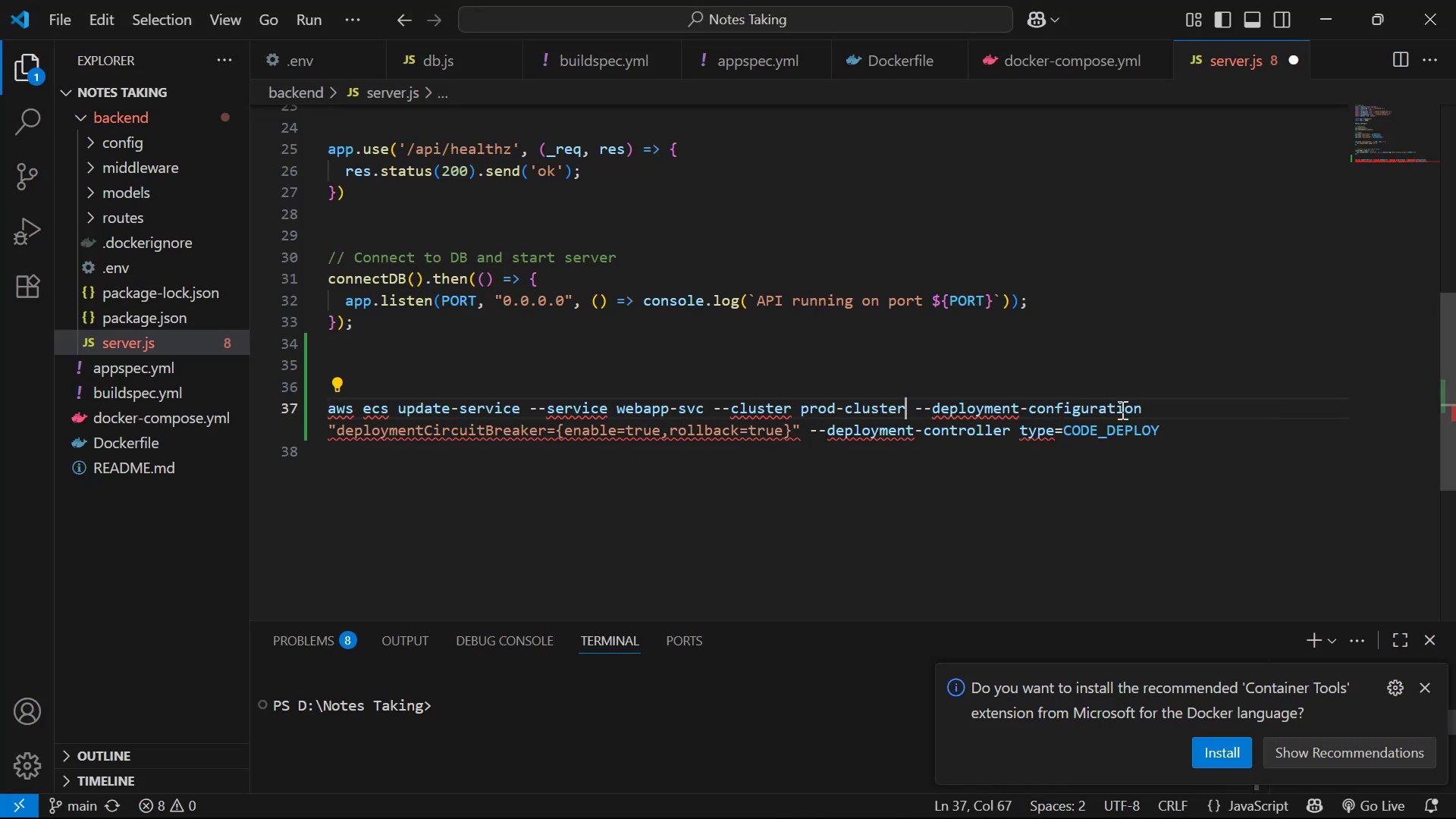 
left_click([1231, 423])
 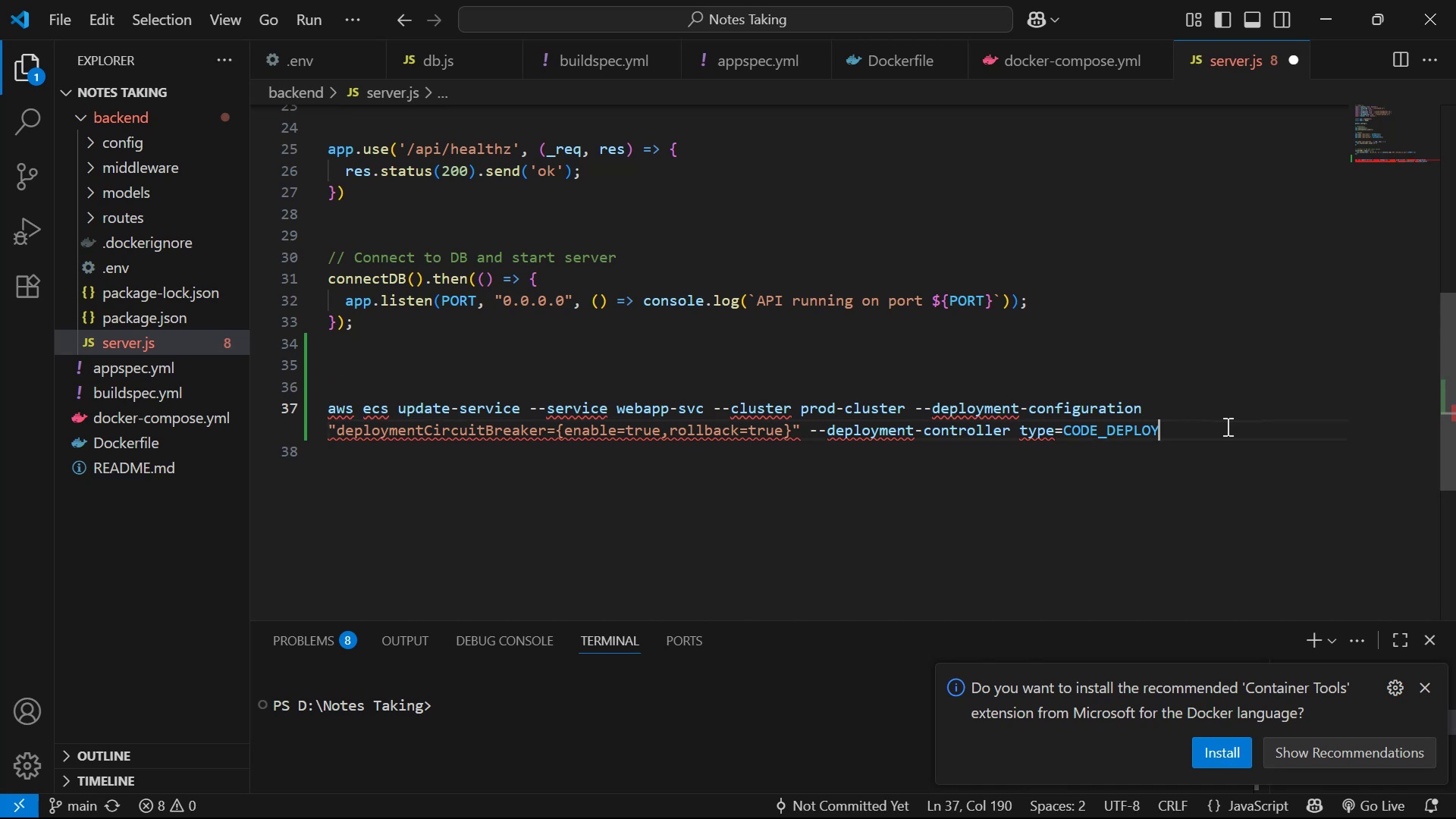 
hold_key(key=ControlLeft, duration=0.74)
 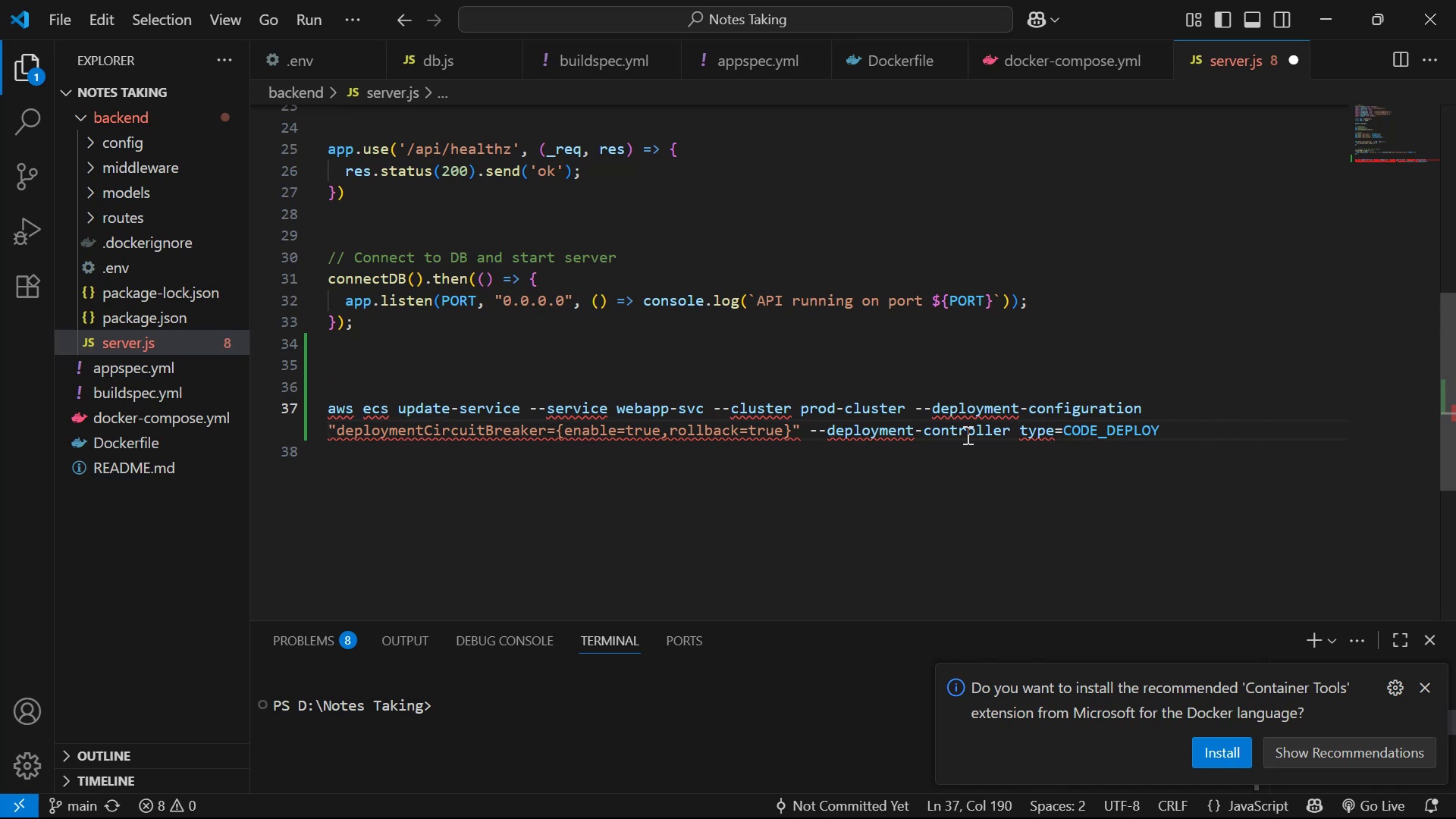 
left_click_drag(start_coordinate=[1257, 431], to_coordinate=[318, 410])
 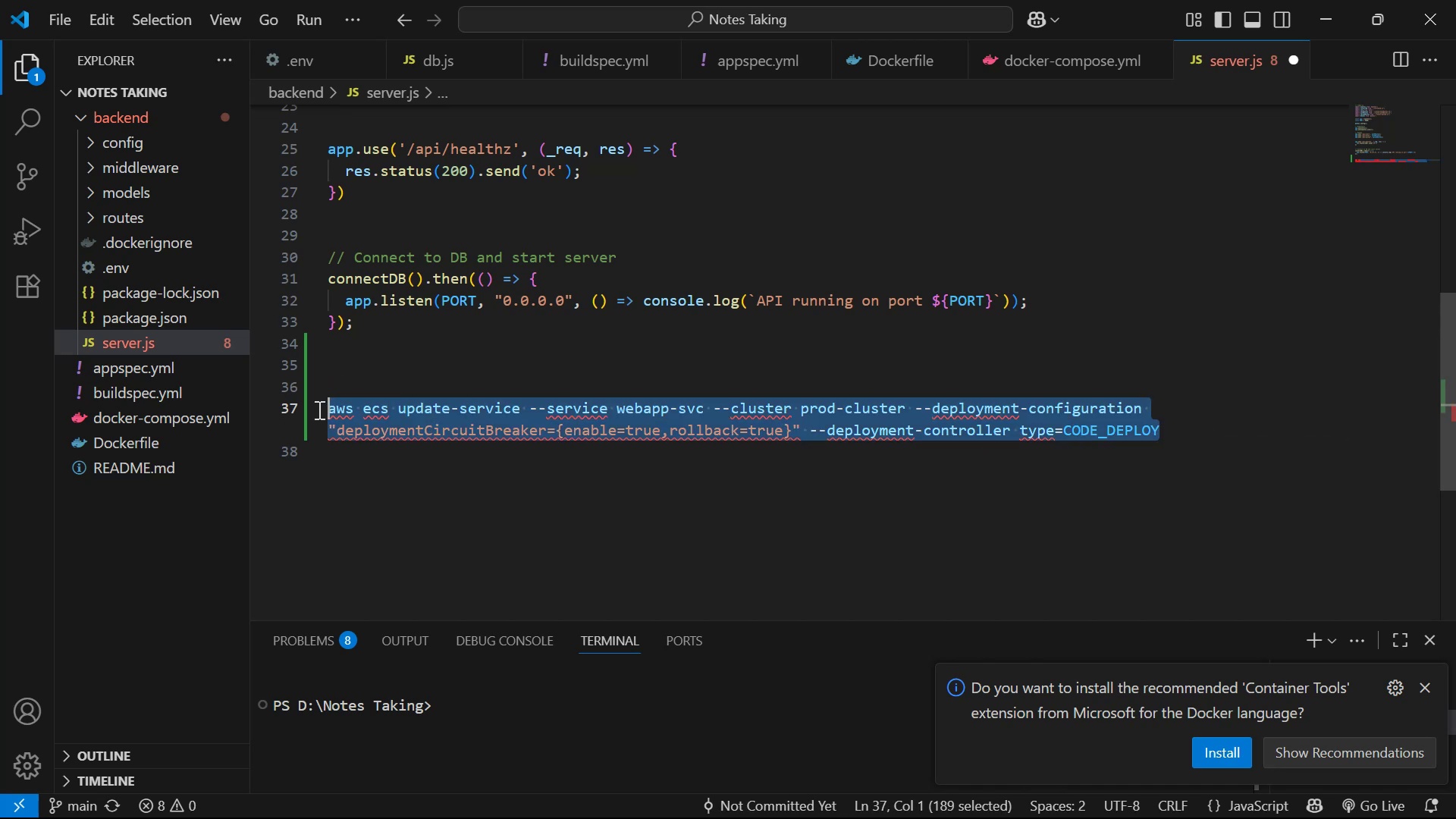 
key(Control+C)
 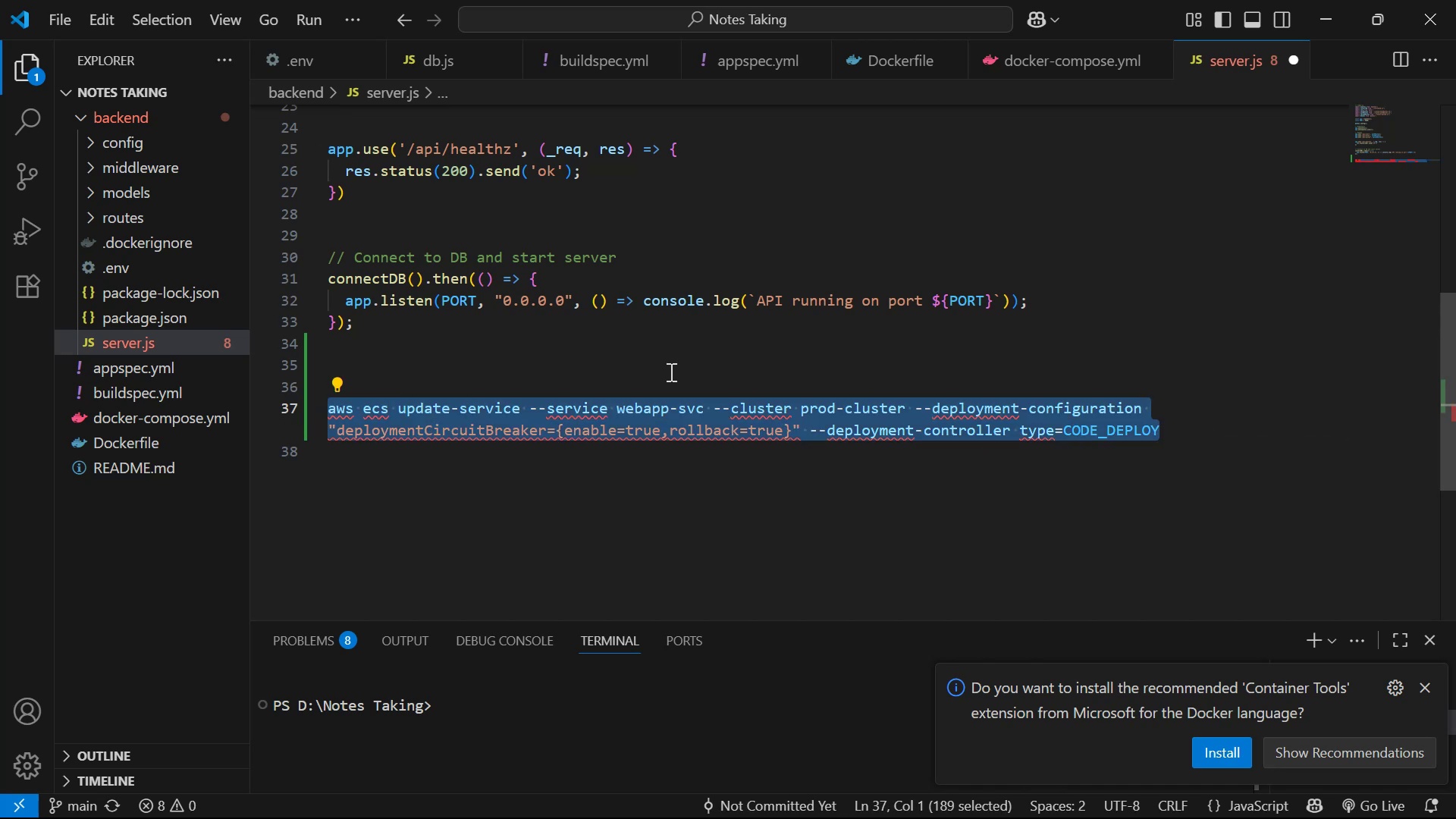 
key(Control+C)
 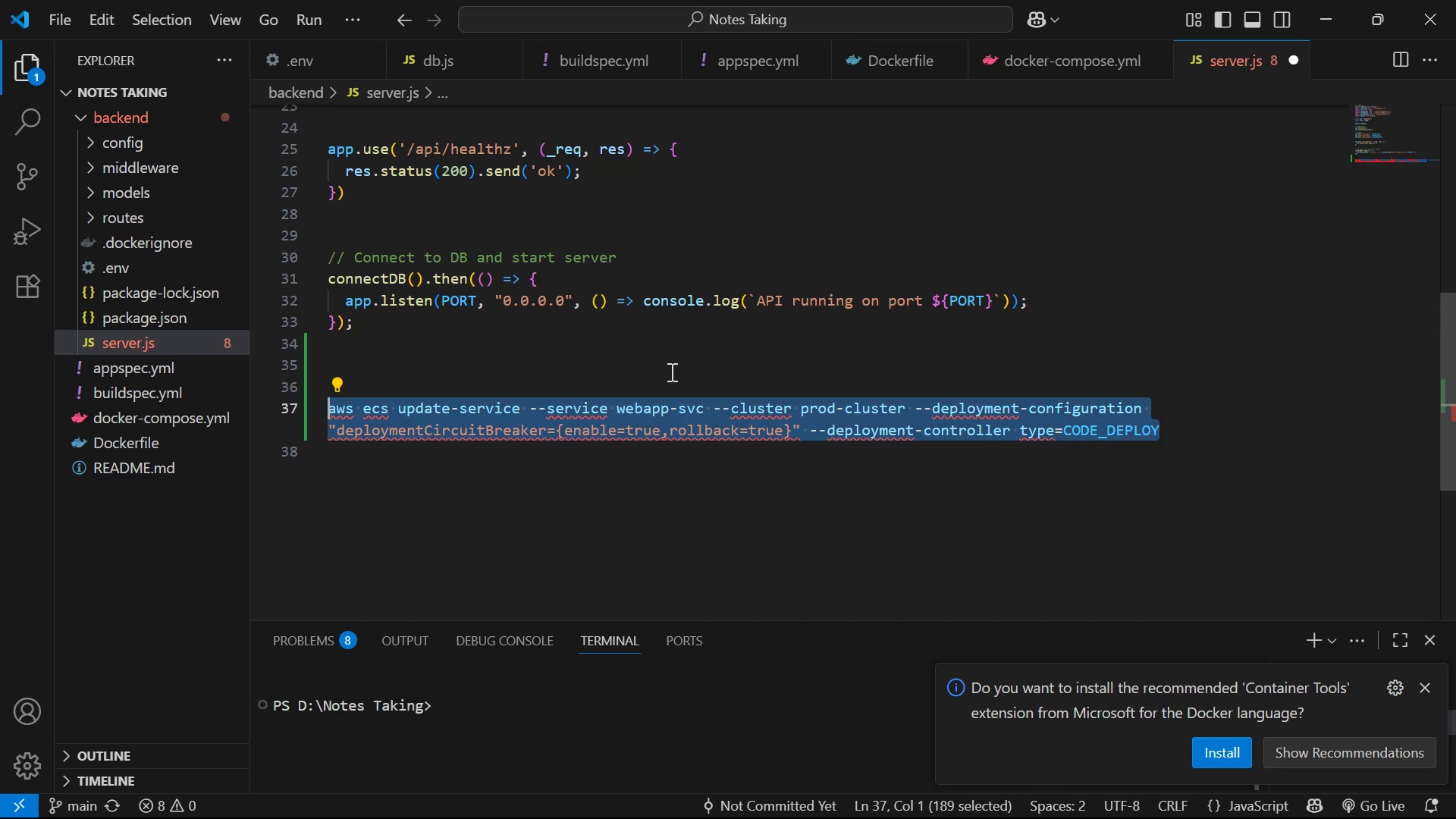 
key(Control+C)
 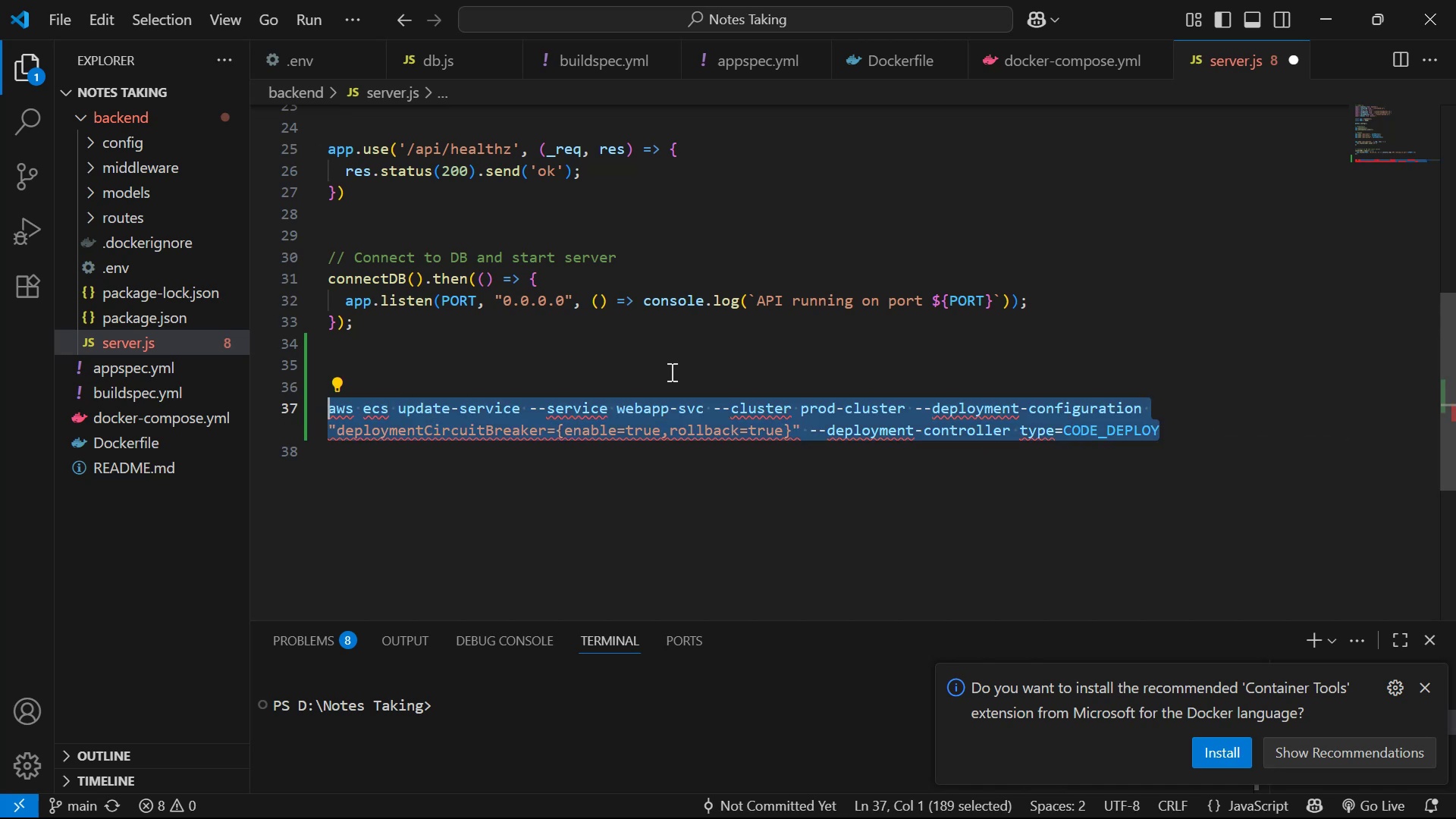 
key(Alt+Tab)
 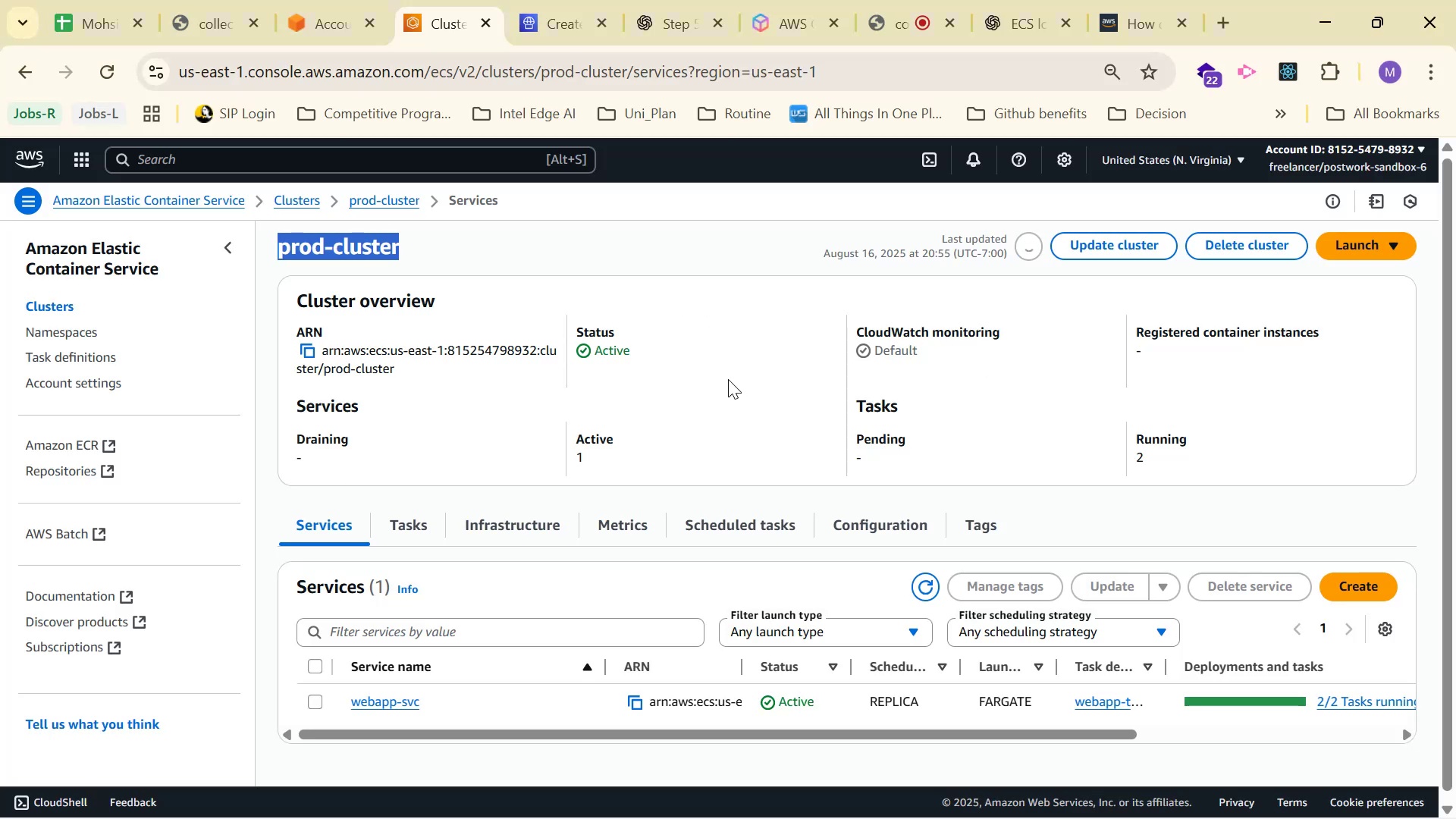 
left_click([394, 166])
 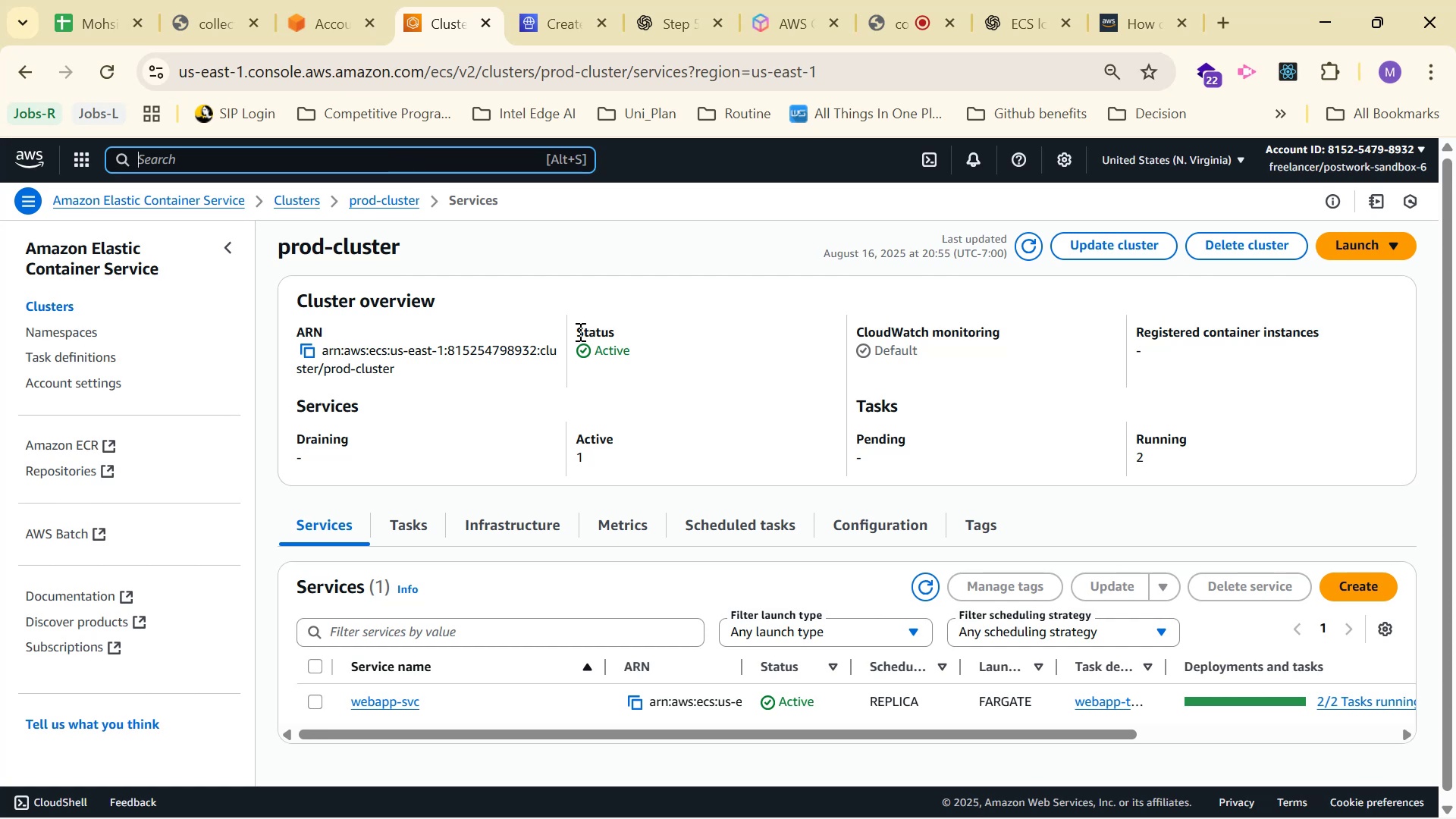 
type(cloudshe)
 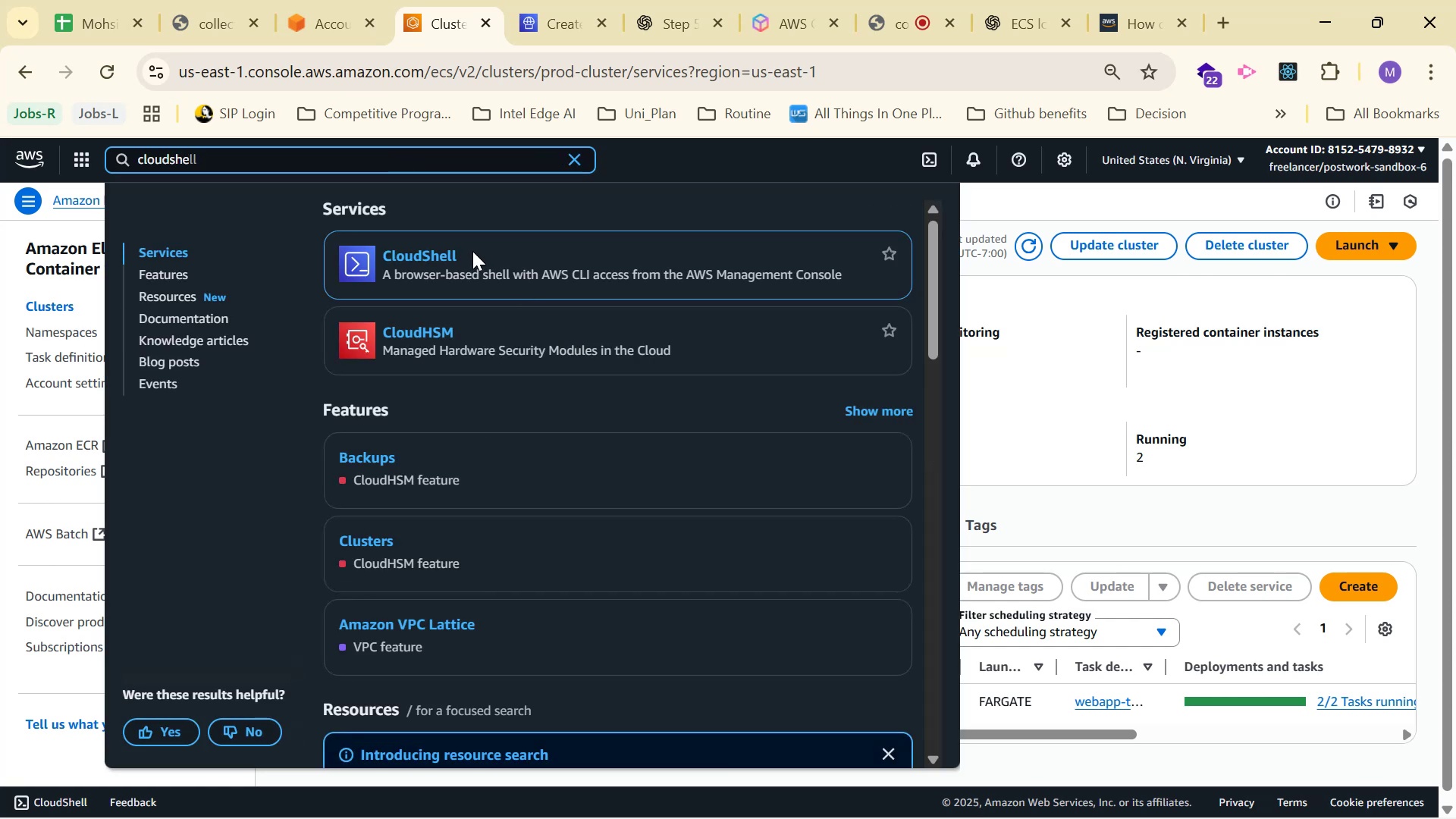 
left_click([440, 258])
 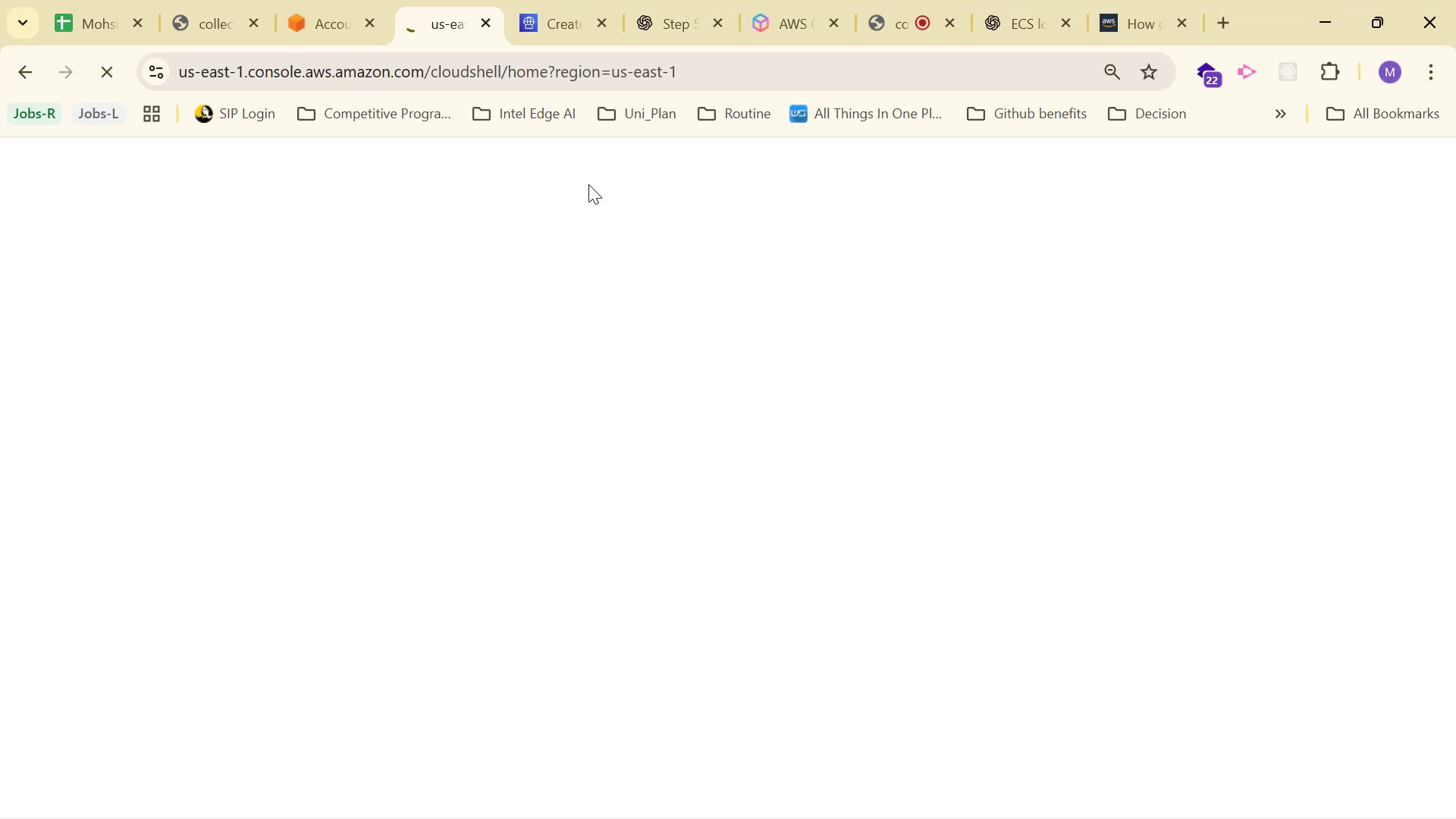 
wait(5.25)
 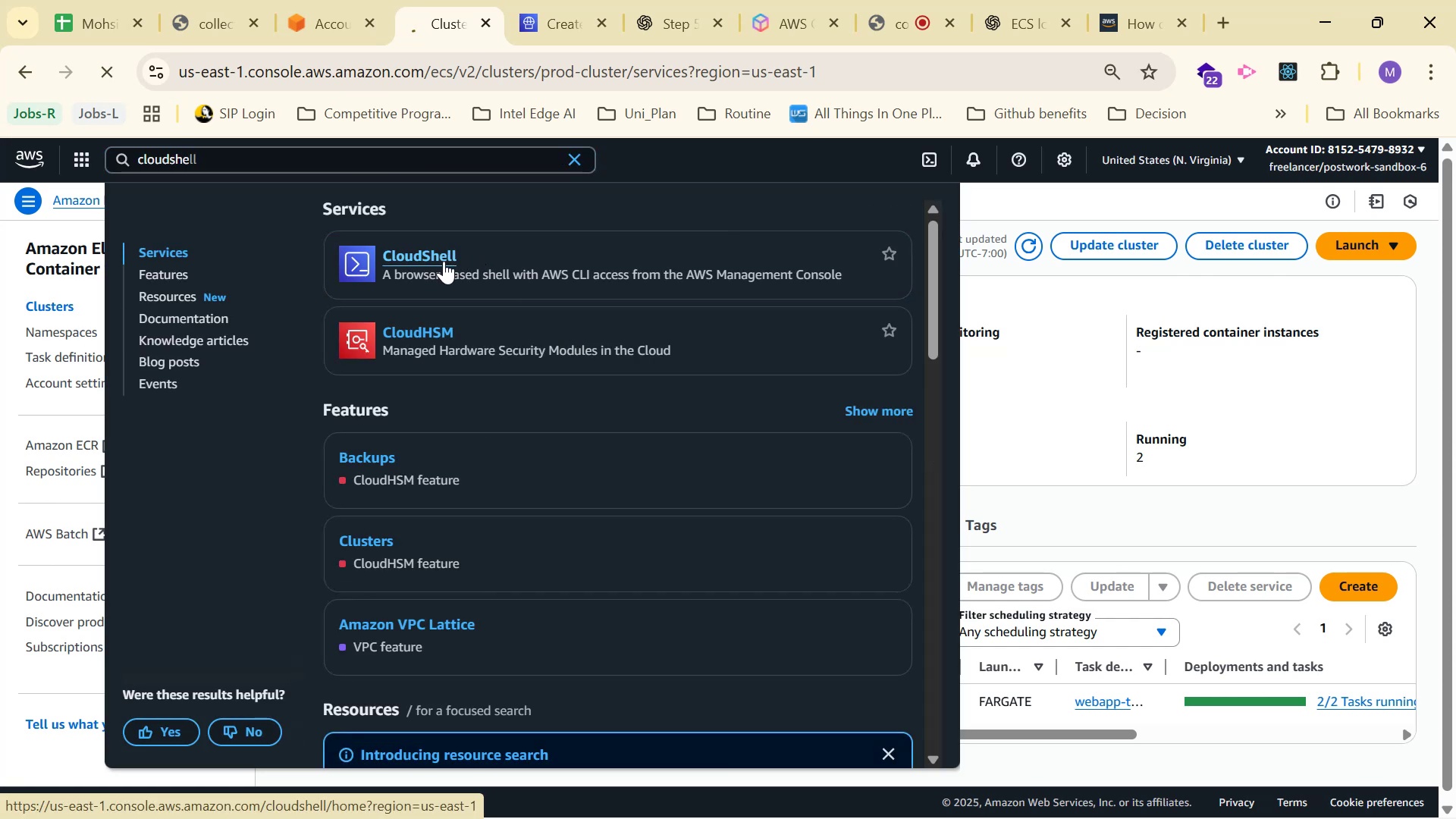 
left_click([1144, 0])
 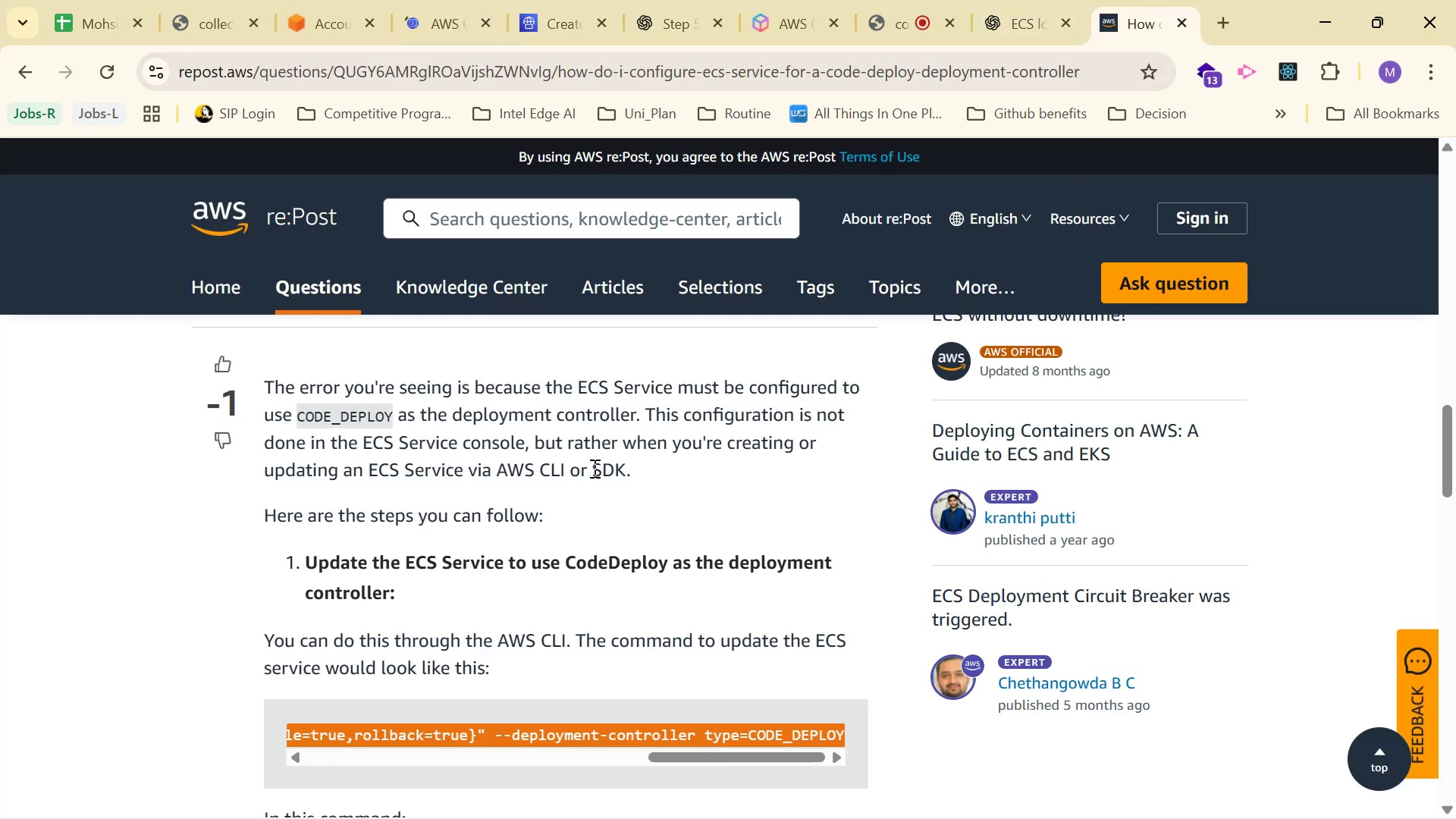 
scroll: coordinate [899, 536], scroll_direction: down, amount: 6.0
 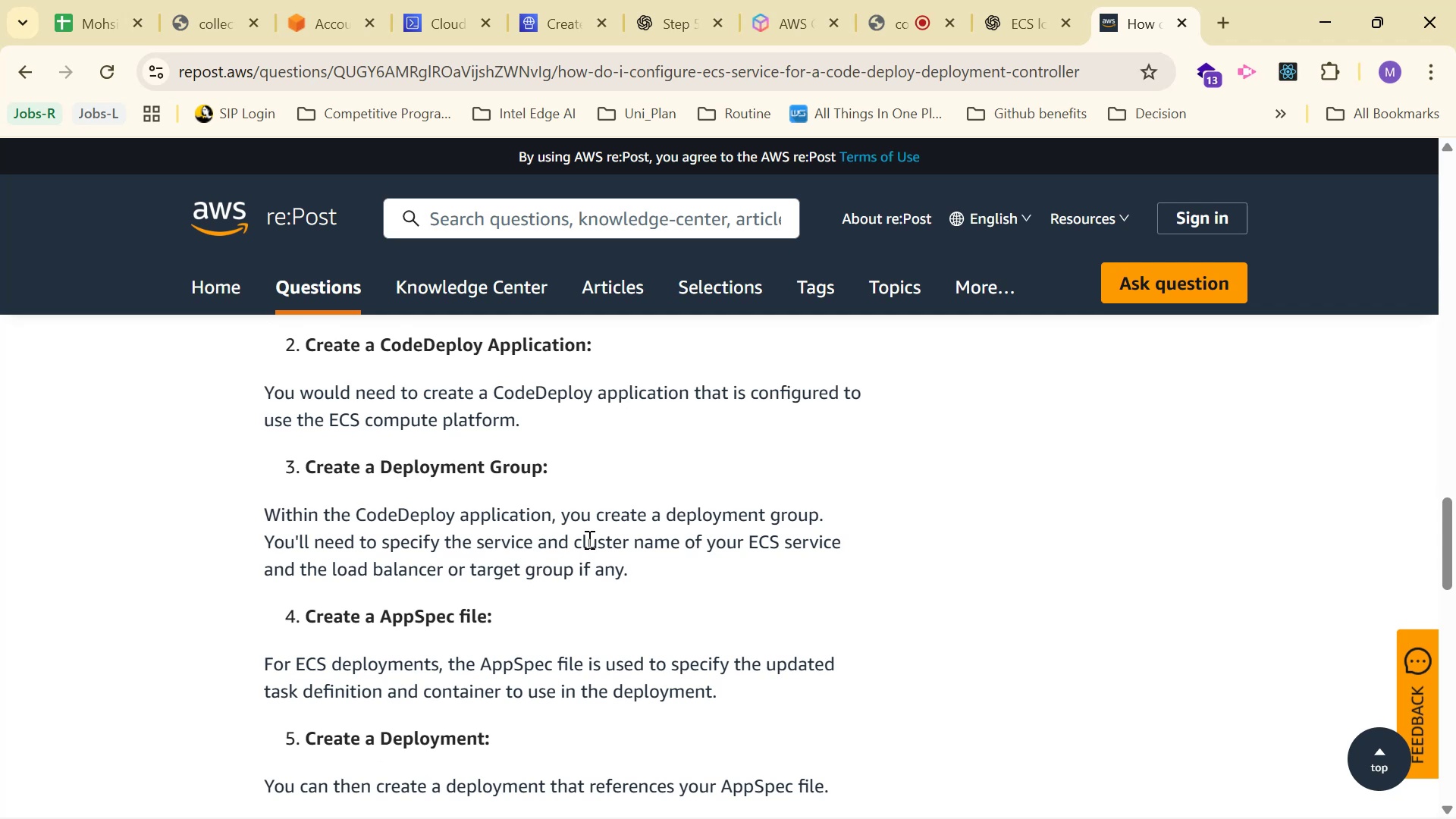 
wait(12.36)
 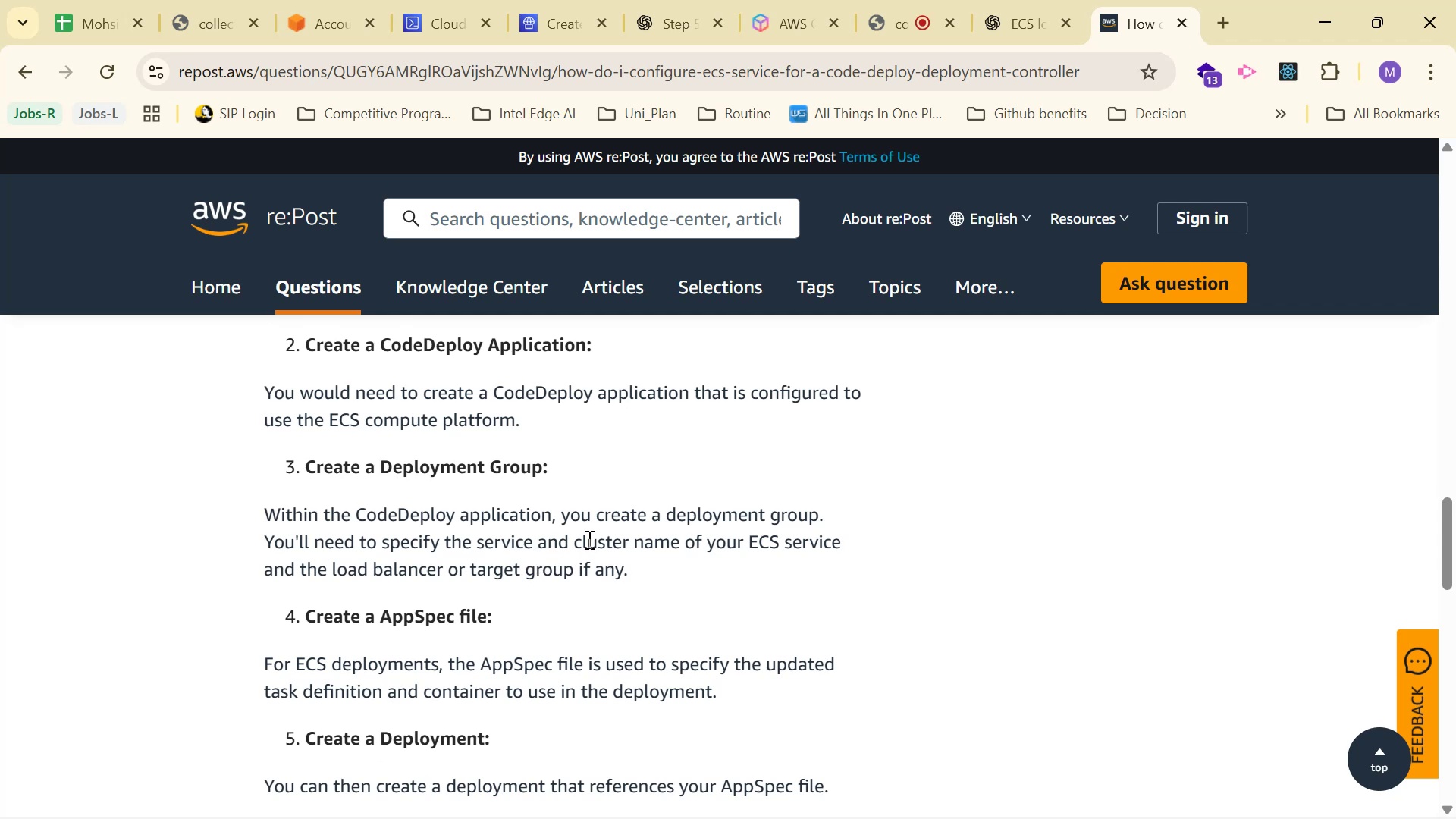 
scroll: coordinate [650, 601], scroll_direction: down, amount: 2.0
 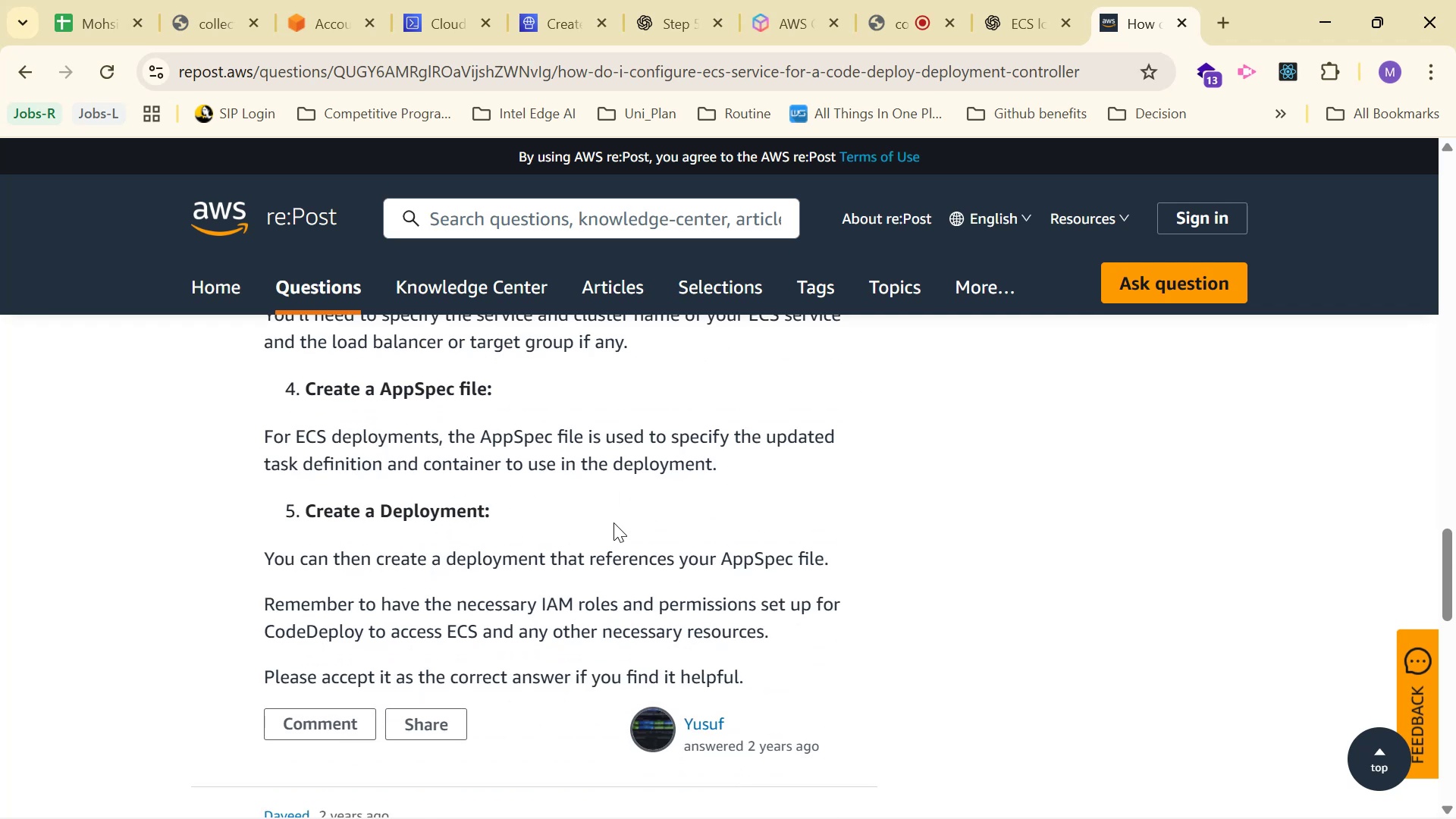 
wait(8.33)
 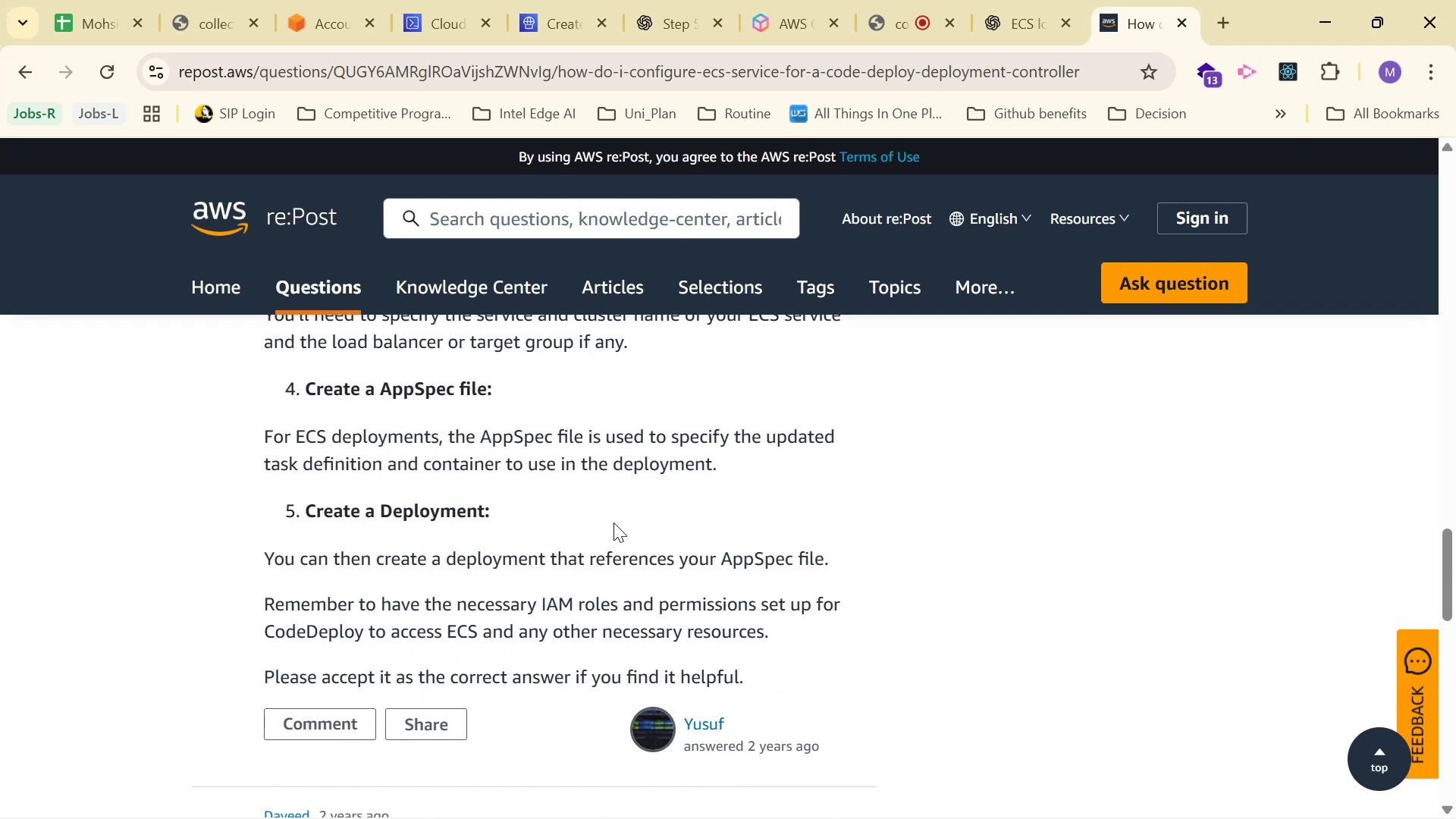 
scroll: coordinate [651, 624], scroll_direction: down, amount: 3.0
 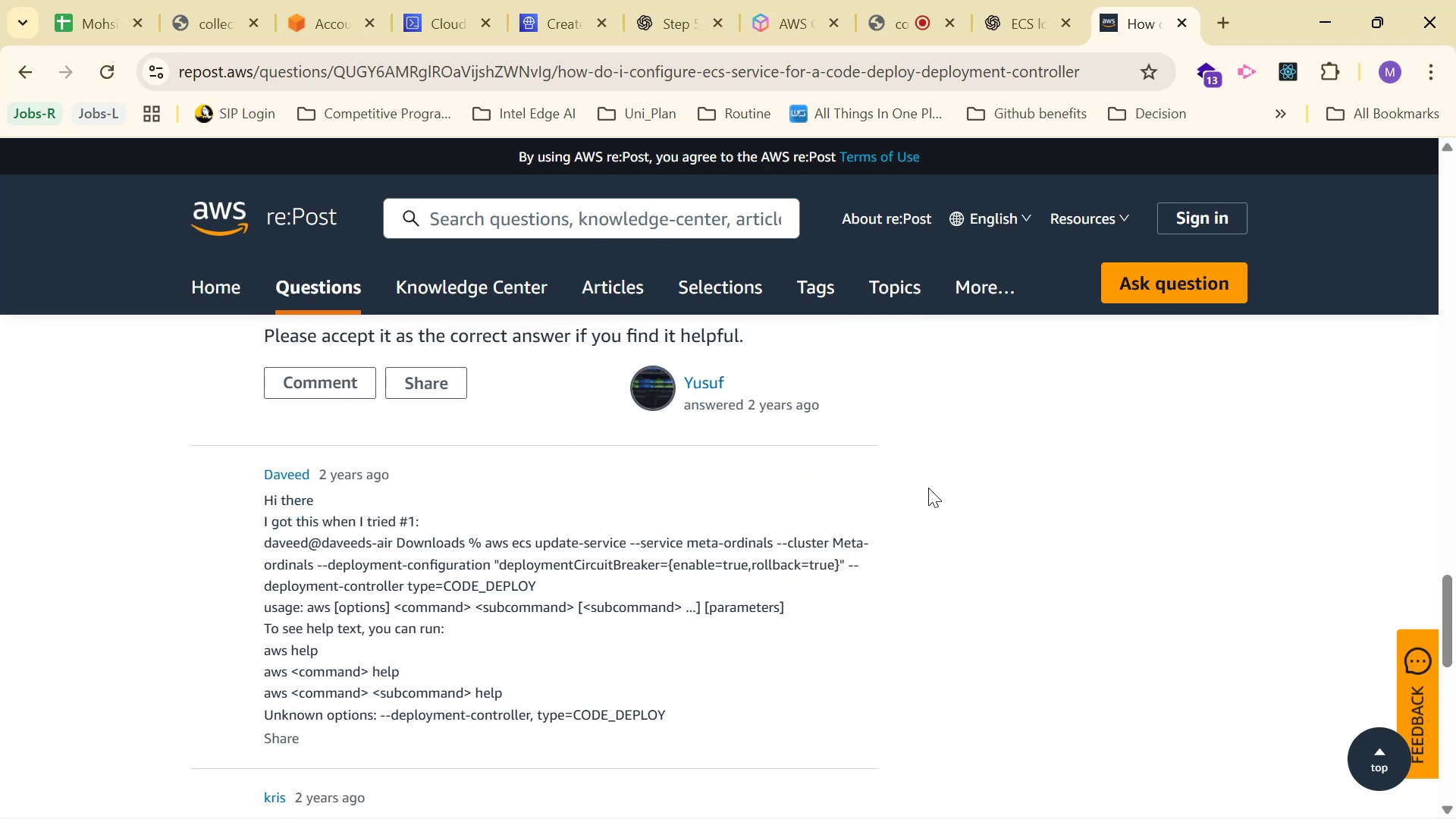 
wait(6.94)
 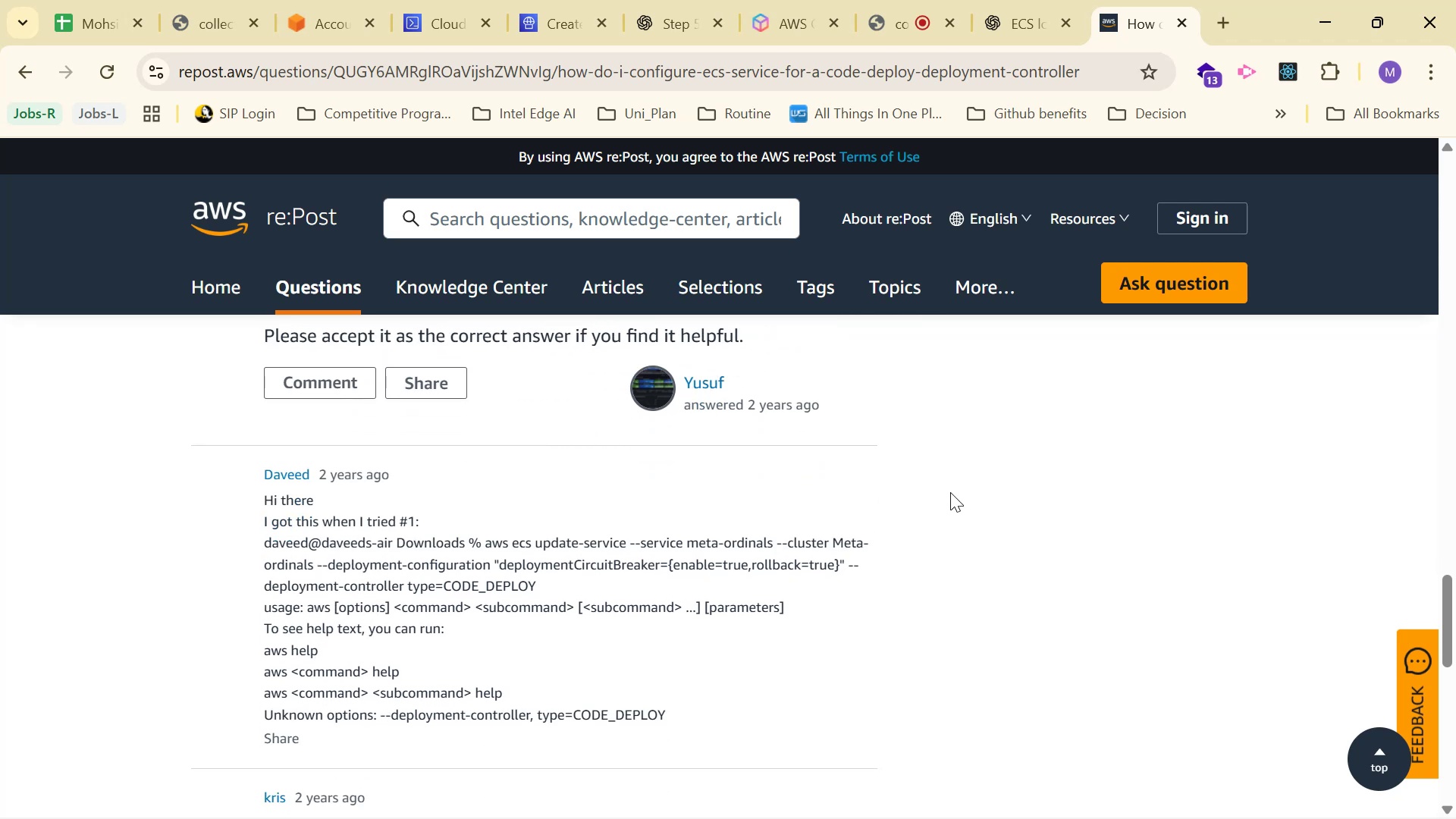 
scroll: coordinate [928, 488], scroll_direction: down, amount: 1.0
 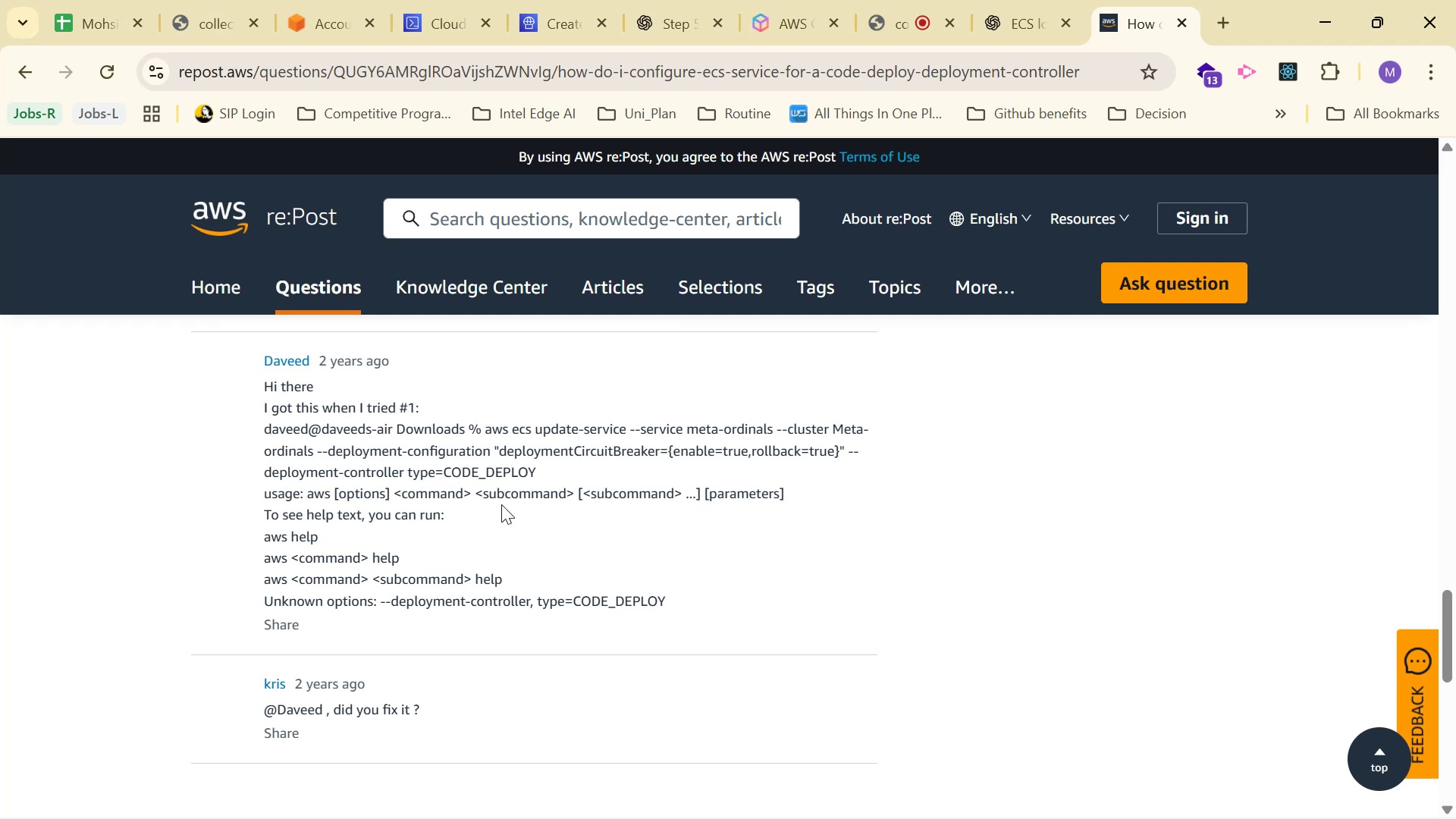 
wait(11.02)
 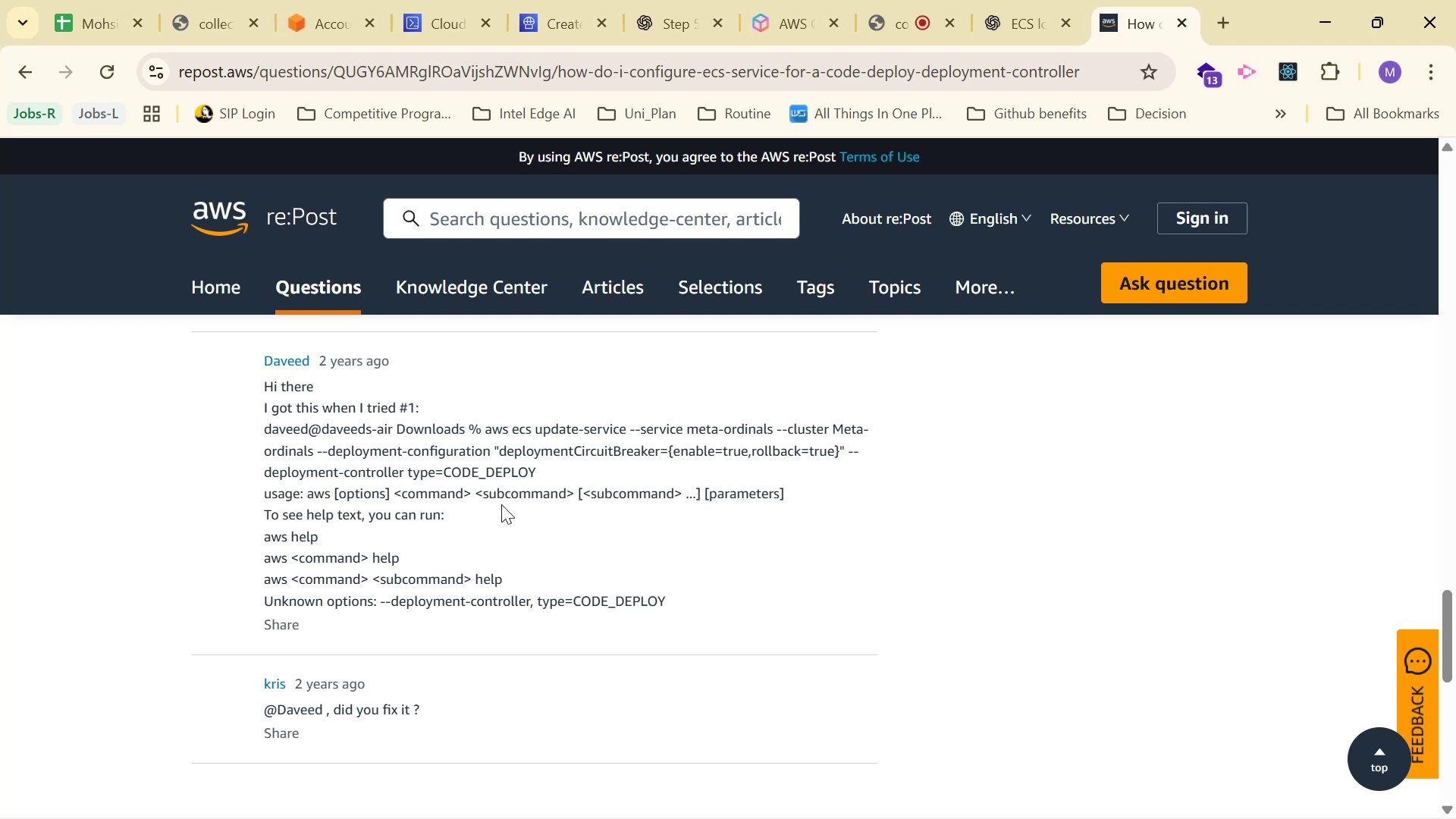 
scroll: coordinate [500, 505], scroll_direction: down, amount: 3.0
 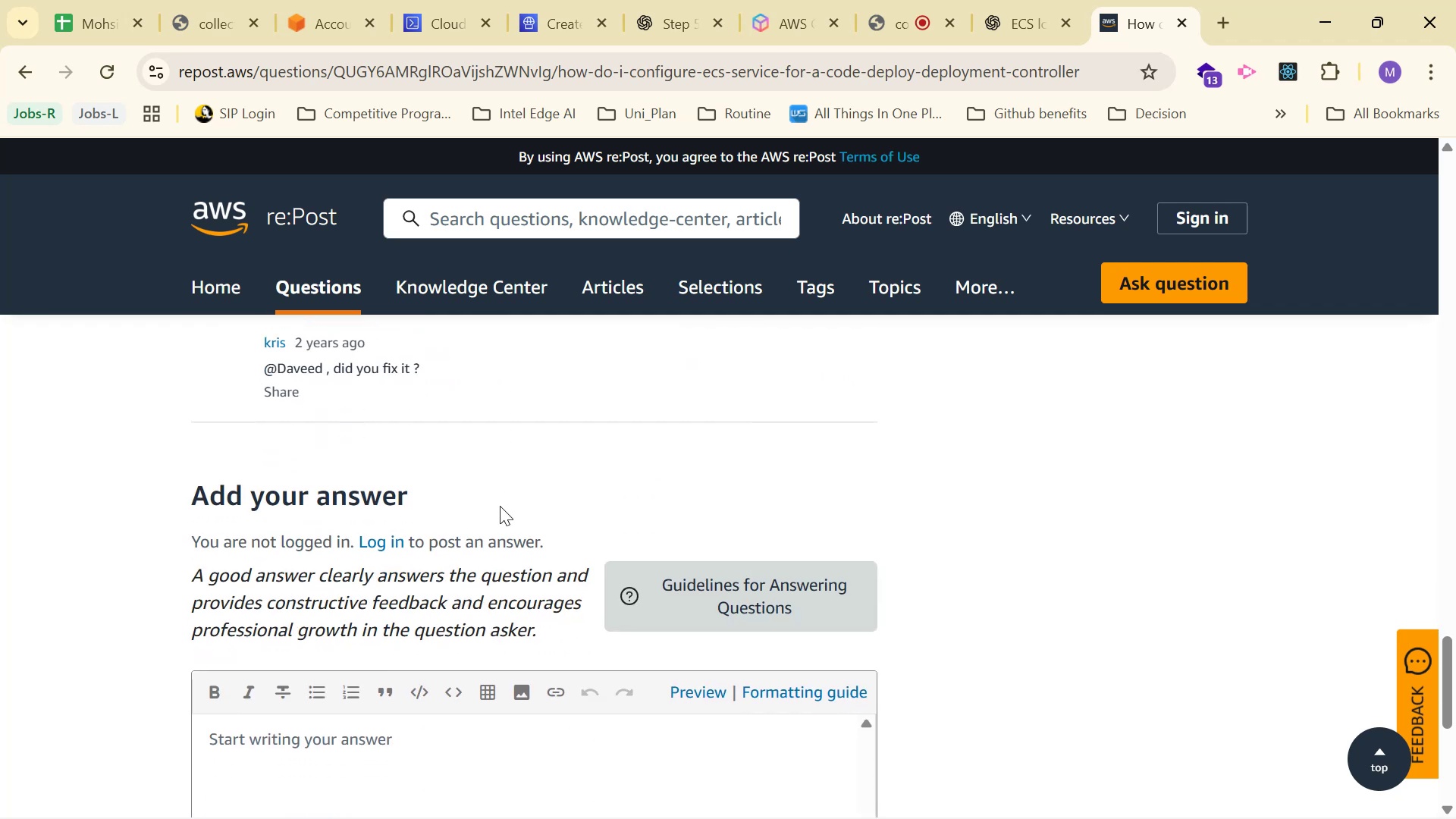 
scroll: coordinate [500, 506], scroll_direction: up, amount: 1.0
 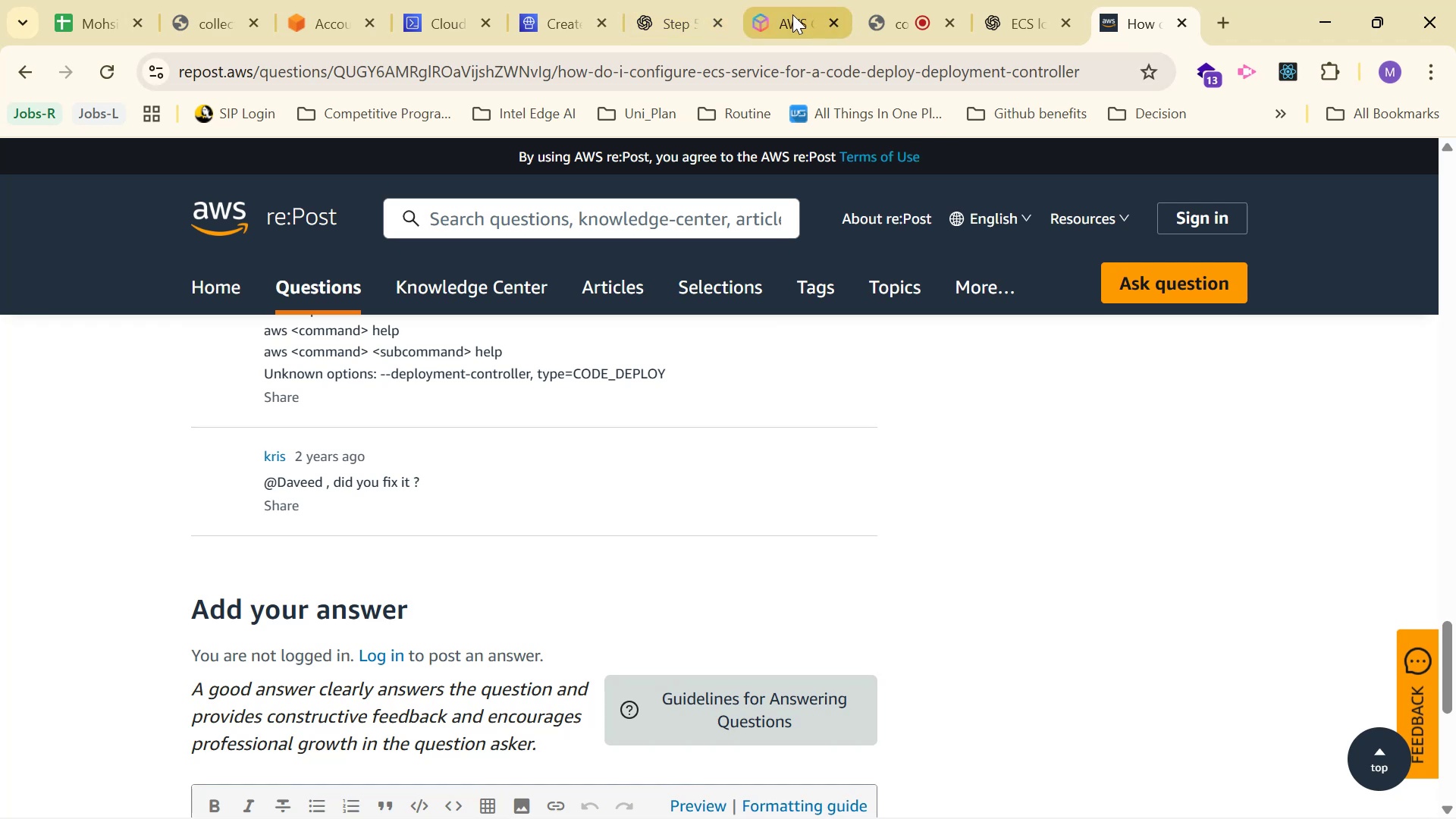 
left_click([675, 14])
 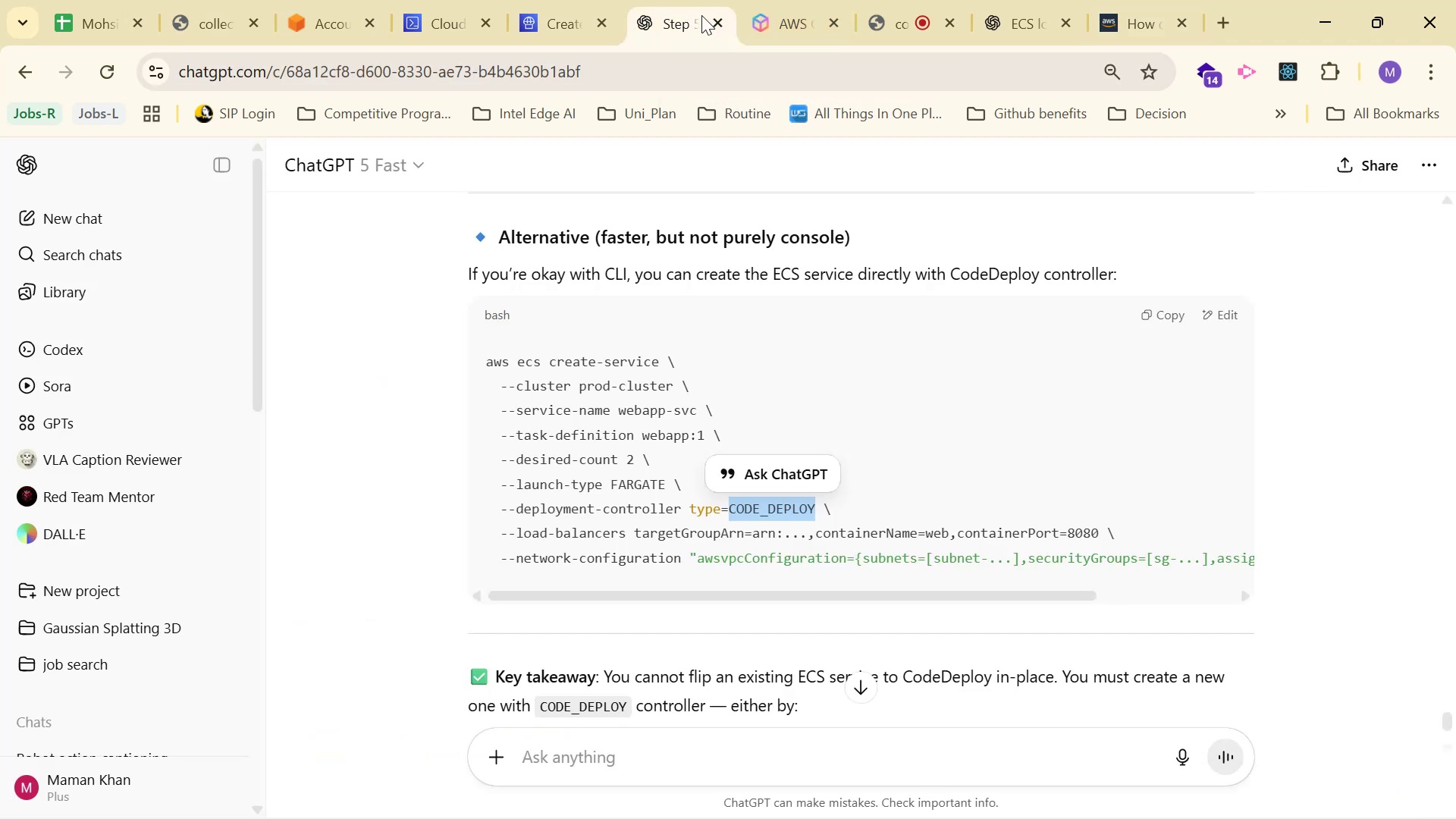 
left_click([744, 13])
 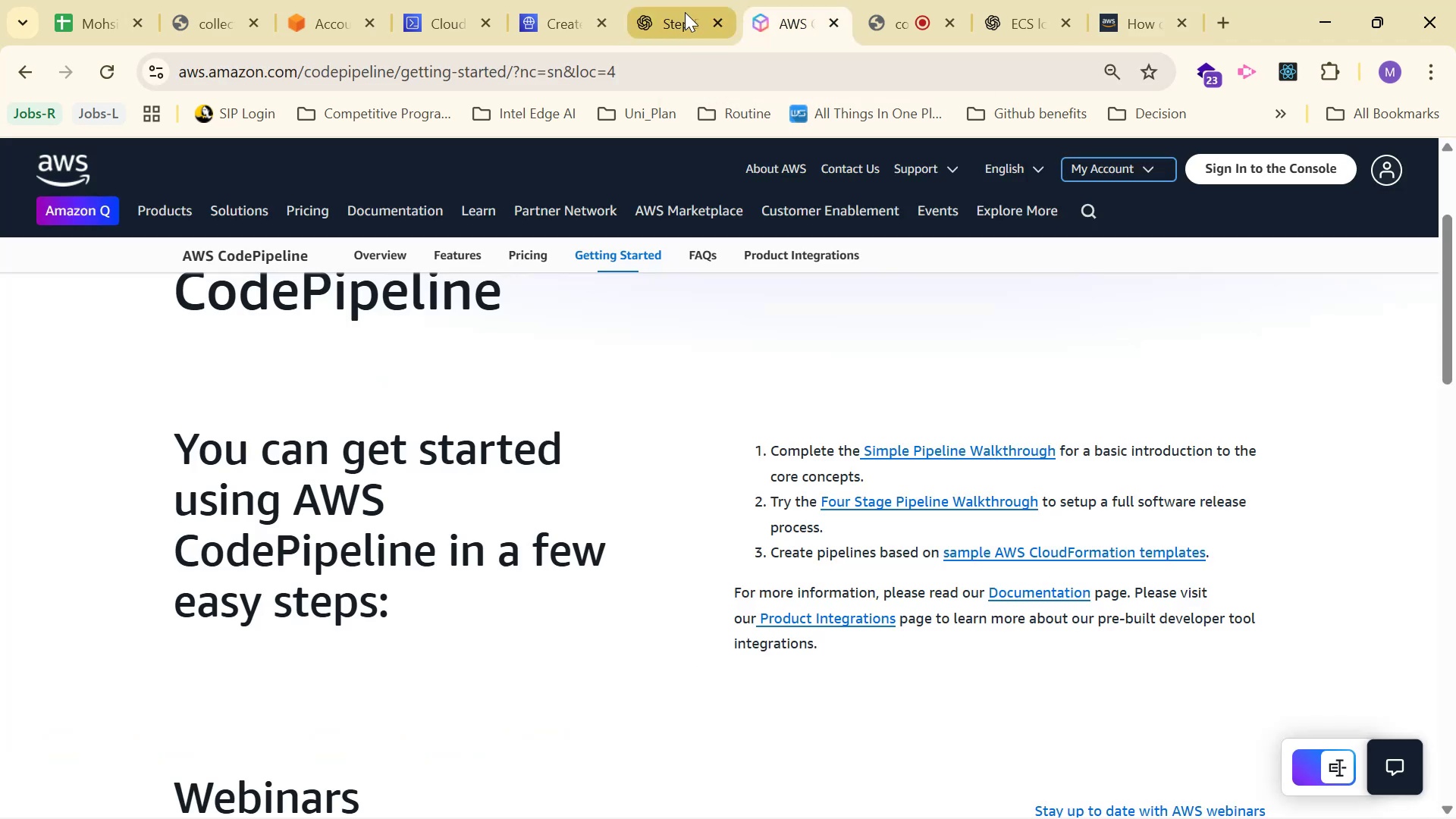 
double_click([524, 5])
 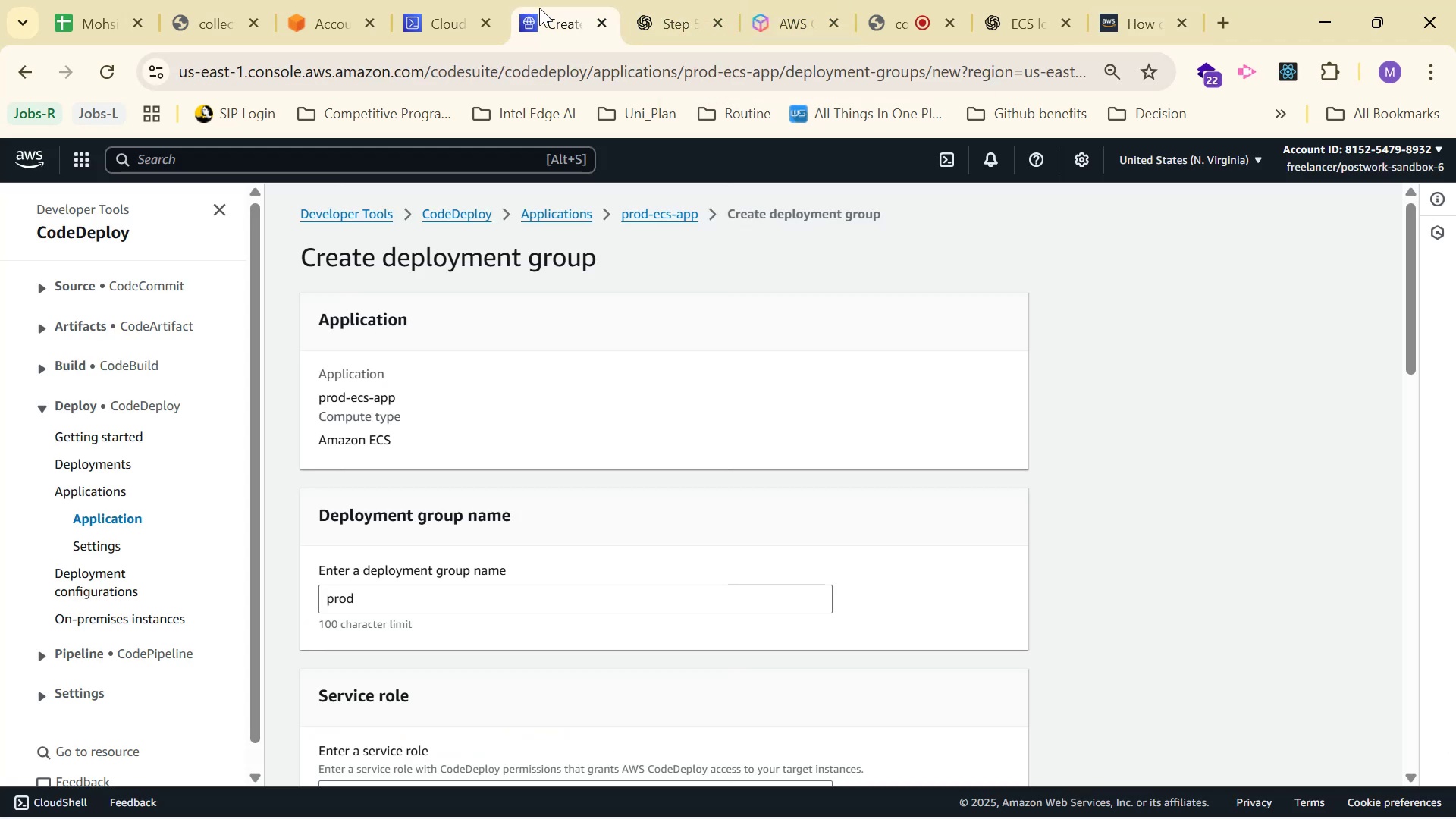 
left_click([649, 4])
 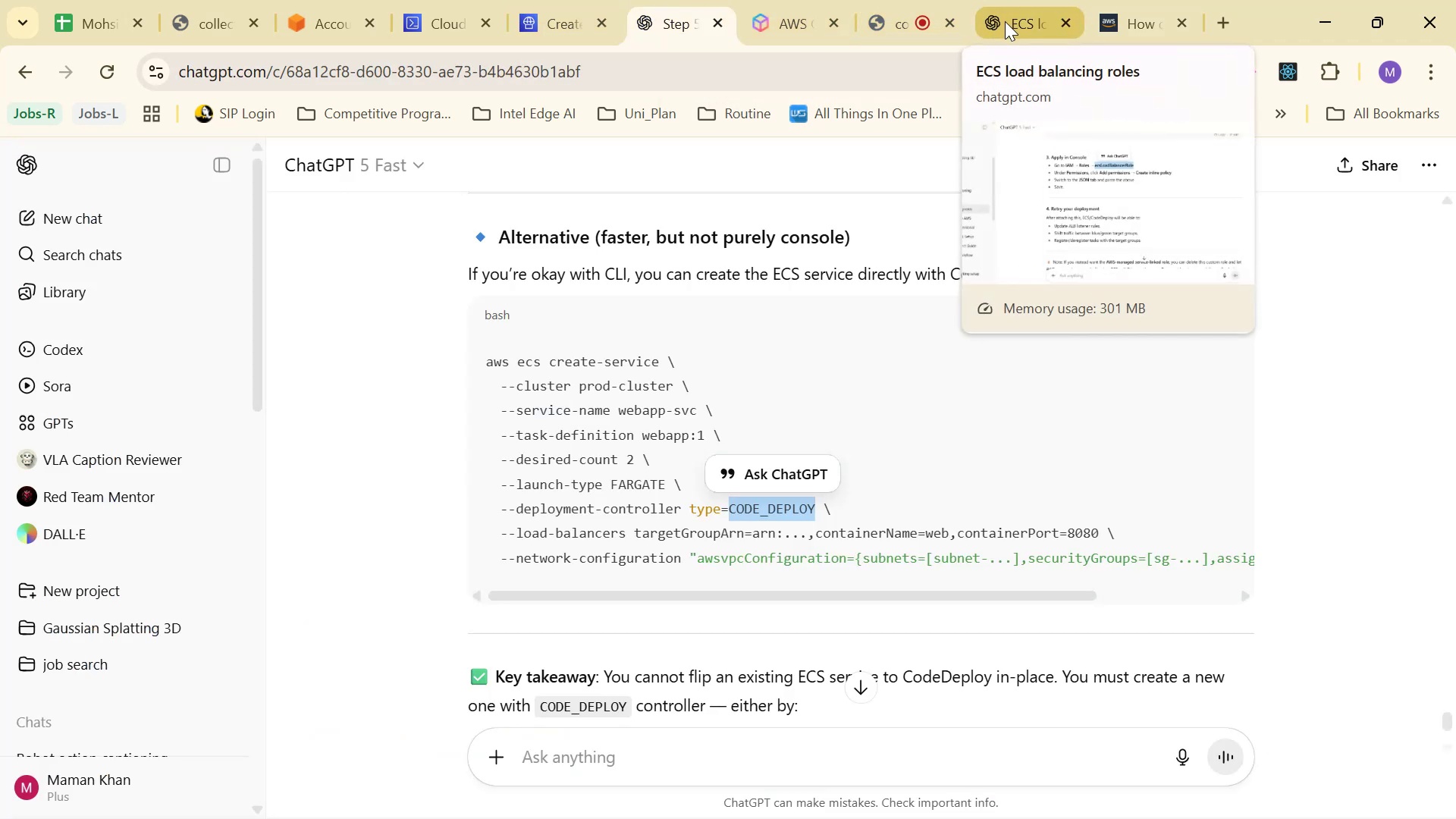 
left_click([551, 42])
 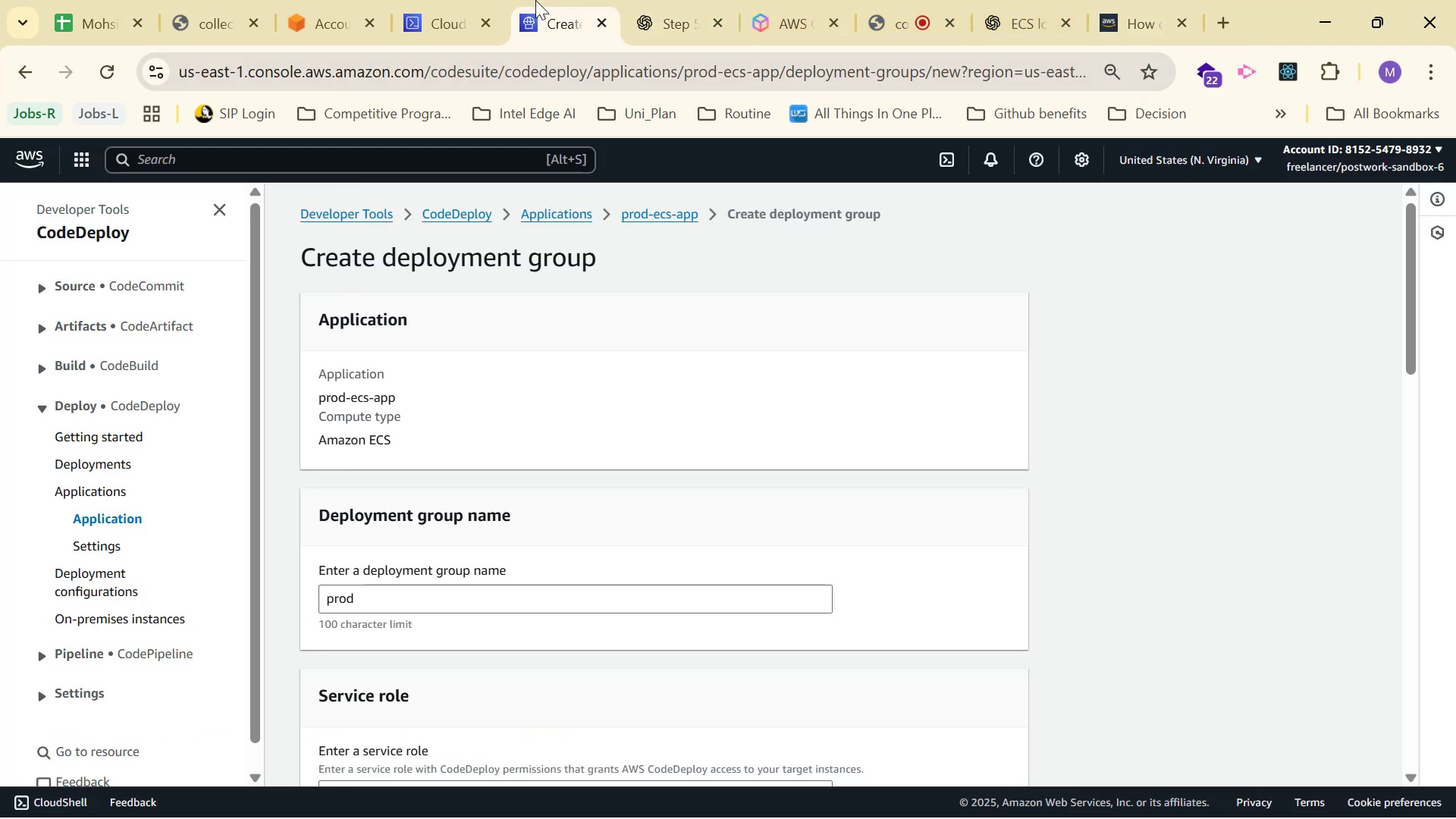 
left_click([469, 0])
 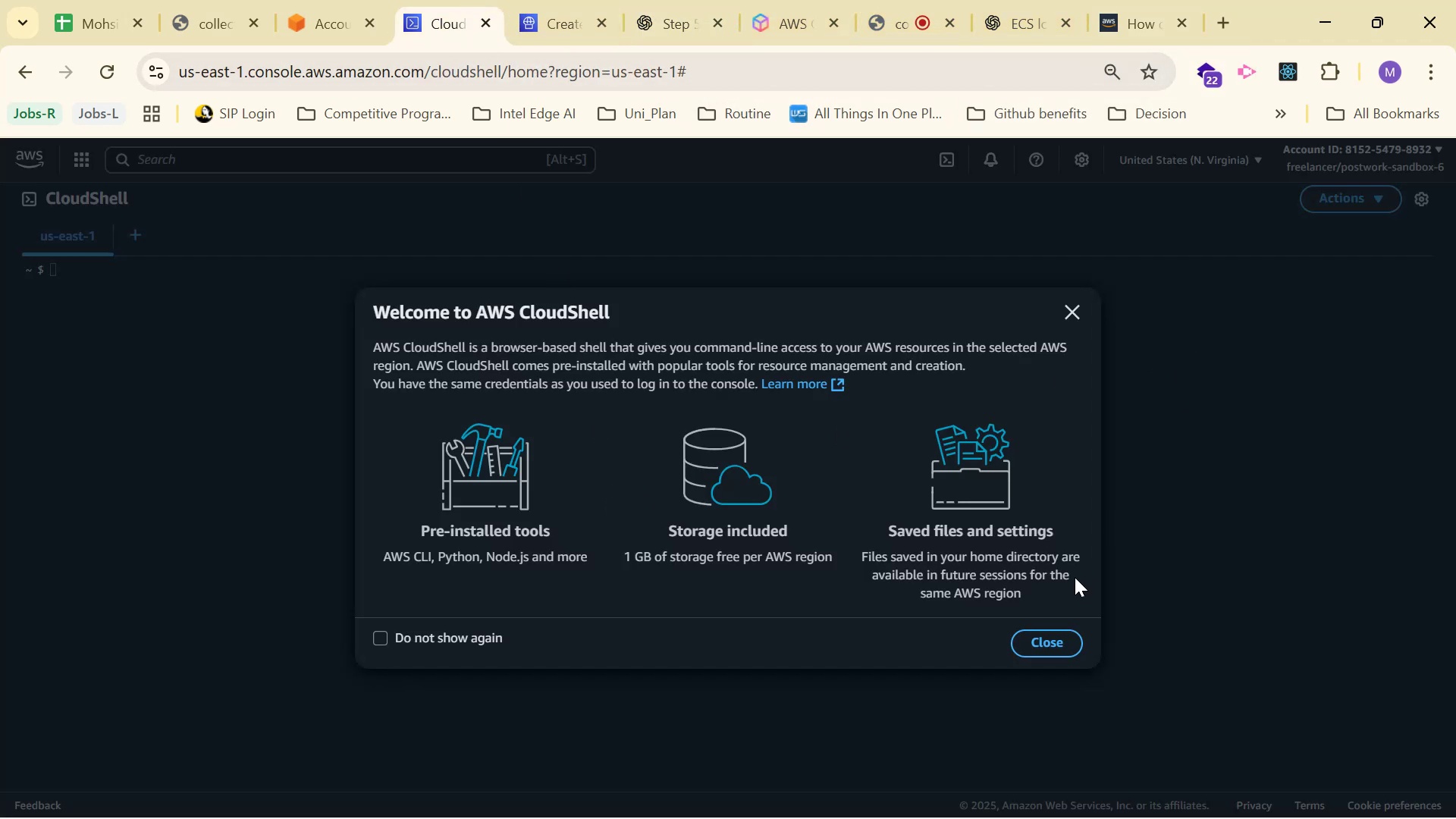 
left_click([1048, 632])
 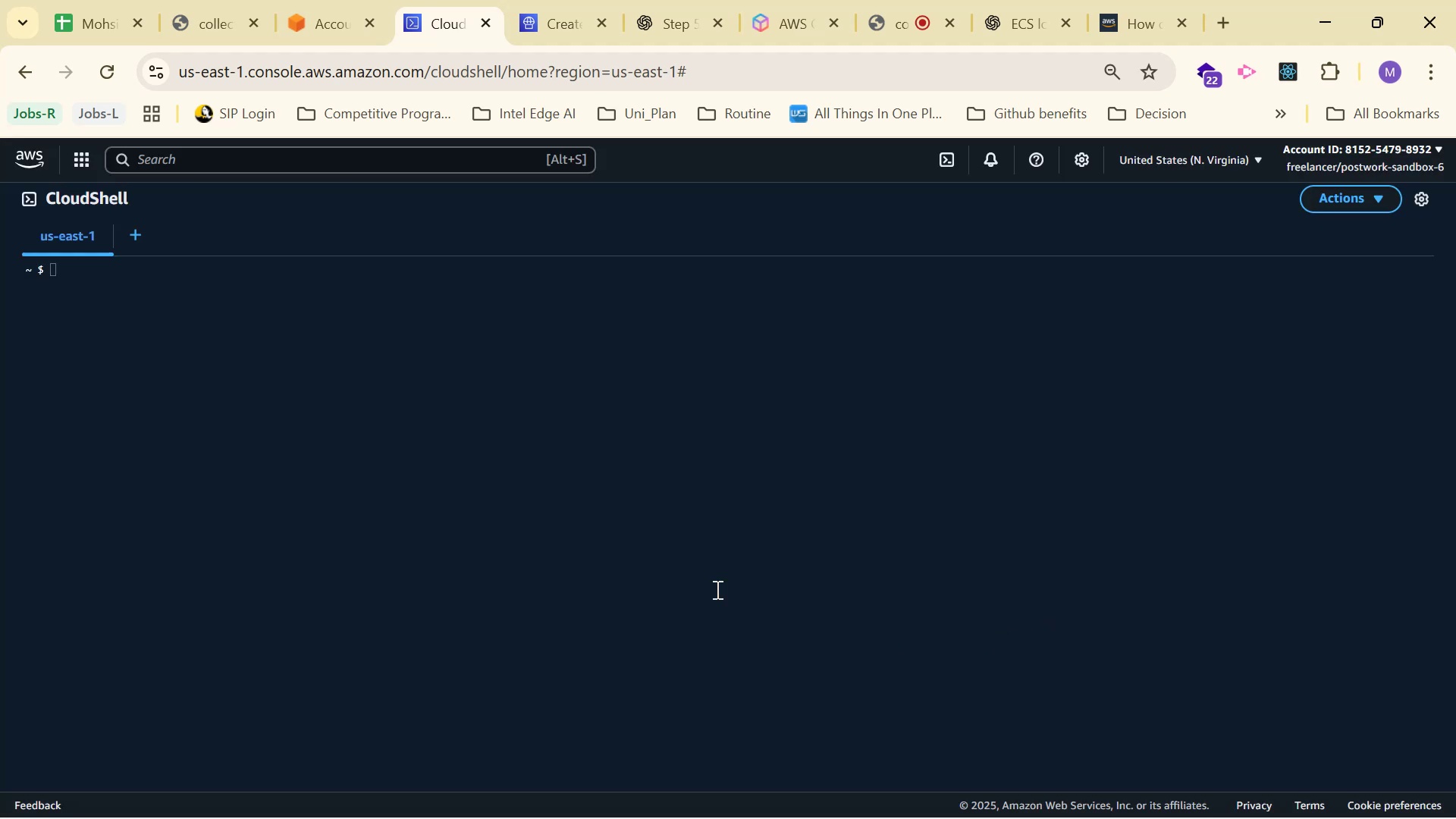 
left_click([297, 309])
 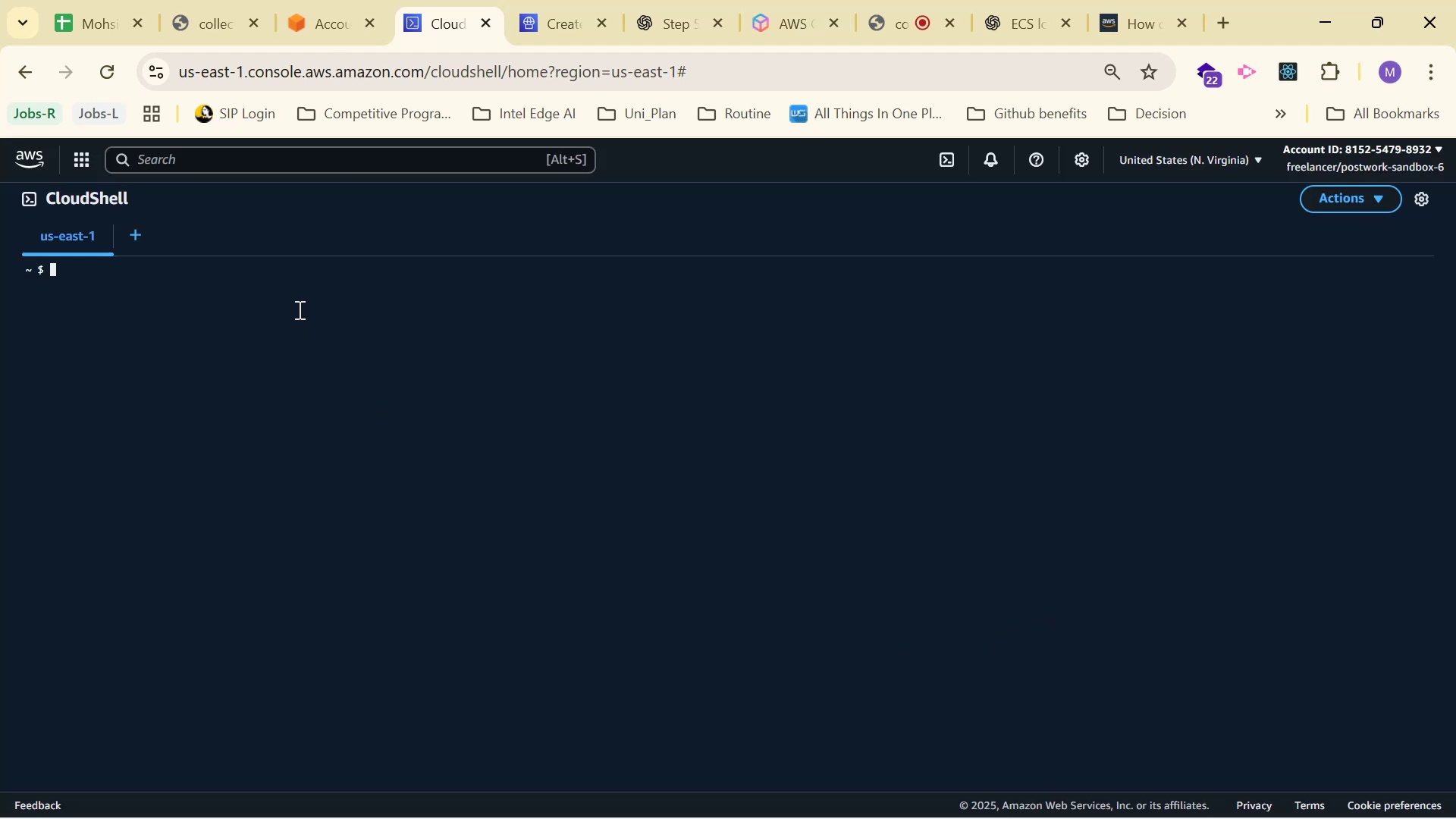 
right_click([298, 309])
 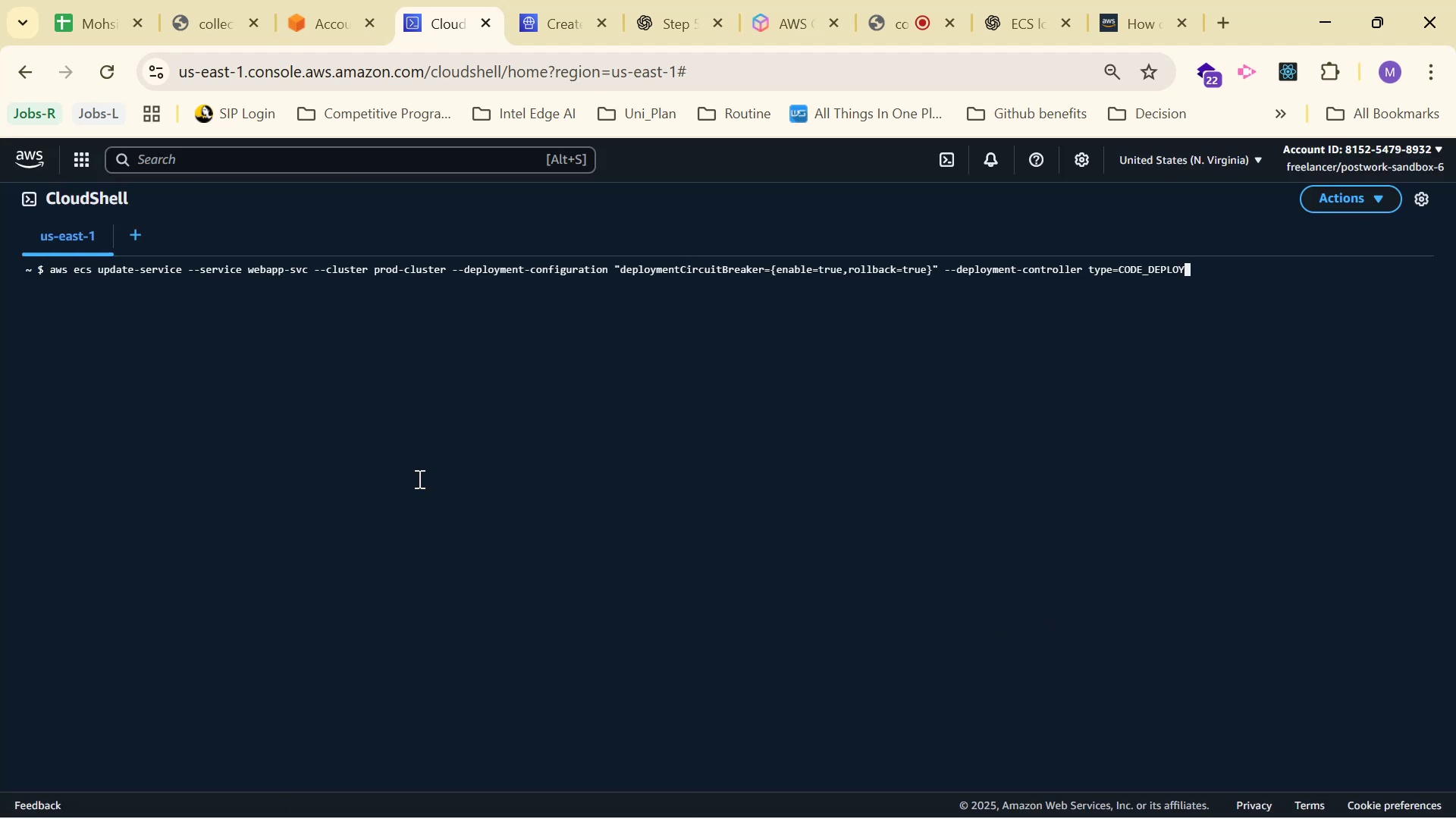 
key(Enter)
 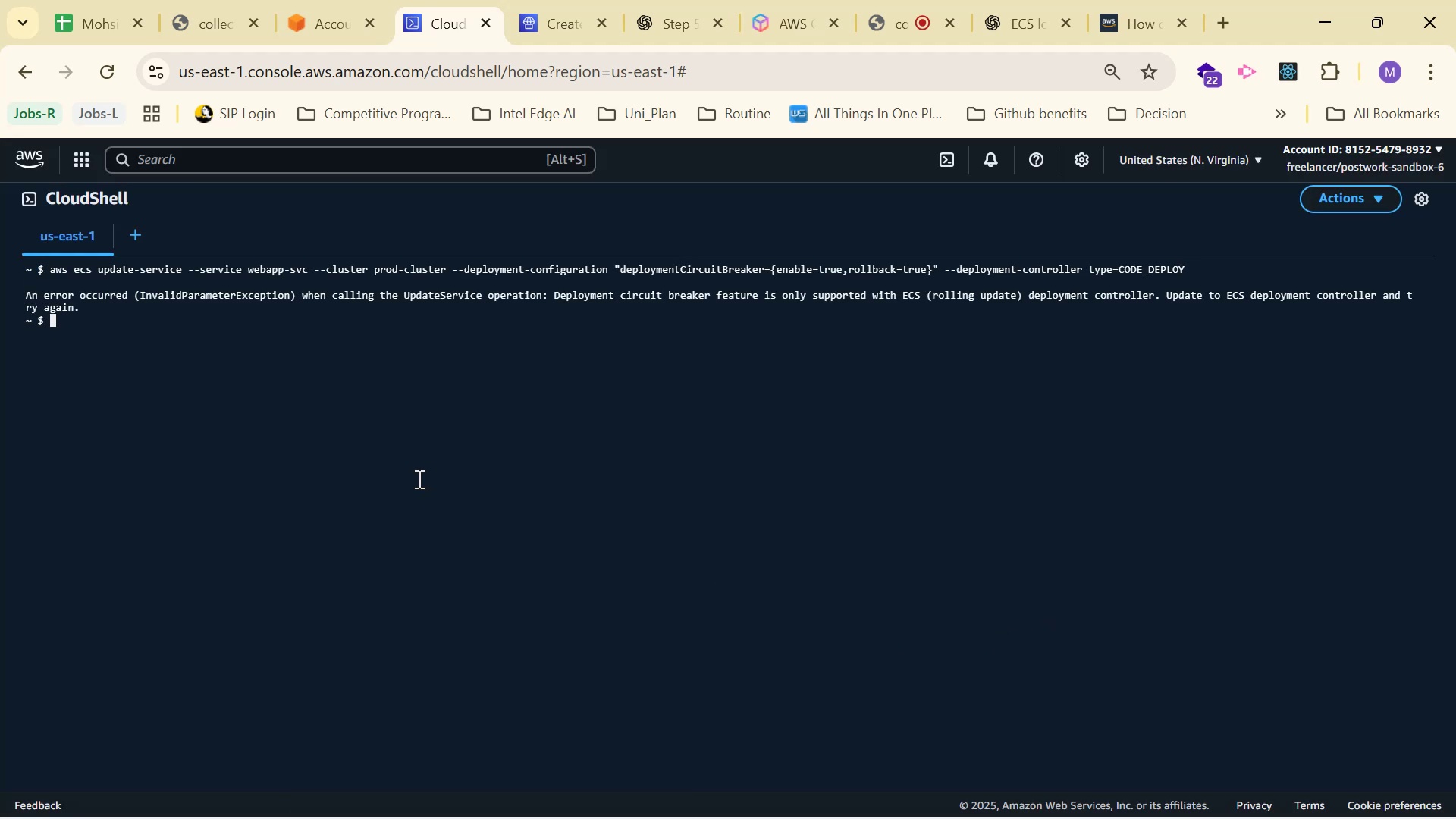 
wait(9.74)
 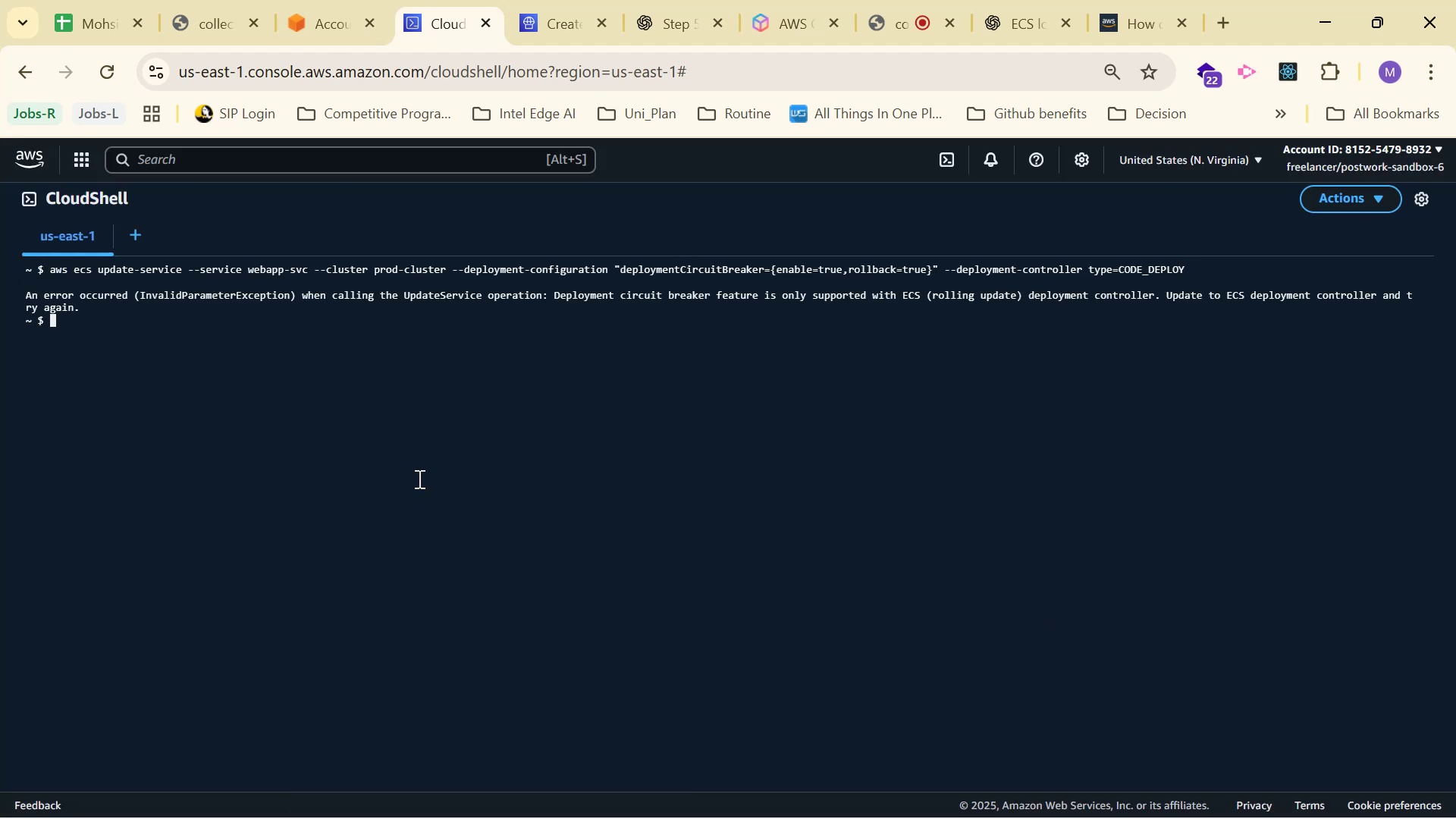 
left_click_drag(start_coordinate=[60, 313], to_coordinate=[0, 271])
 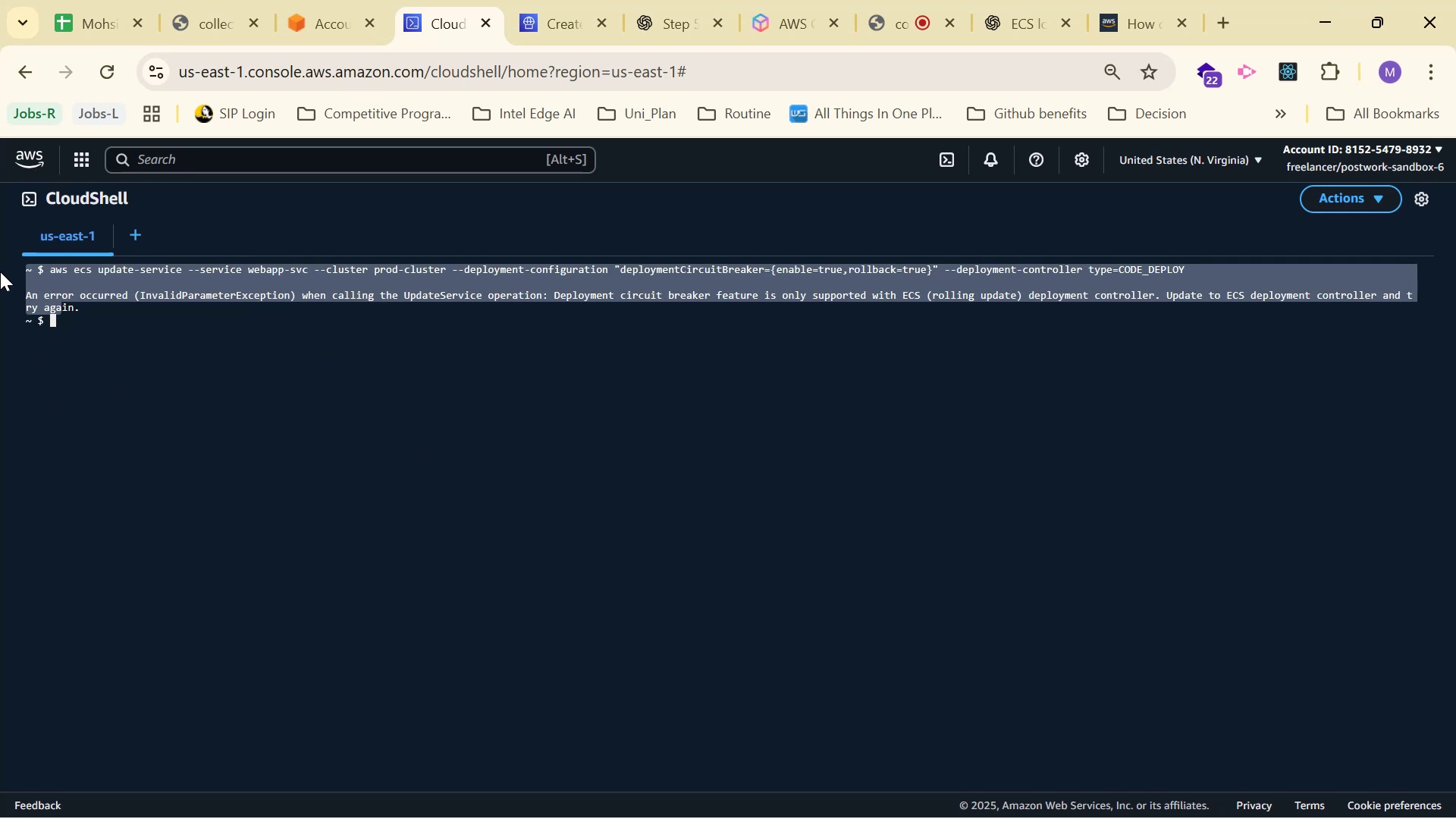 
key(Control+ControlLeft)
 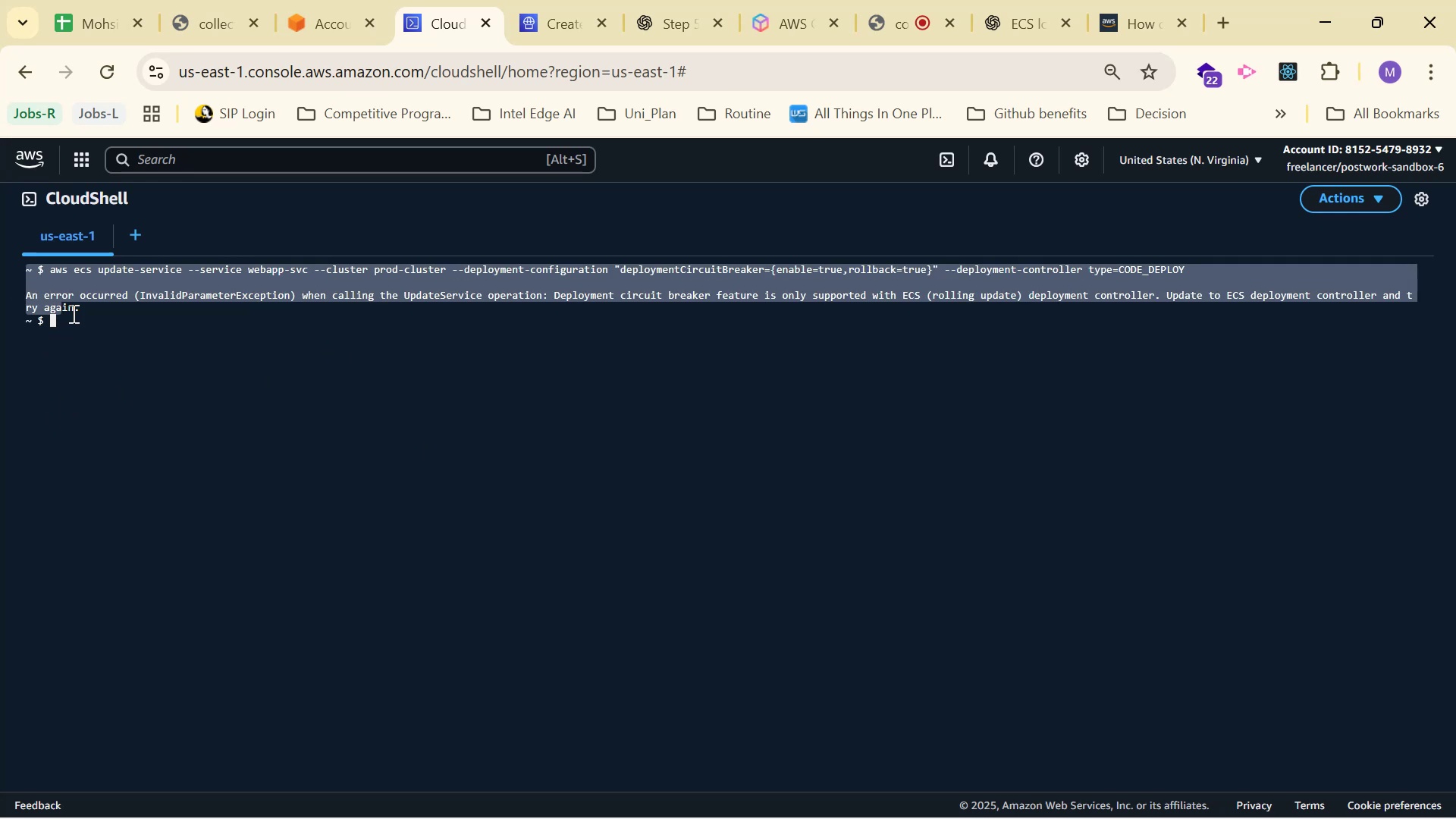 
left_click([81, 309])
 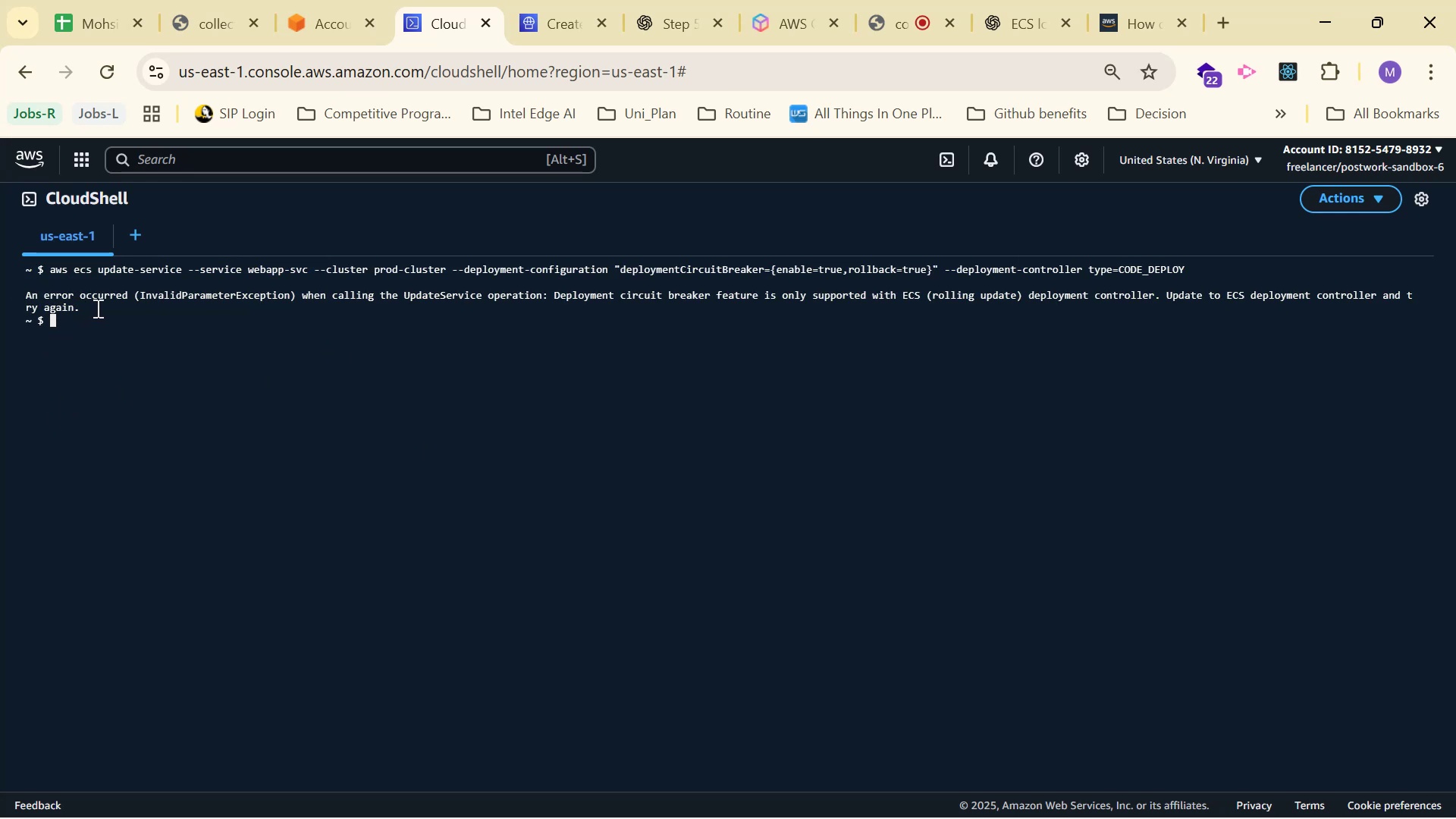 
left_click_drag(start_coordinate=[100, 308], to_coordinate=[0, 265])
 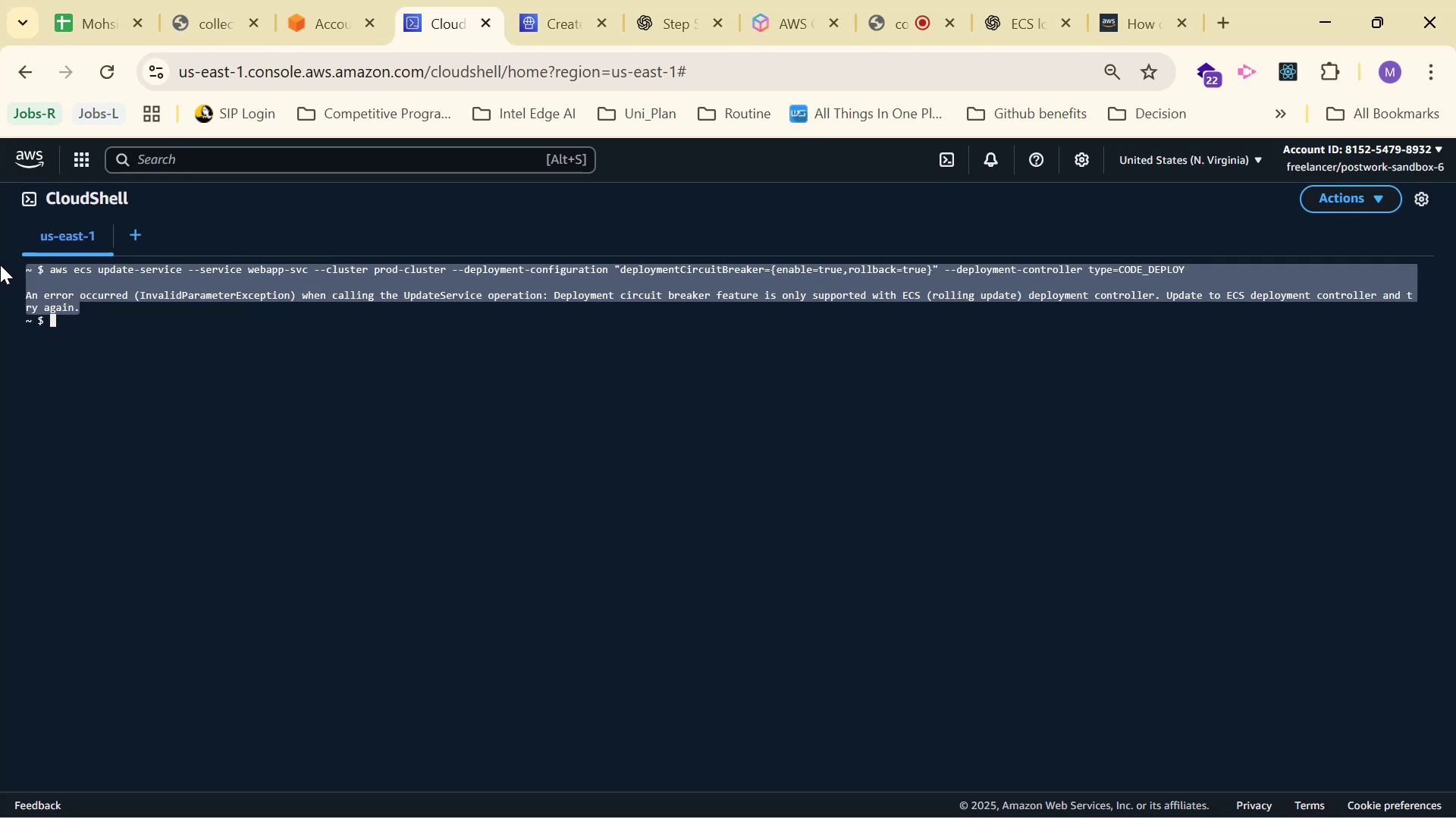 
key(Control+C)
 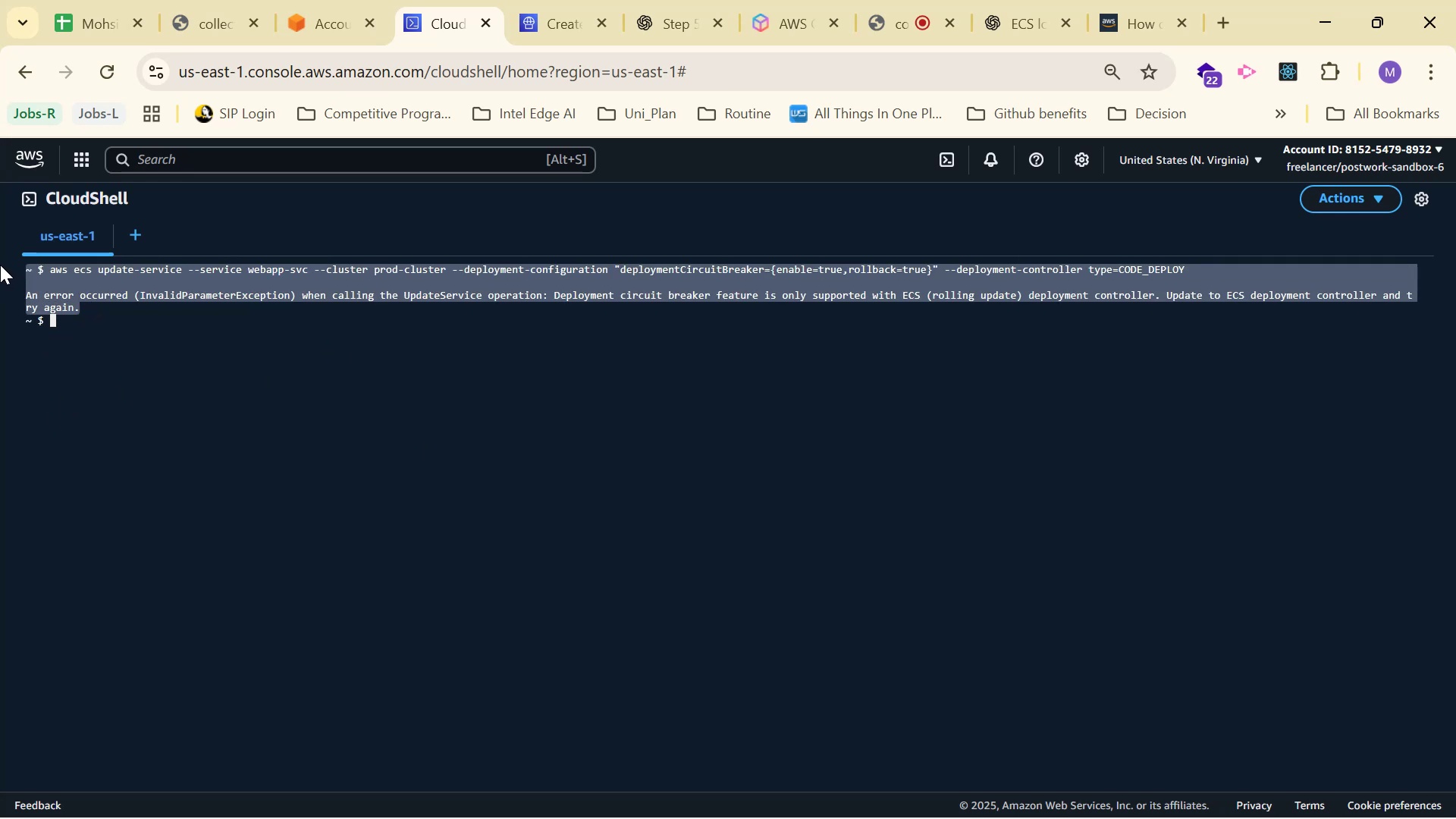 
key(Control+C)
 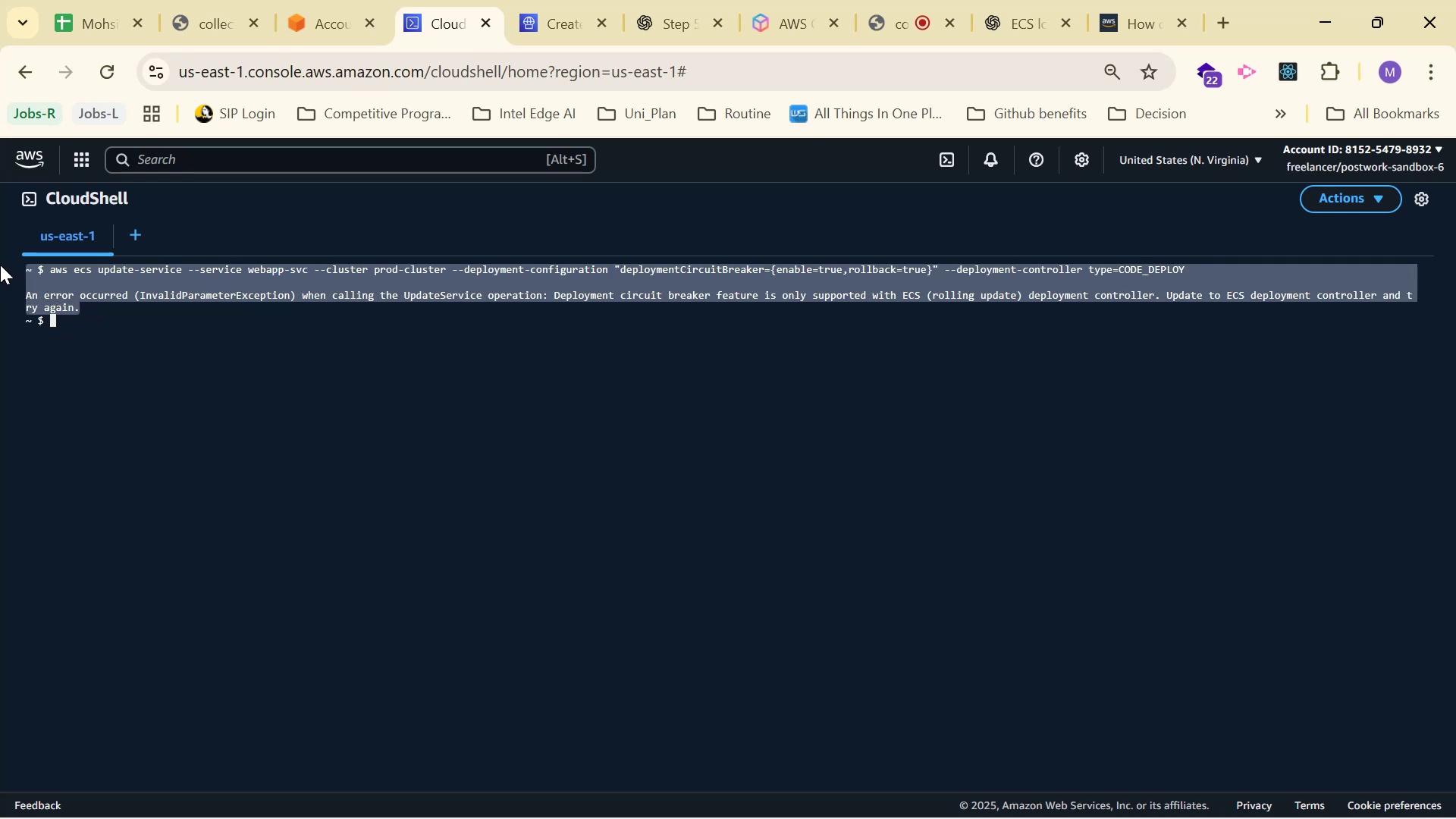 
key(Control+C)
 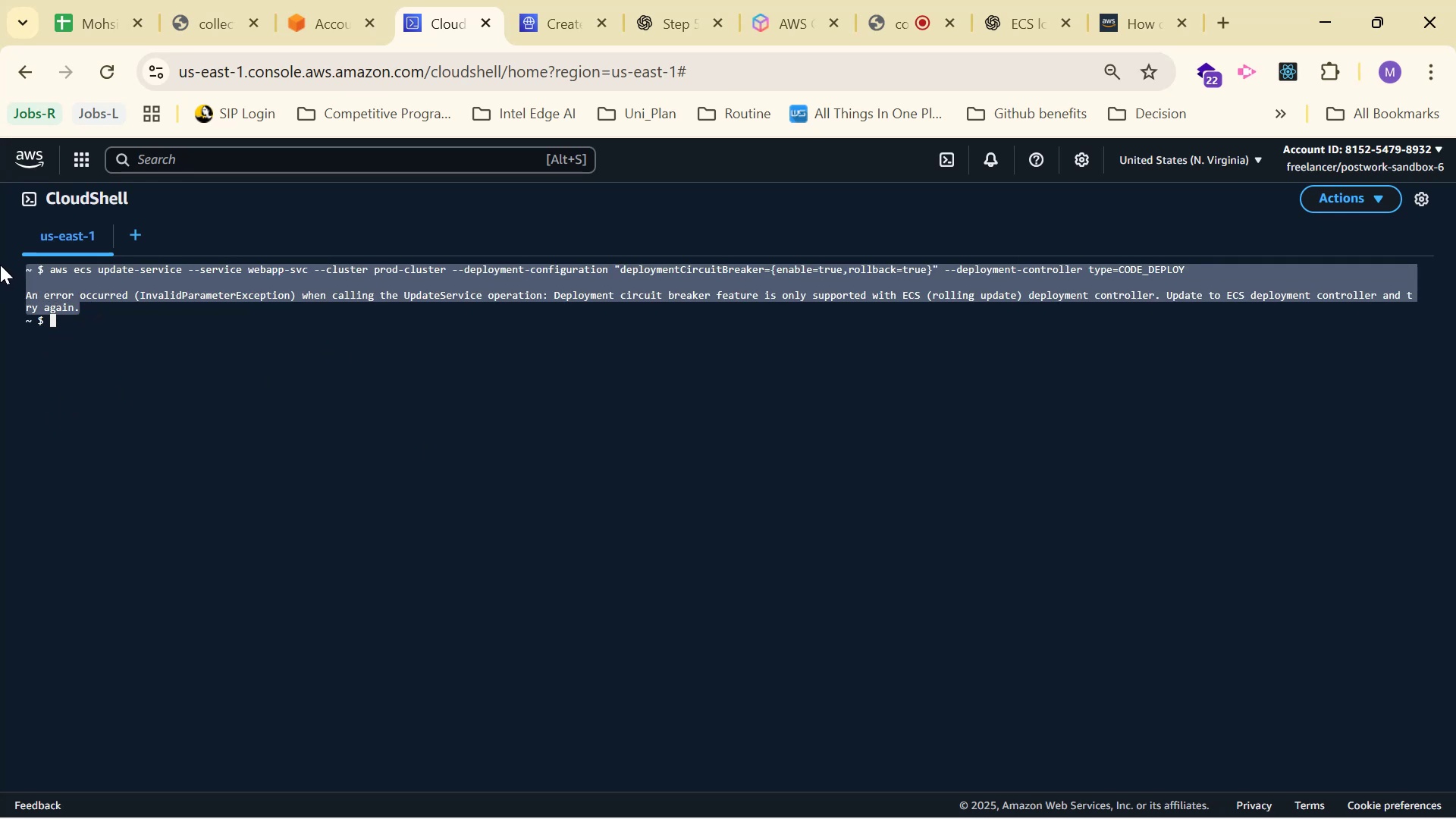 
key(Control+C)
 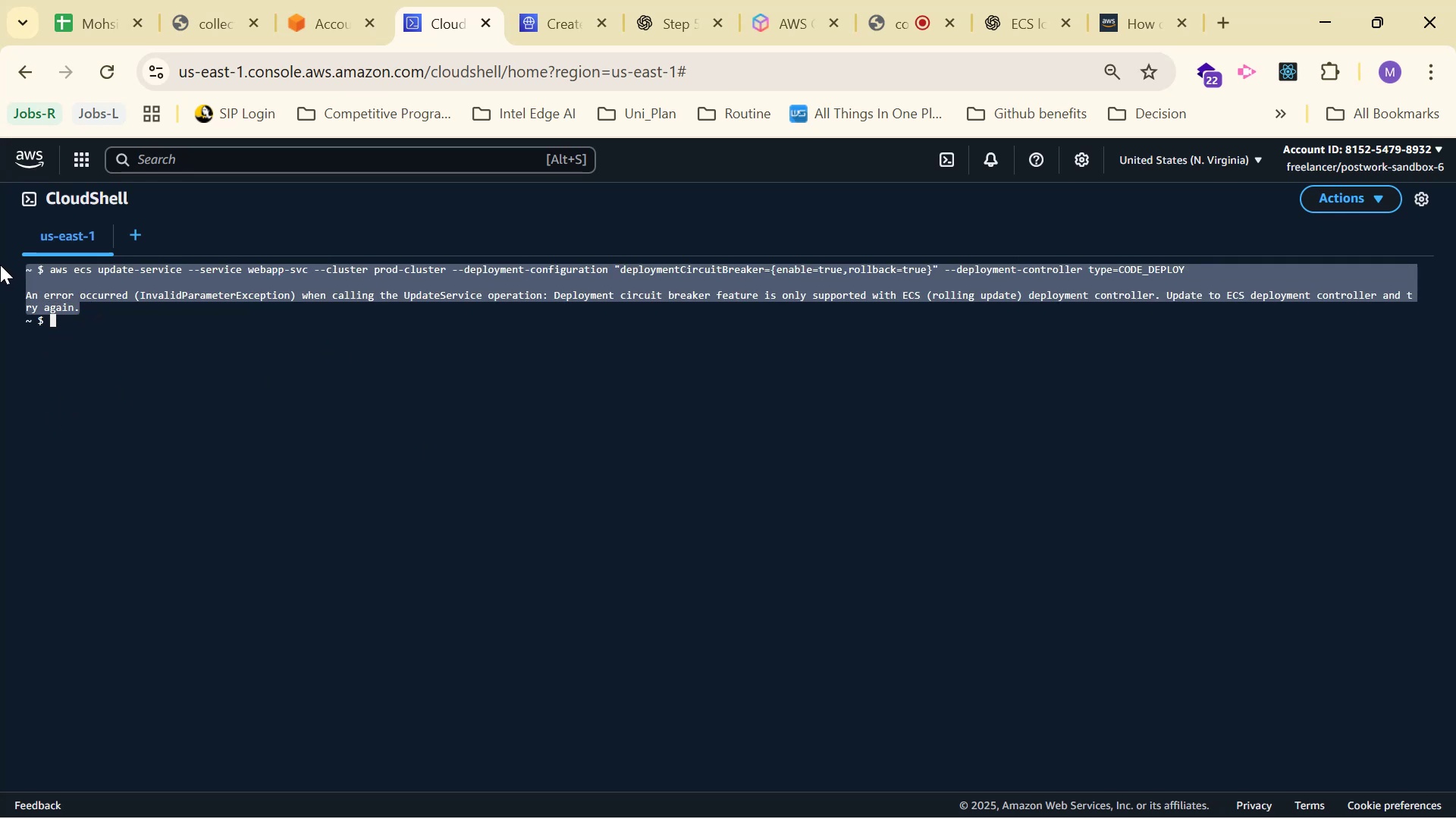 
key(Control+C)
 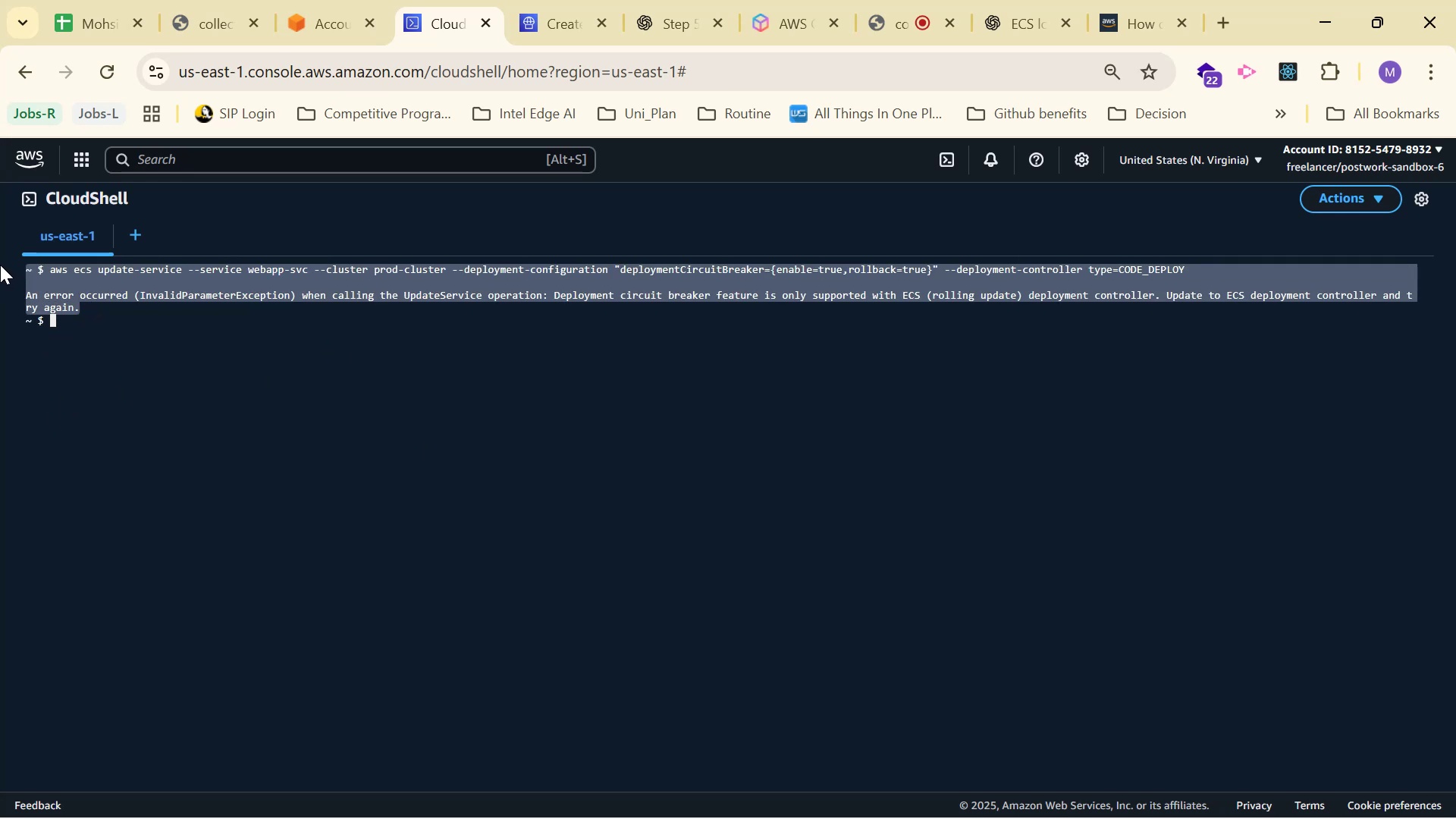 
key(Control+C)
 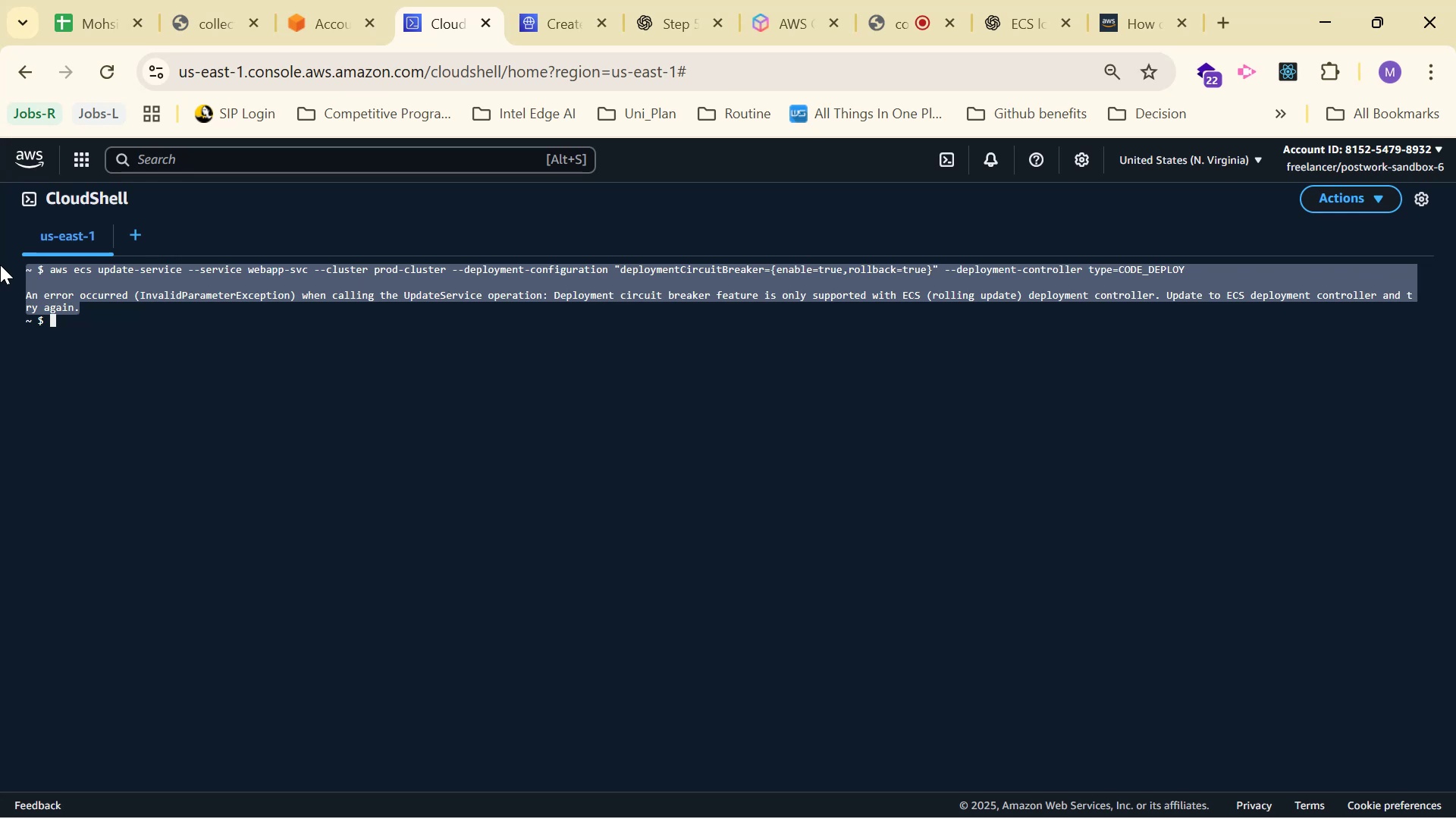 
key(Control+C)
 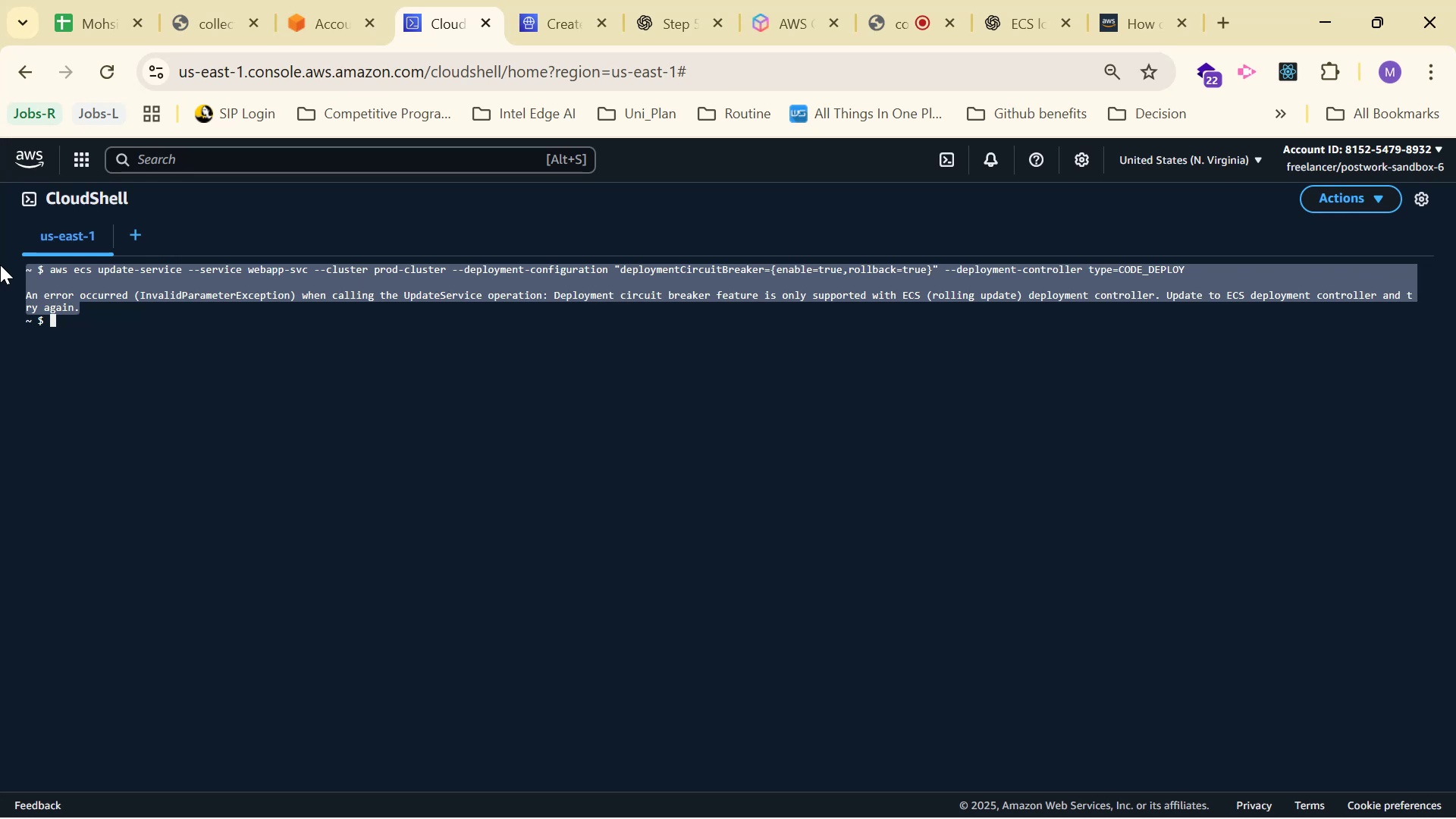 
key(Control+C)
 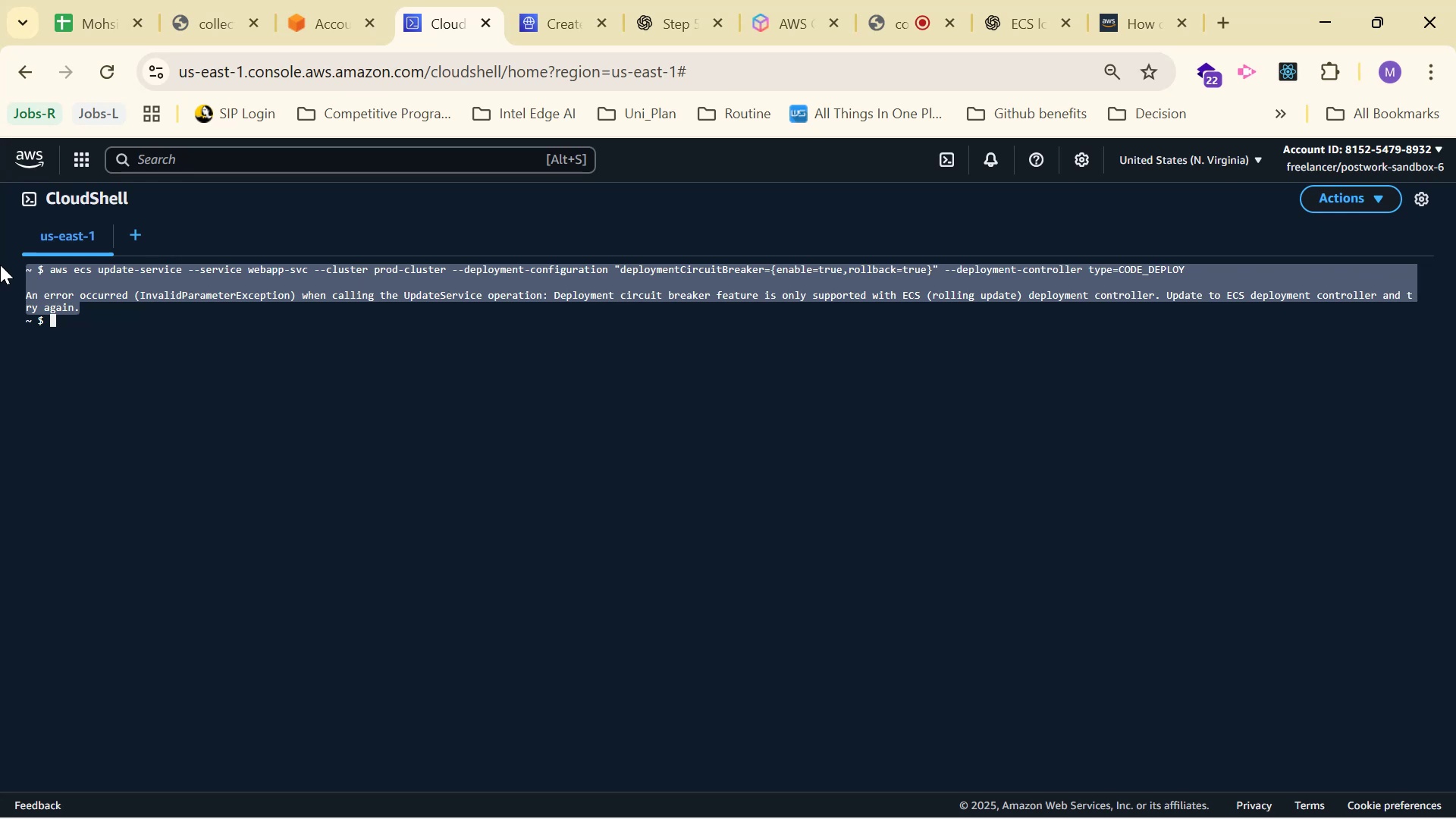 
key(Control+C)
 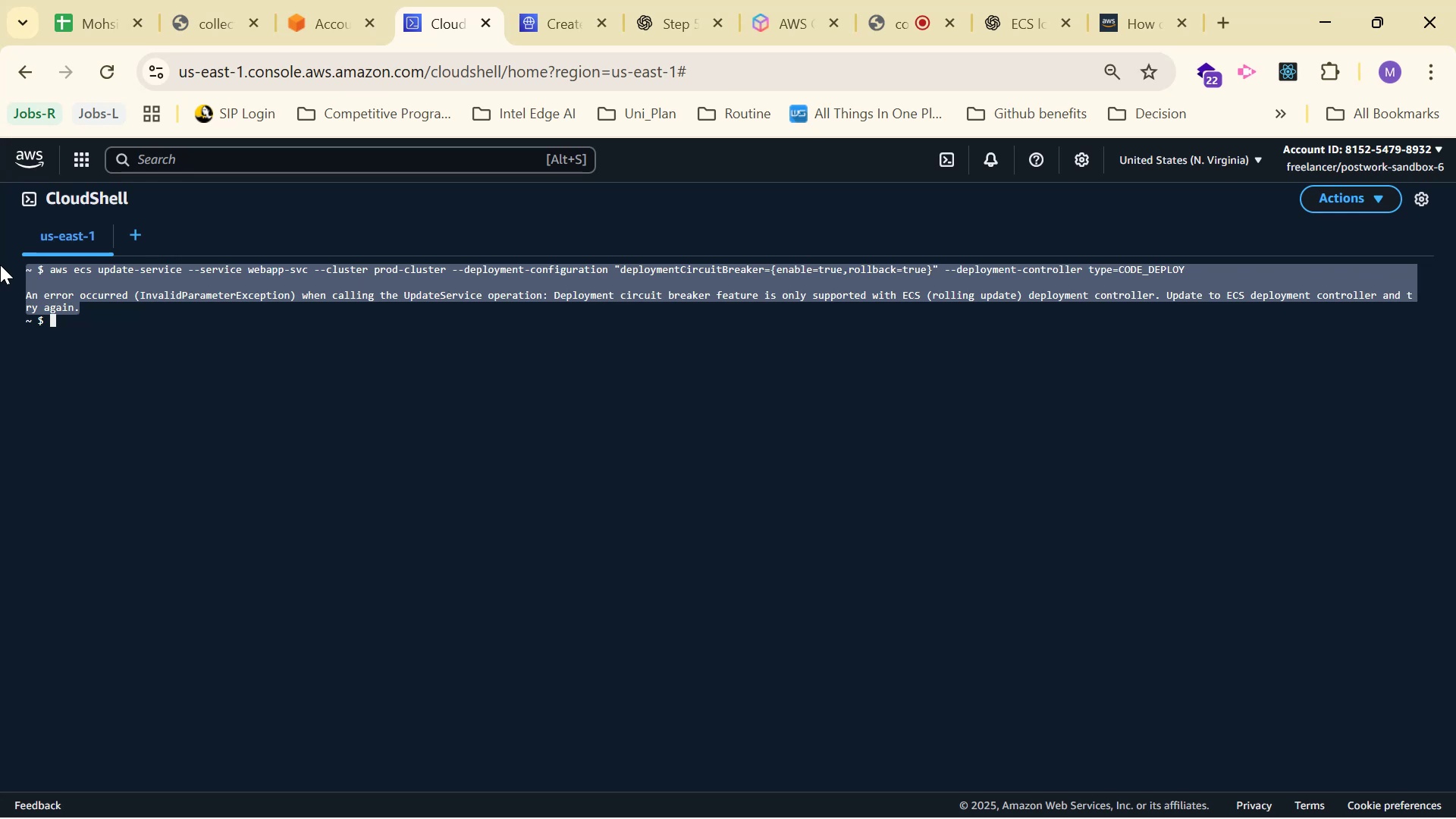 
key(Control+C)
 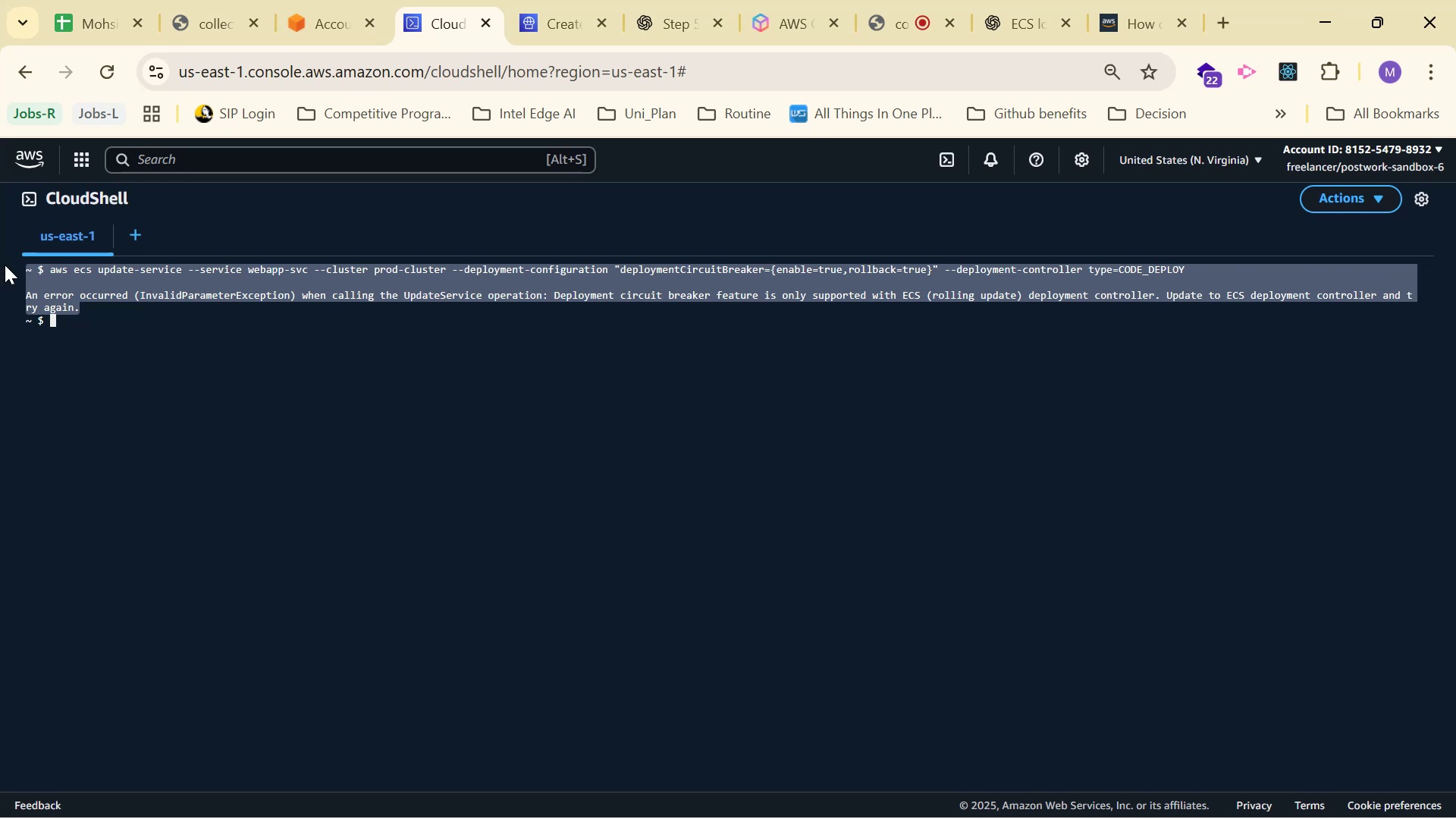 
key(Control+C)
 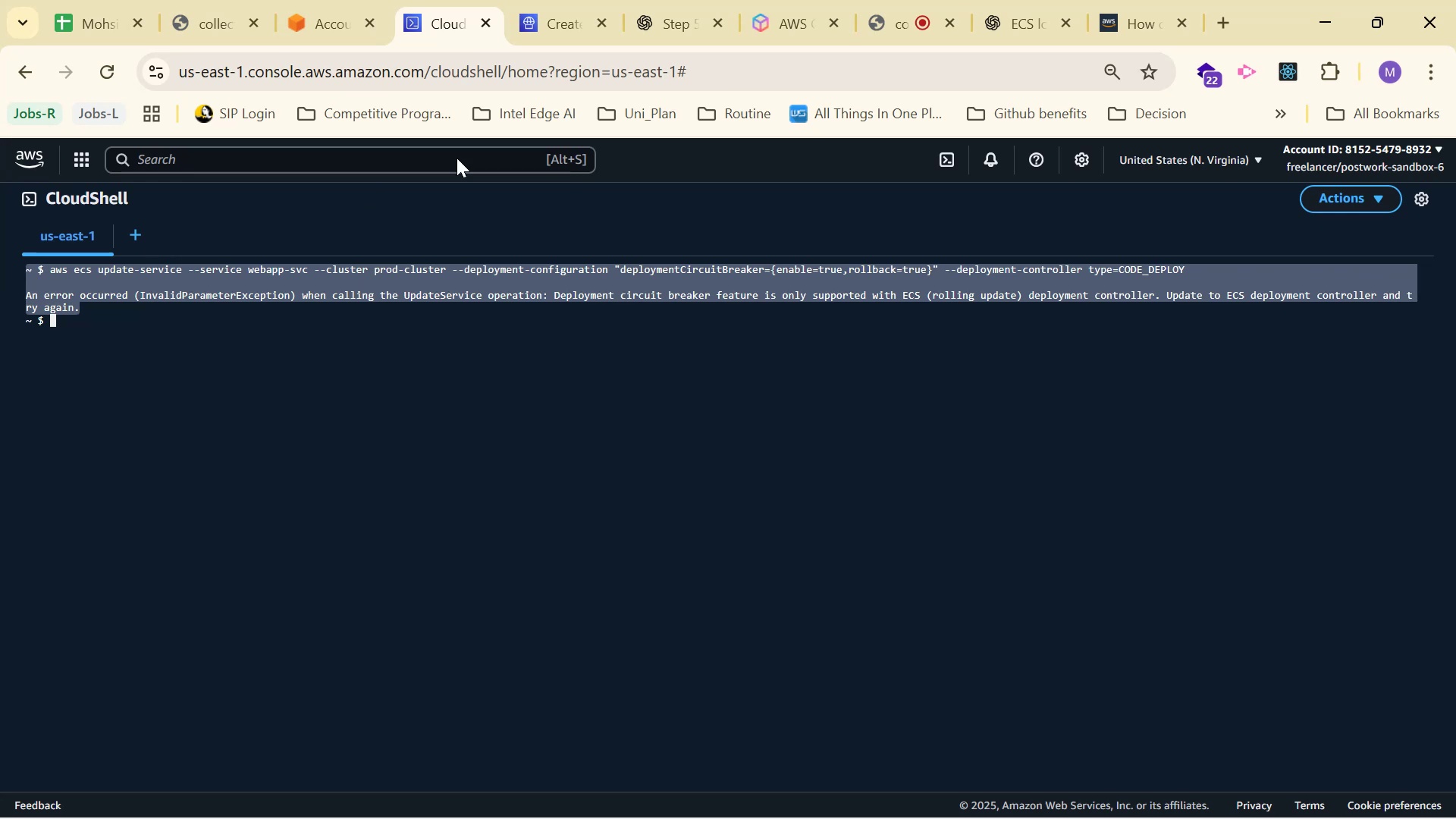 
key(Control+C)
 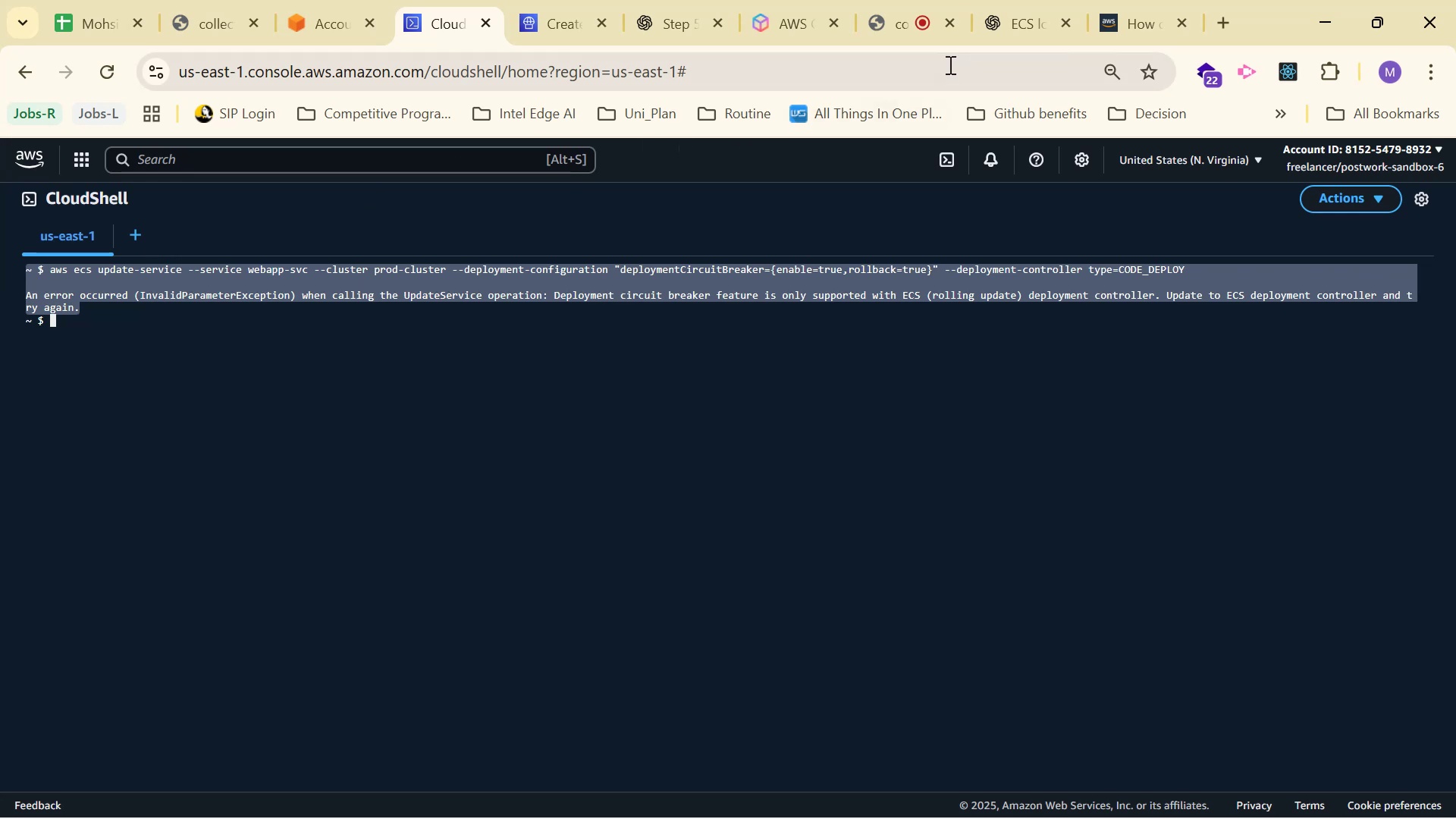 
left_click([991, 21])
 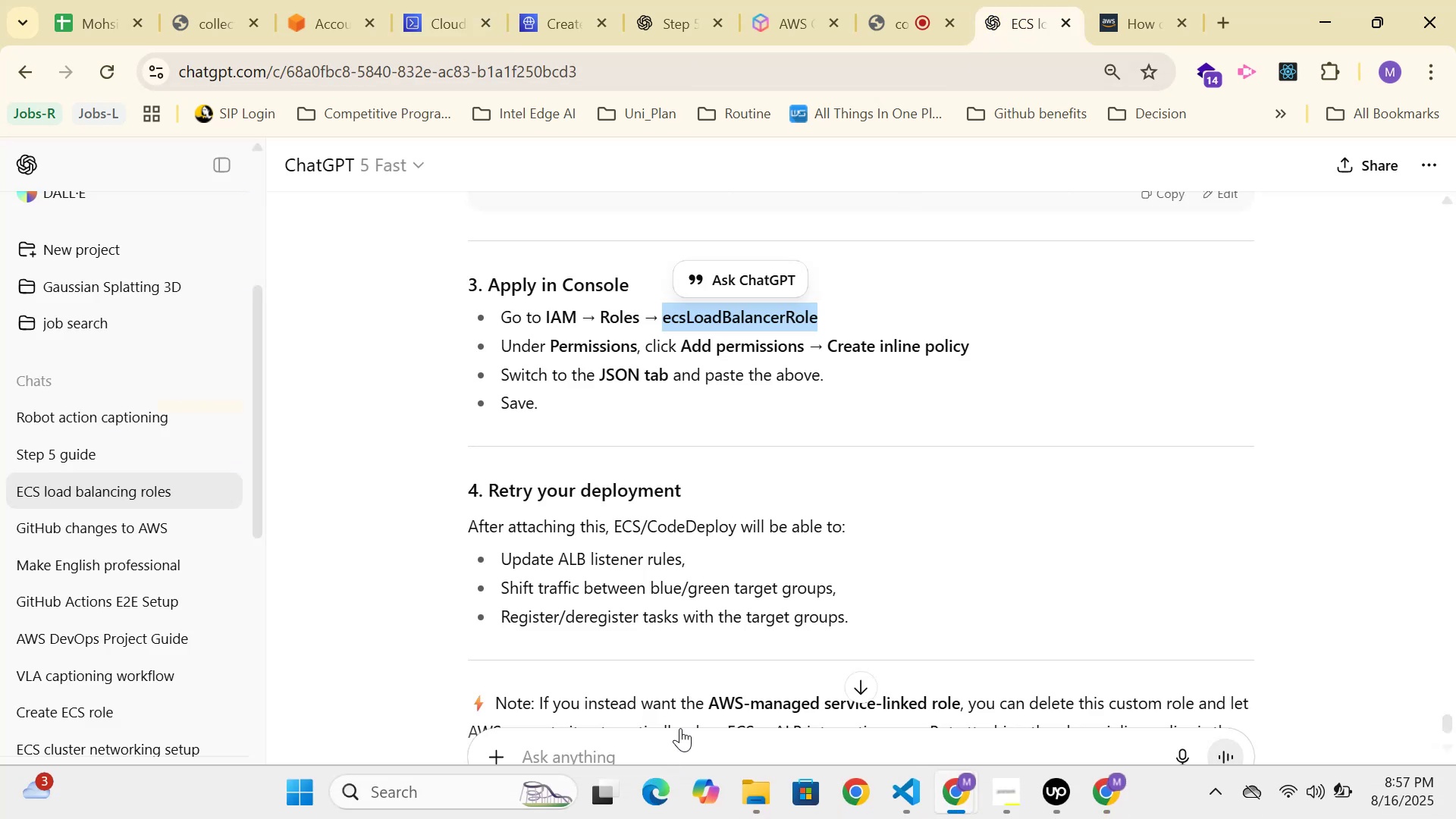 
left_click([680, 745])
 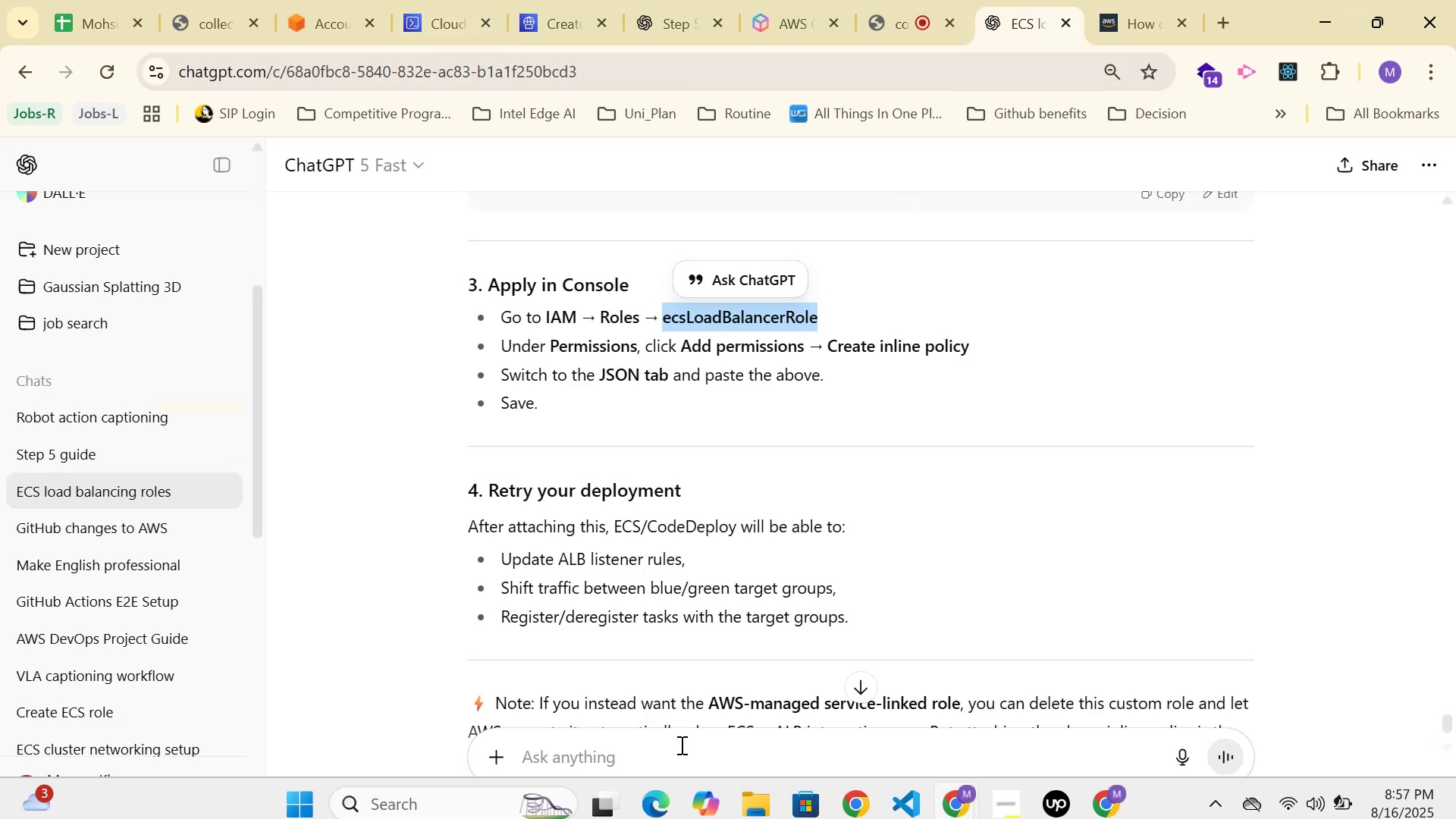 
key(Control+V)
 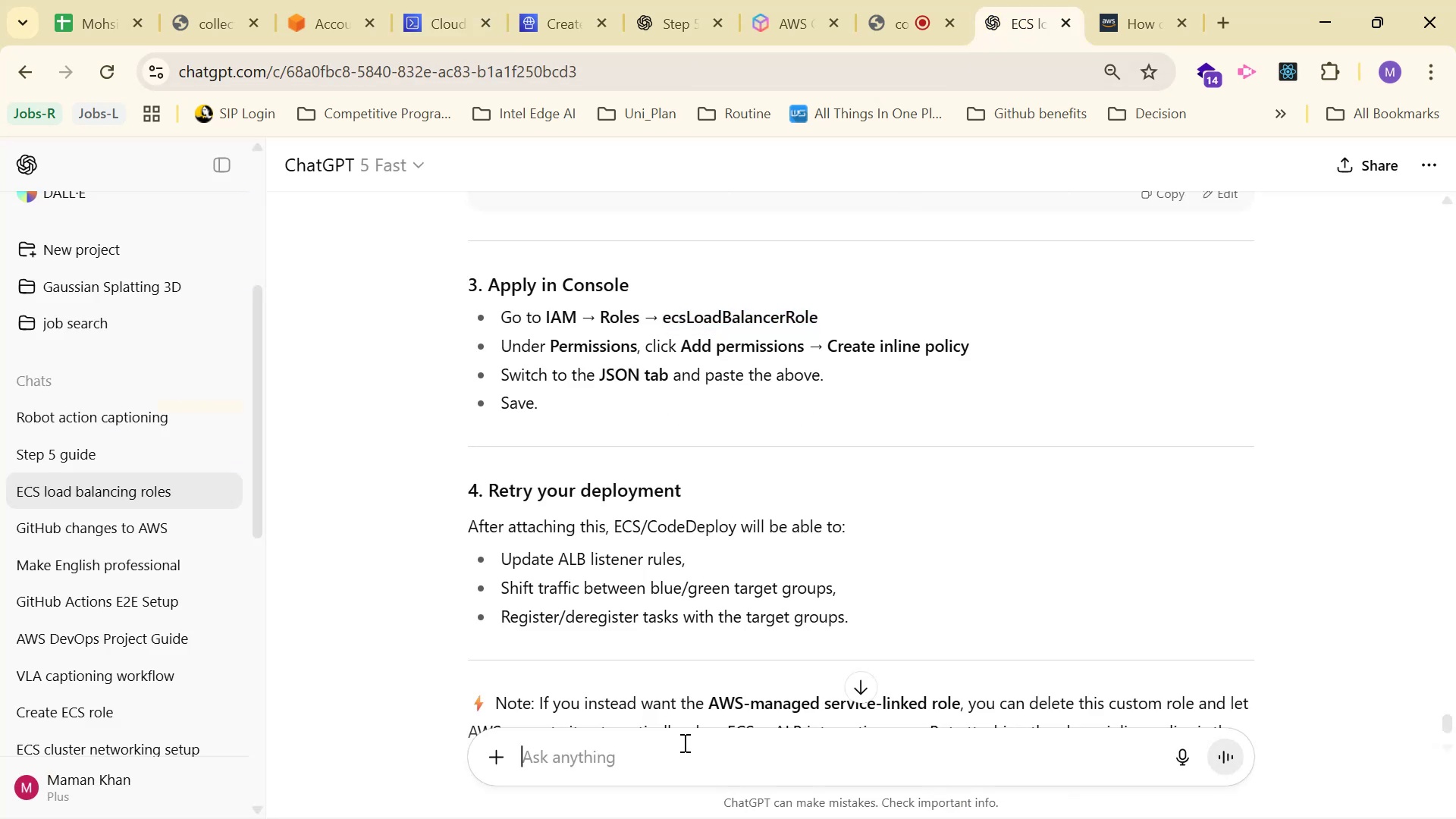 
key(Enter)
 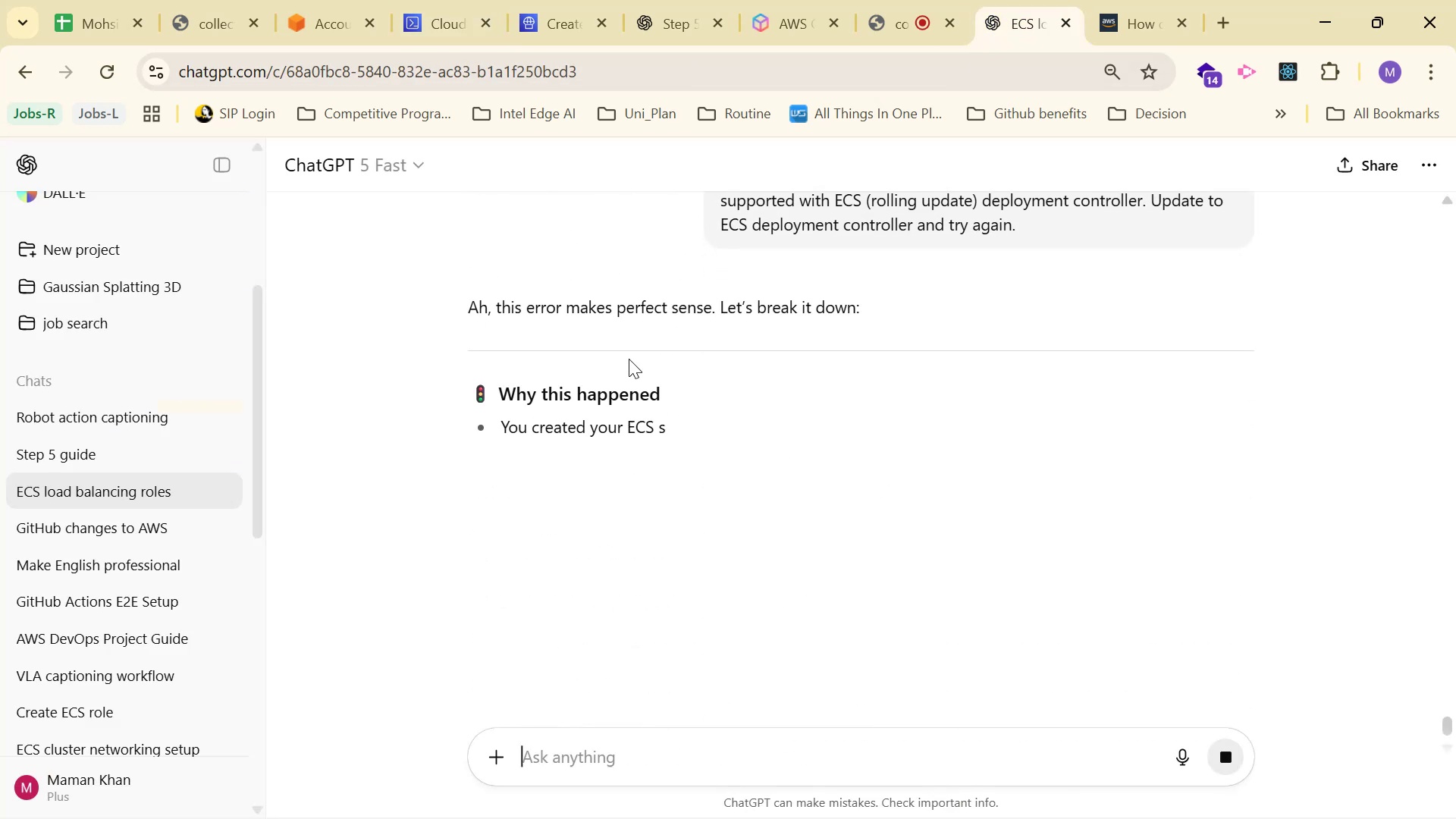 
wait(9.49)
 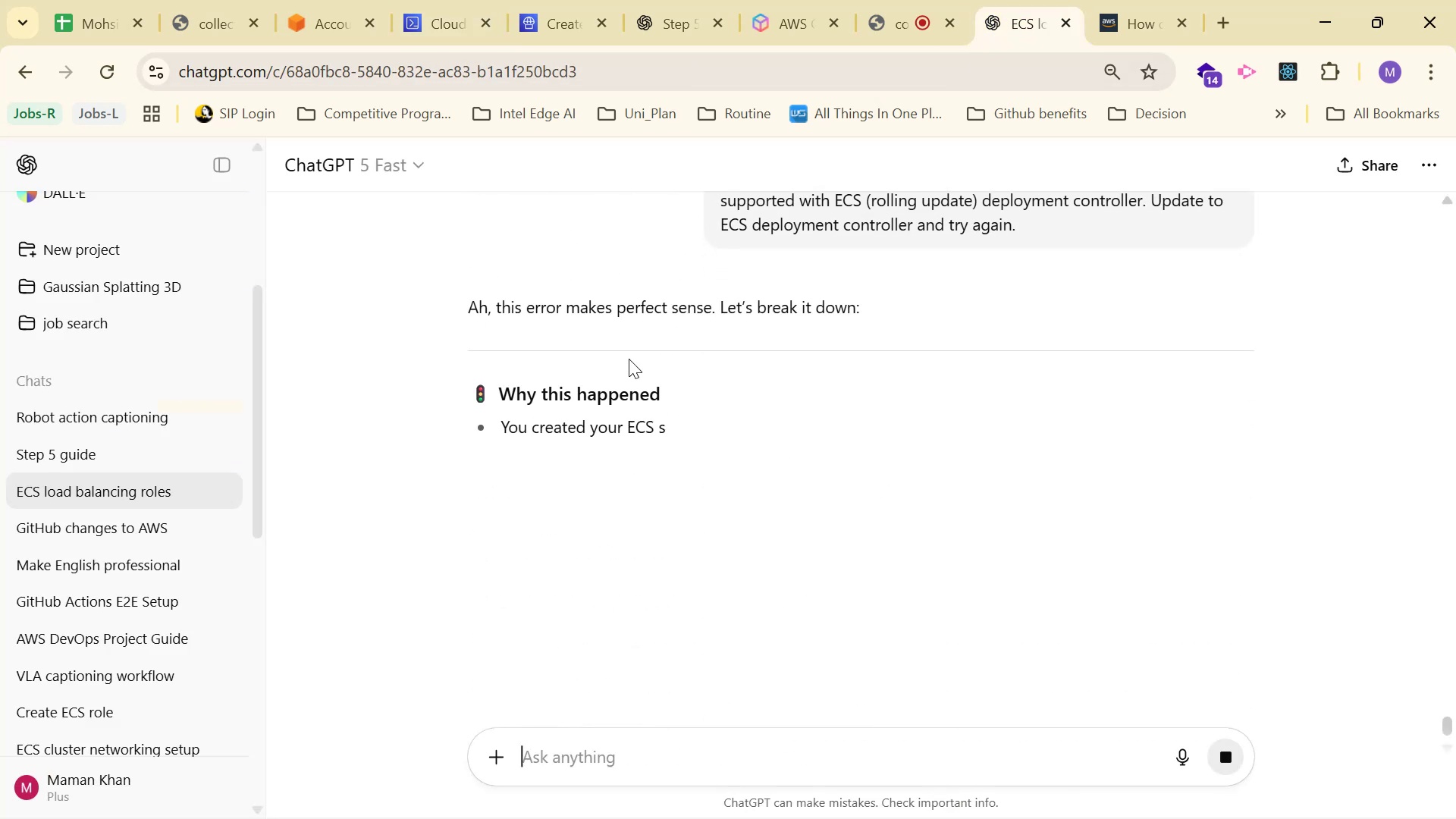 
scroll: coordinate [1028, 548], scroll_direction: down, amount: 4.0
 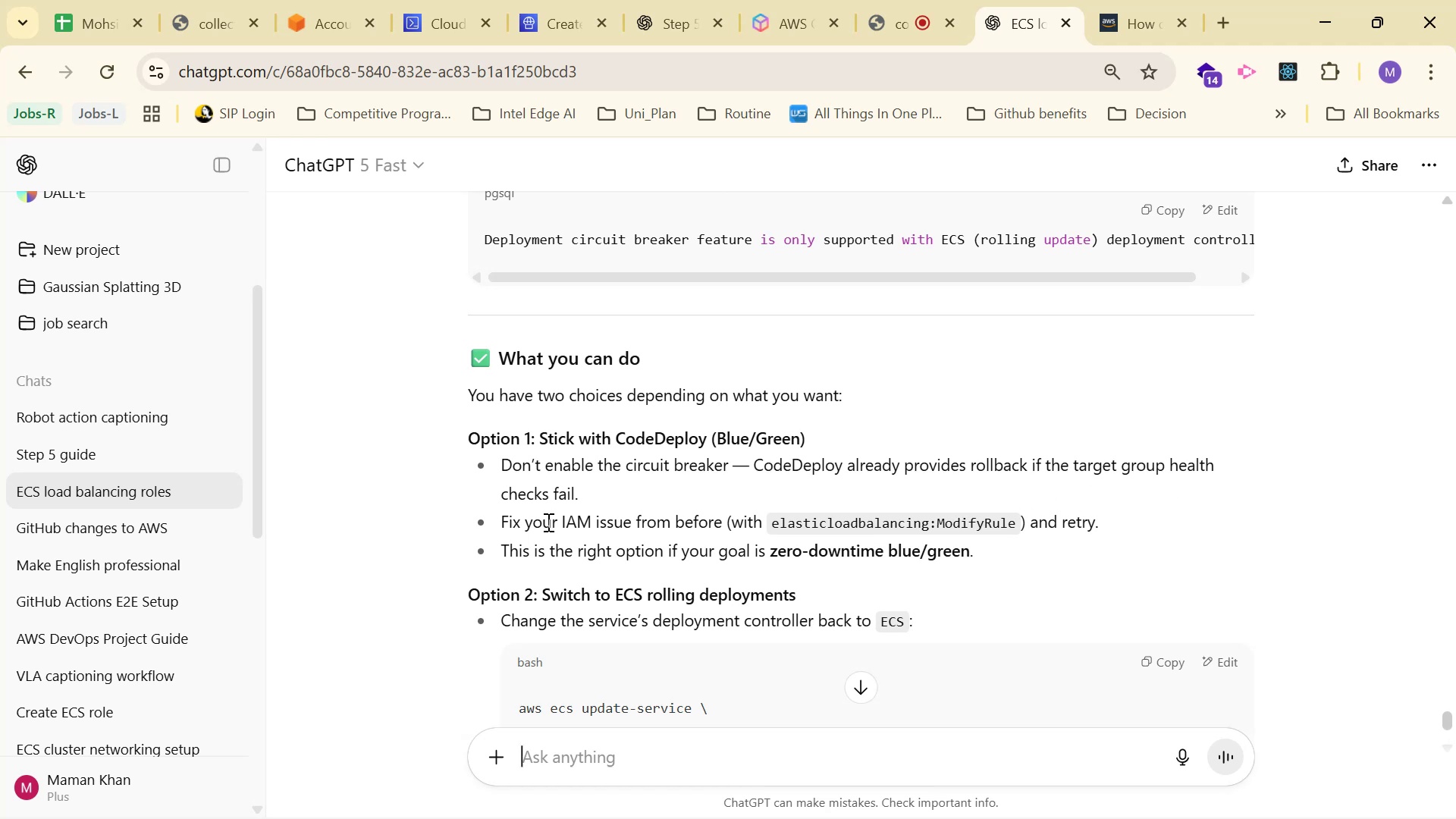 
wait(12.51)
 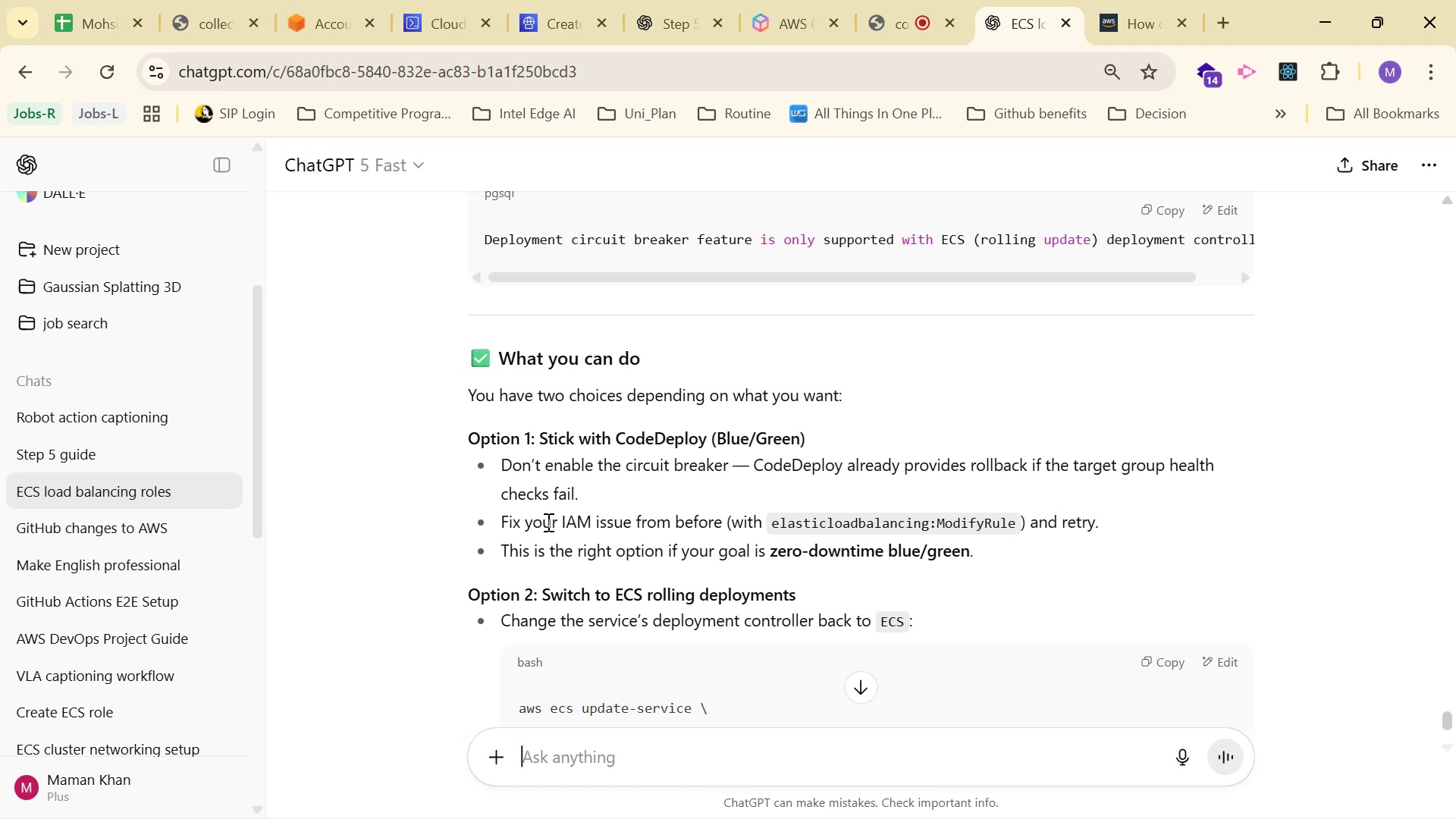 
scroll: coordinate [1014, 570], scroll_direction: down, amount: 1.0
 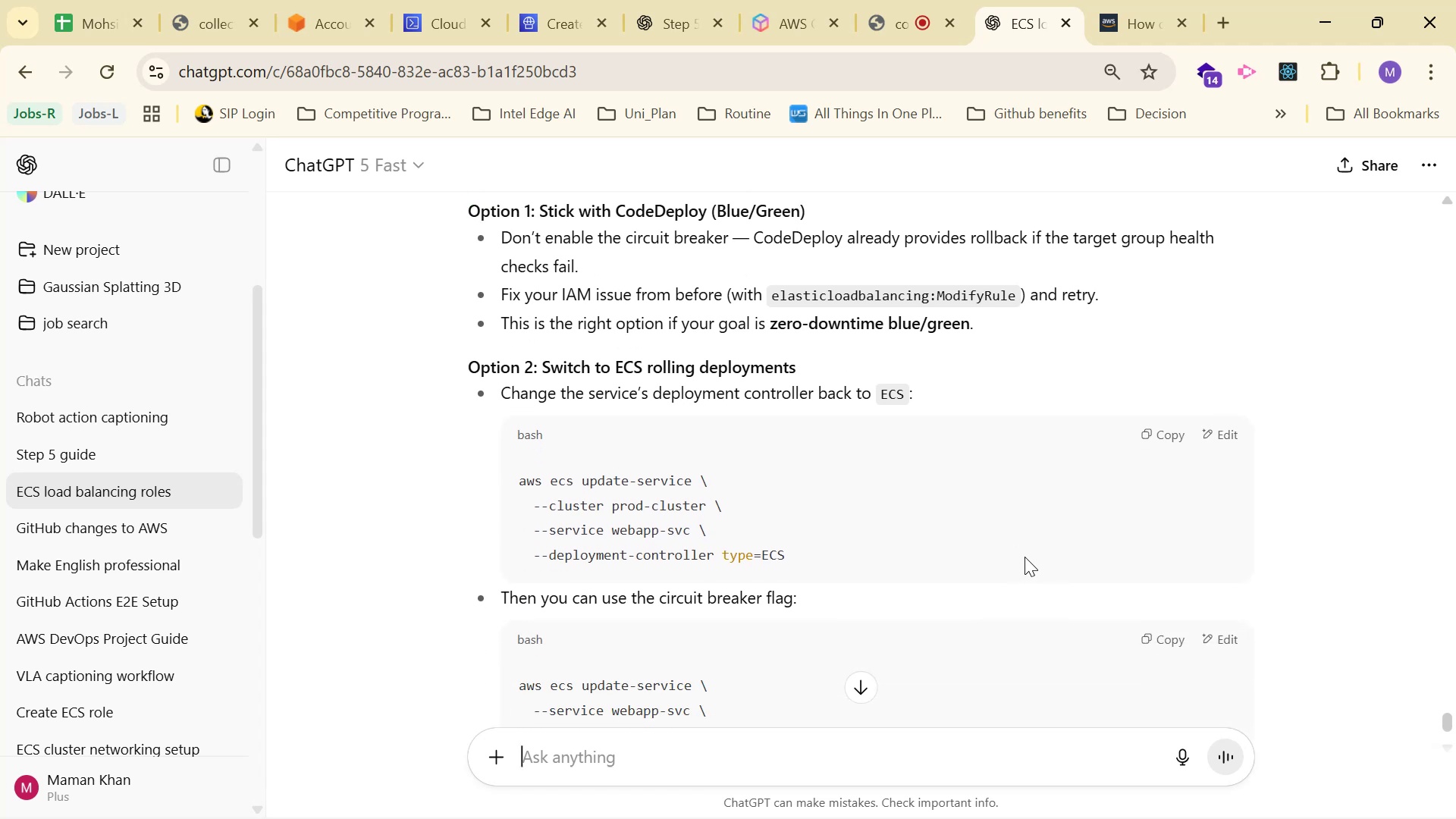 
wait(7.79)
 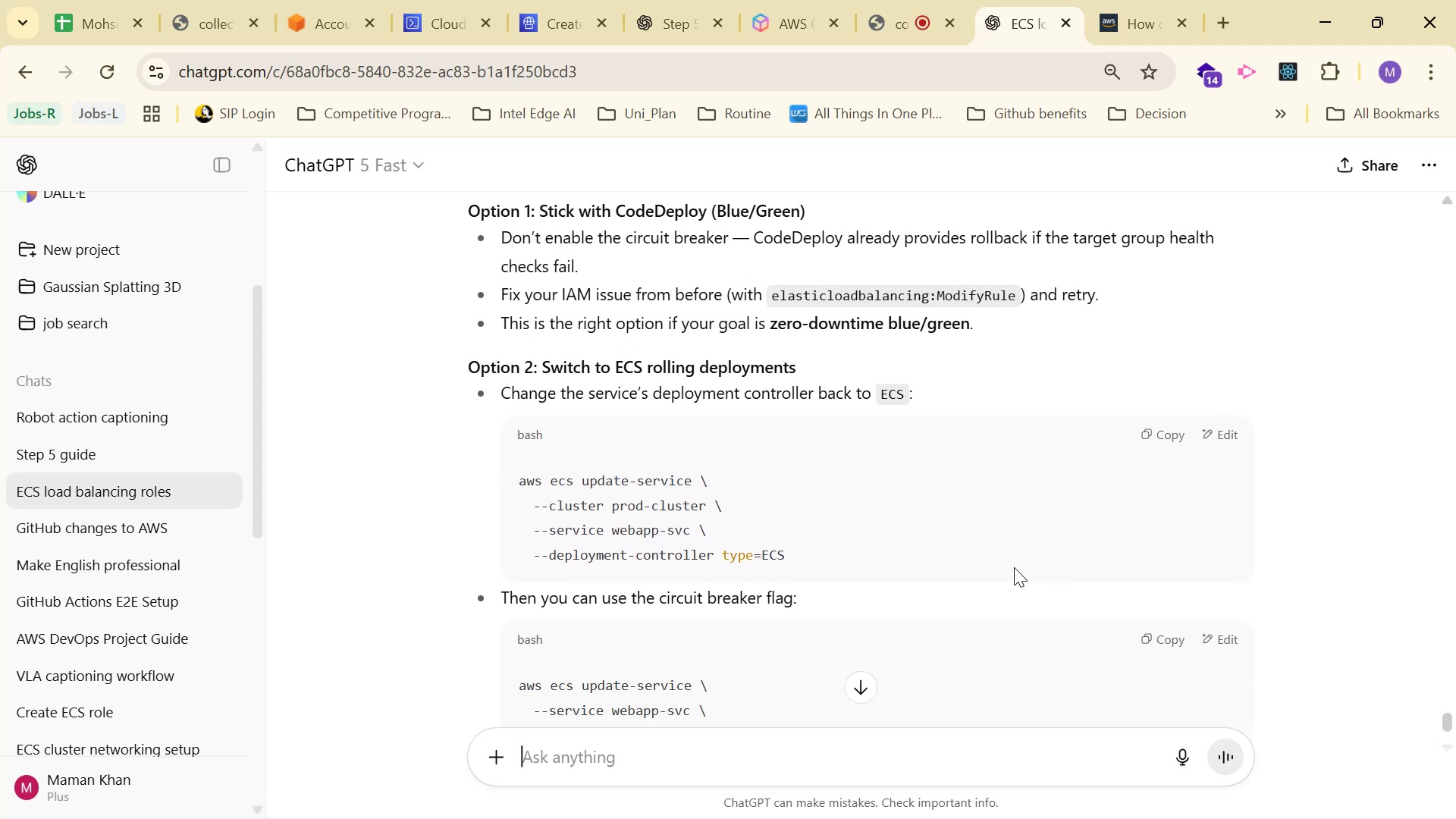 
scroll: coordinate [1065, 534], scroll_direction: down, amount: 1.0
 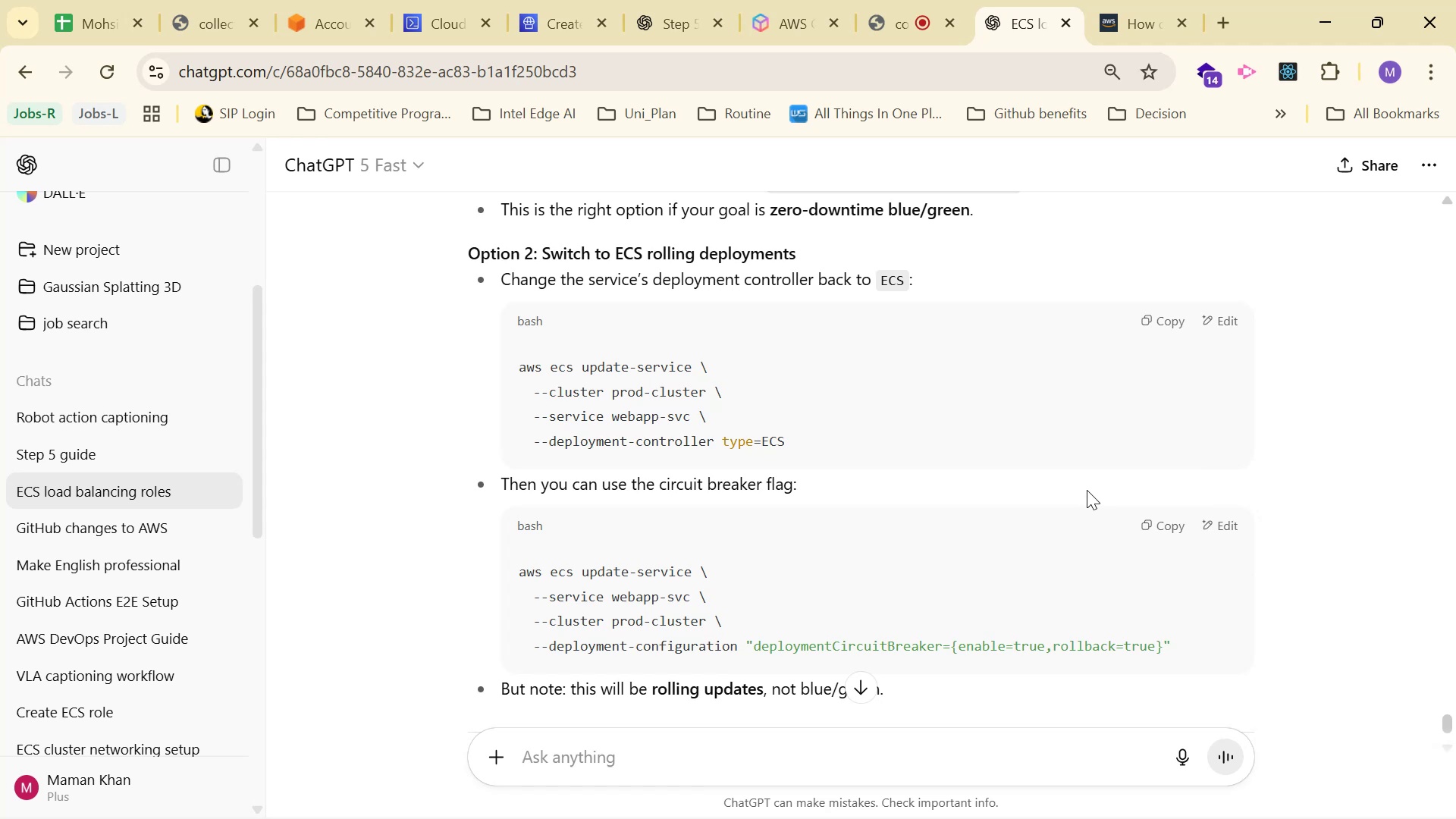 
scroll: coordinate [1097, 473], scroll_direction: up, amount: 1.0
 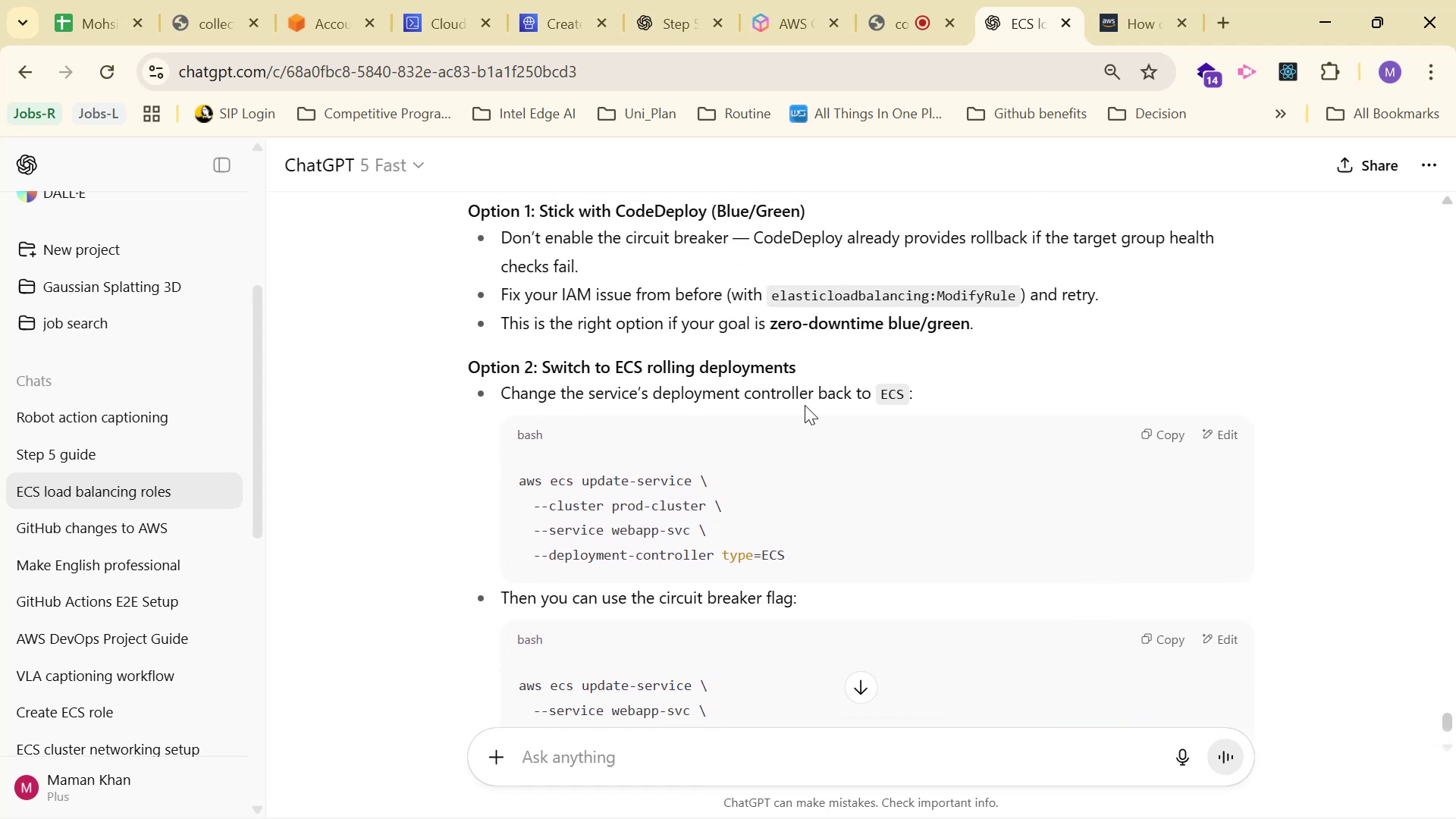 
wait(9.19)
 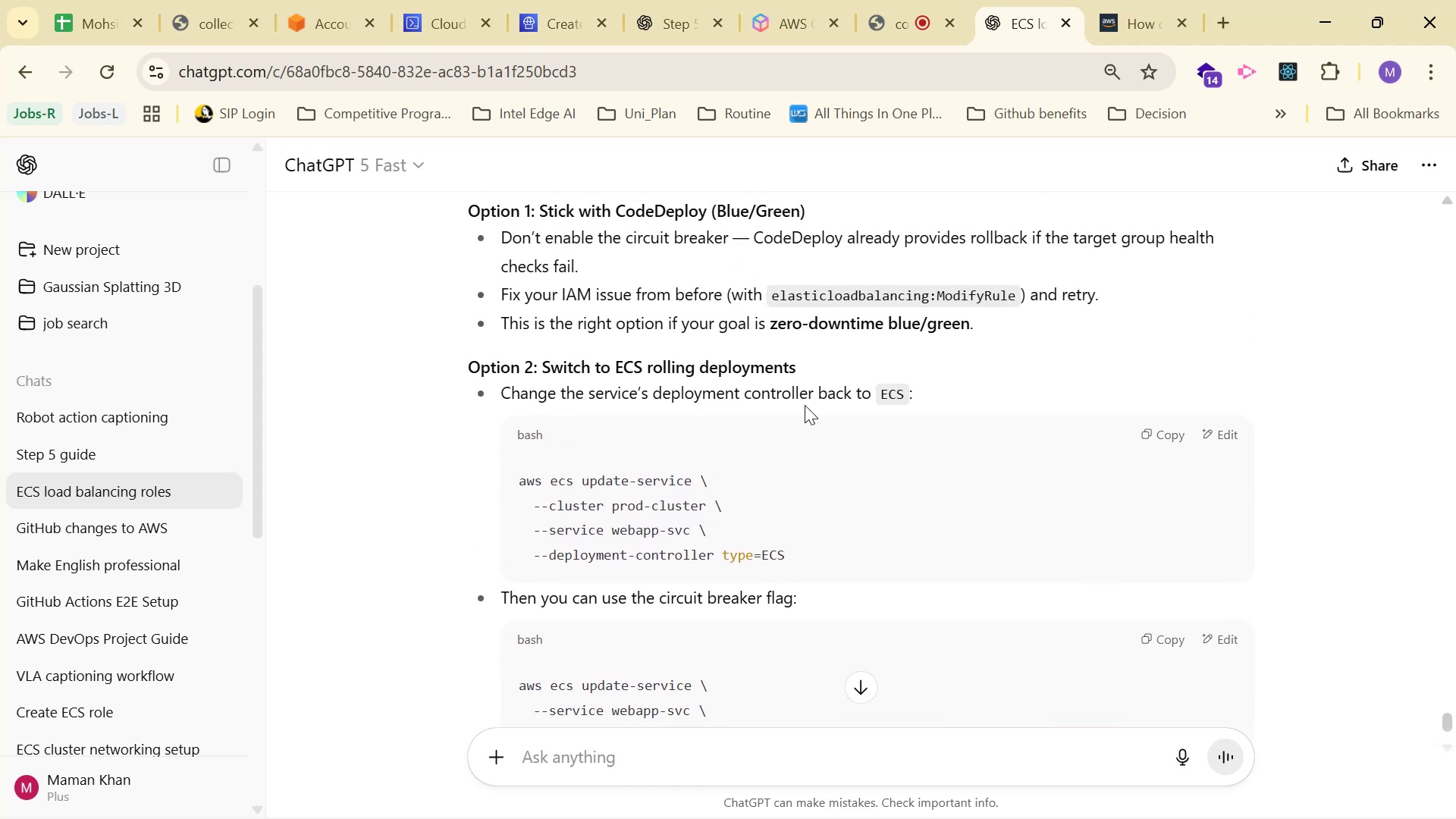 
scroll: coordinate [1049, 359], scroll_direction: up, amount: 1.0
 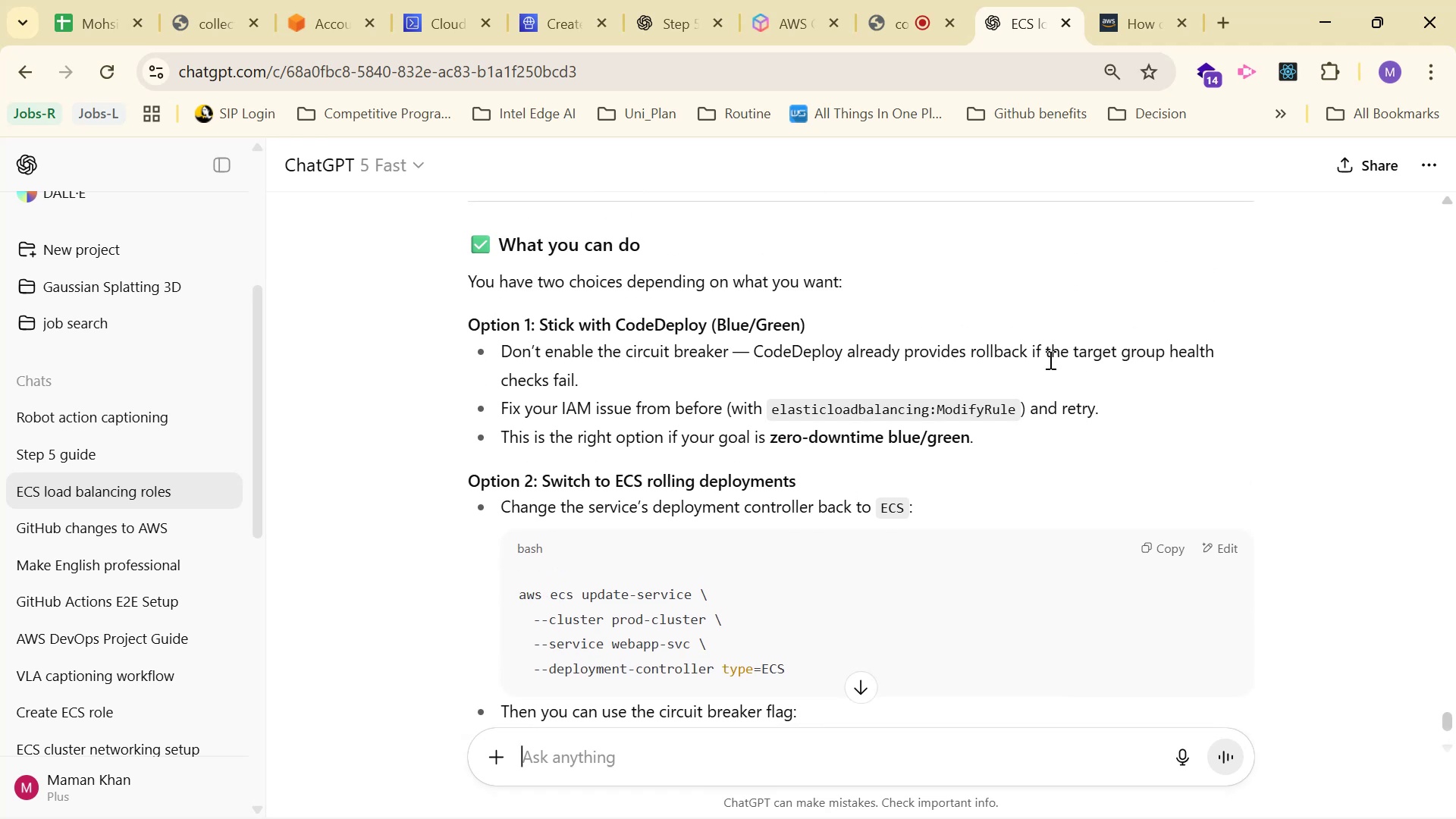 
scroll: coordinate [1021, 375], scroll_direction: down, amount: 7.0
 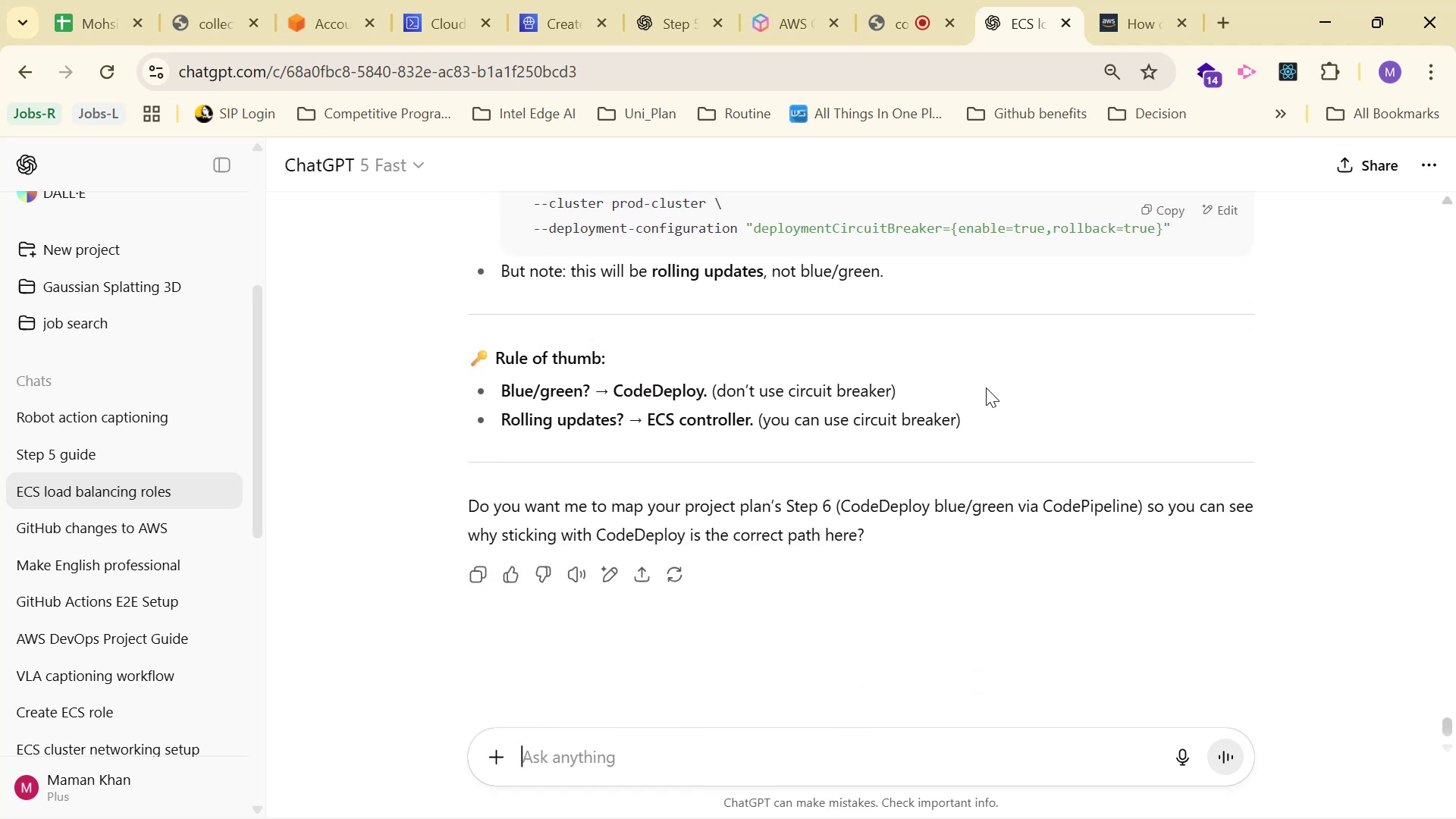 
wait(6.13)
 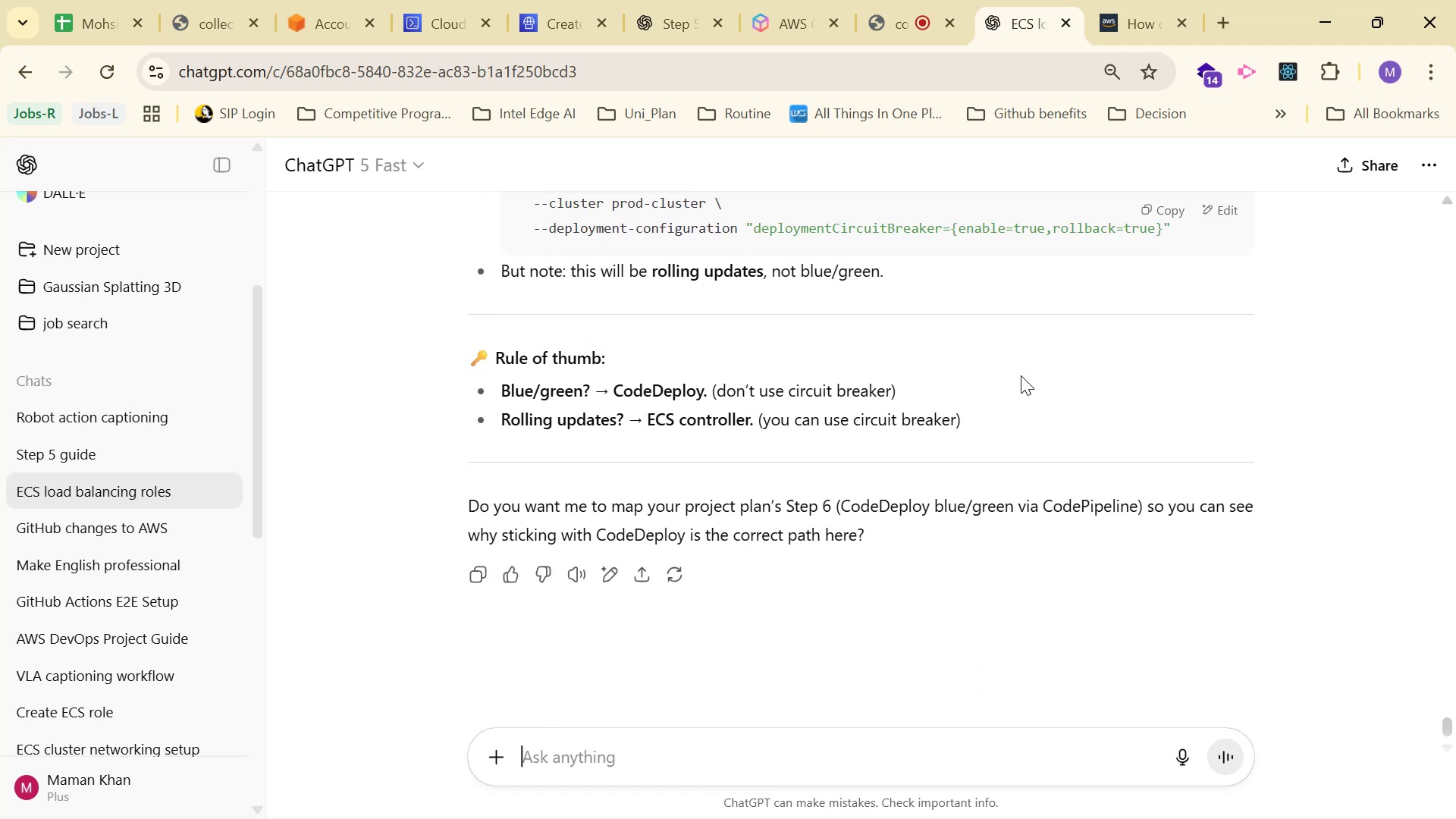 
left_click_drag(start_coordinate=[500, 388], to_coordinate=[706, 391])
 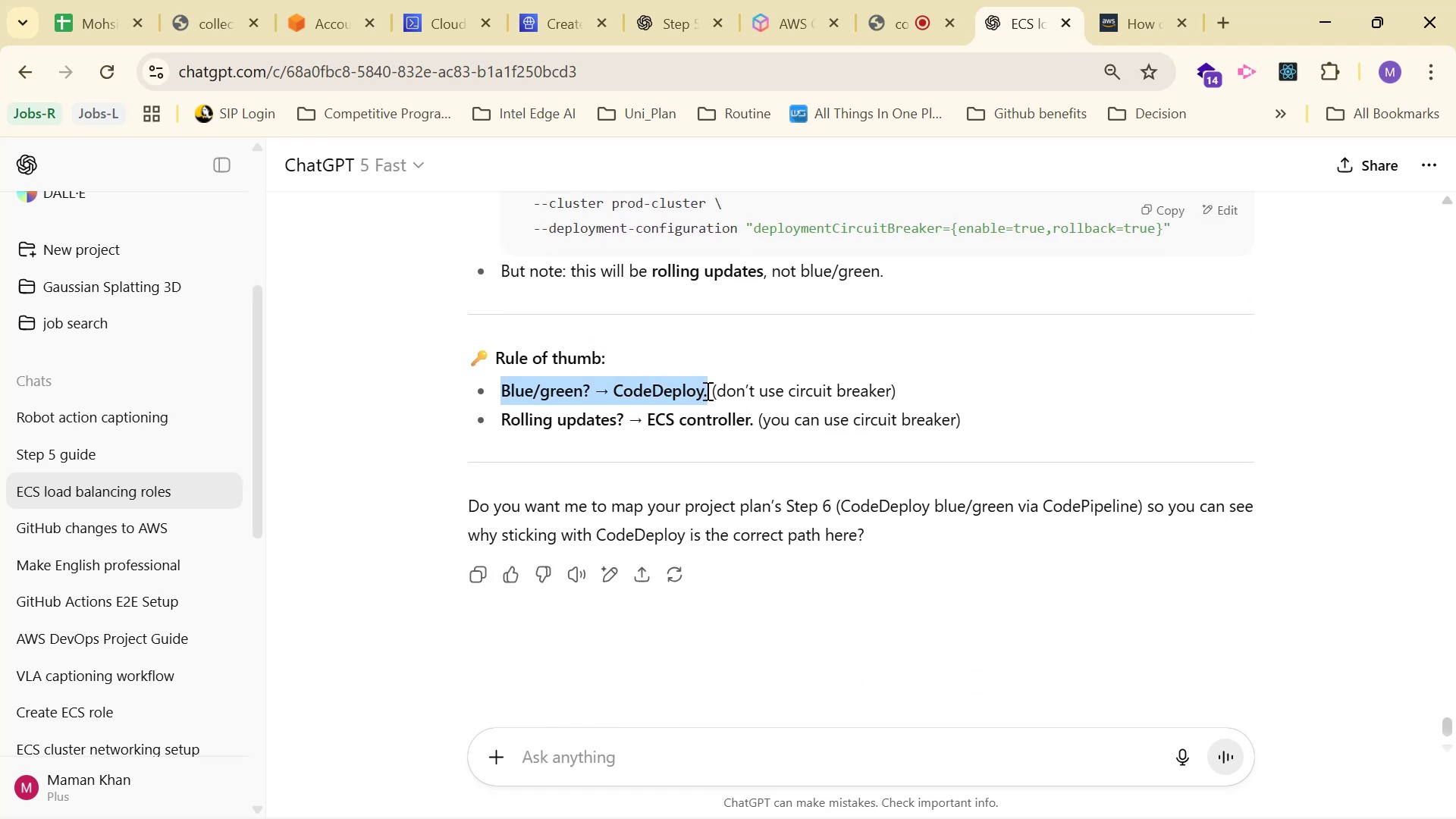 
key(Control+C)
 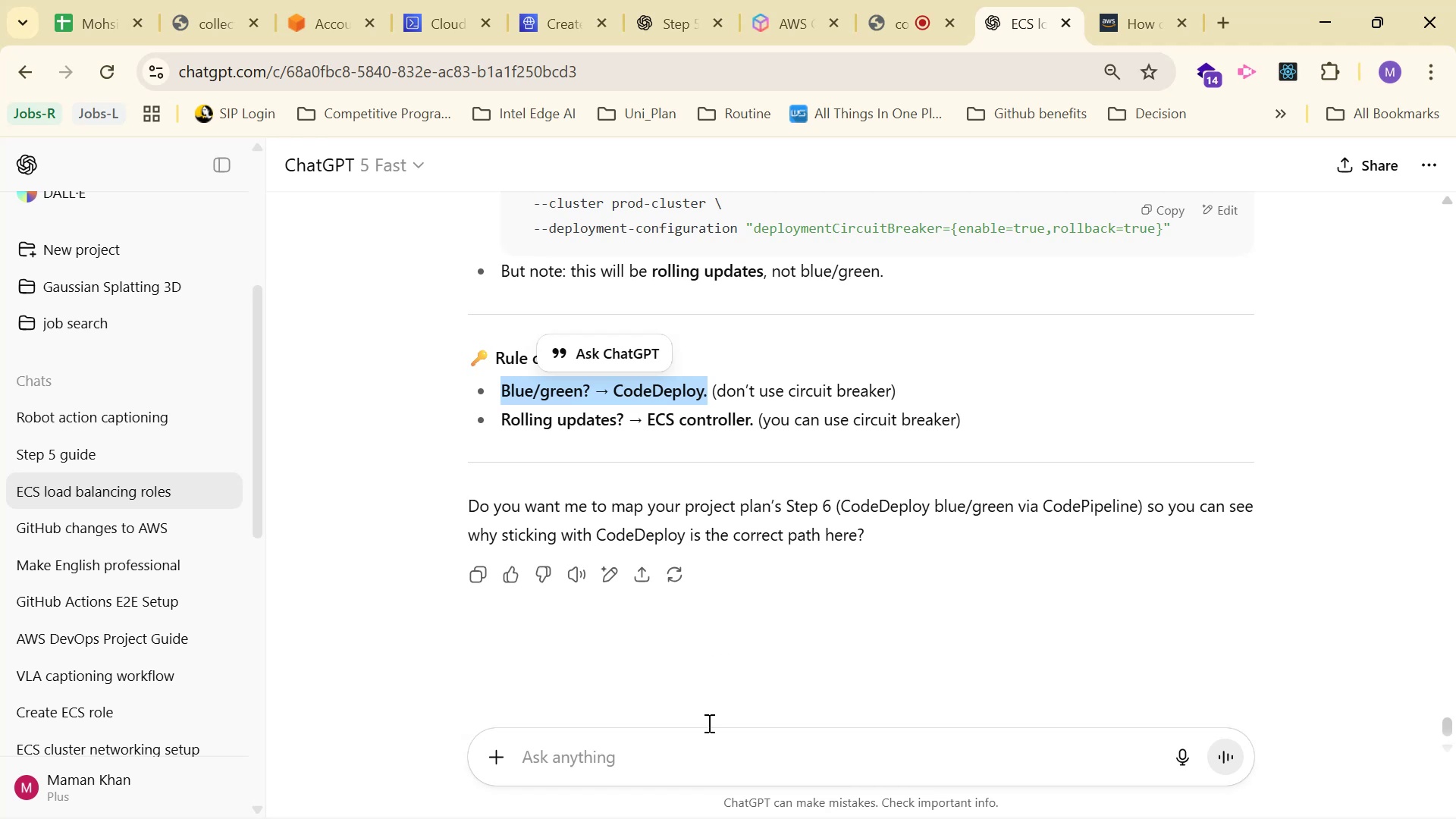 
left_click([717, 762])
 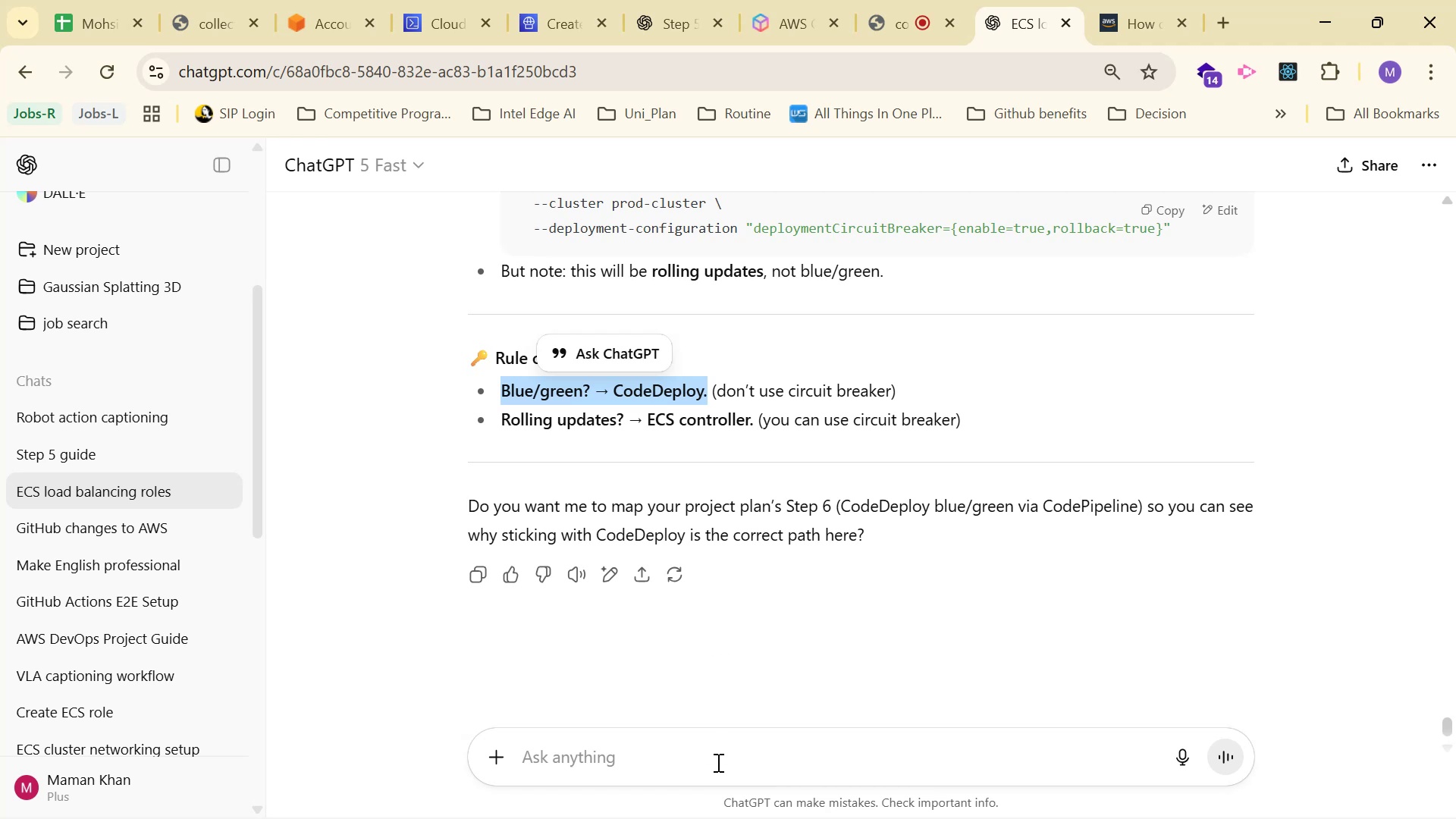 
key(Control+V)
 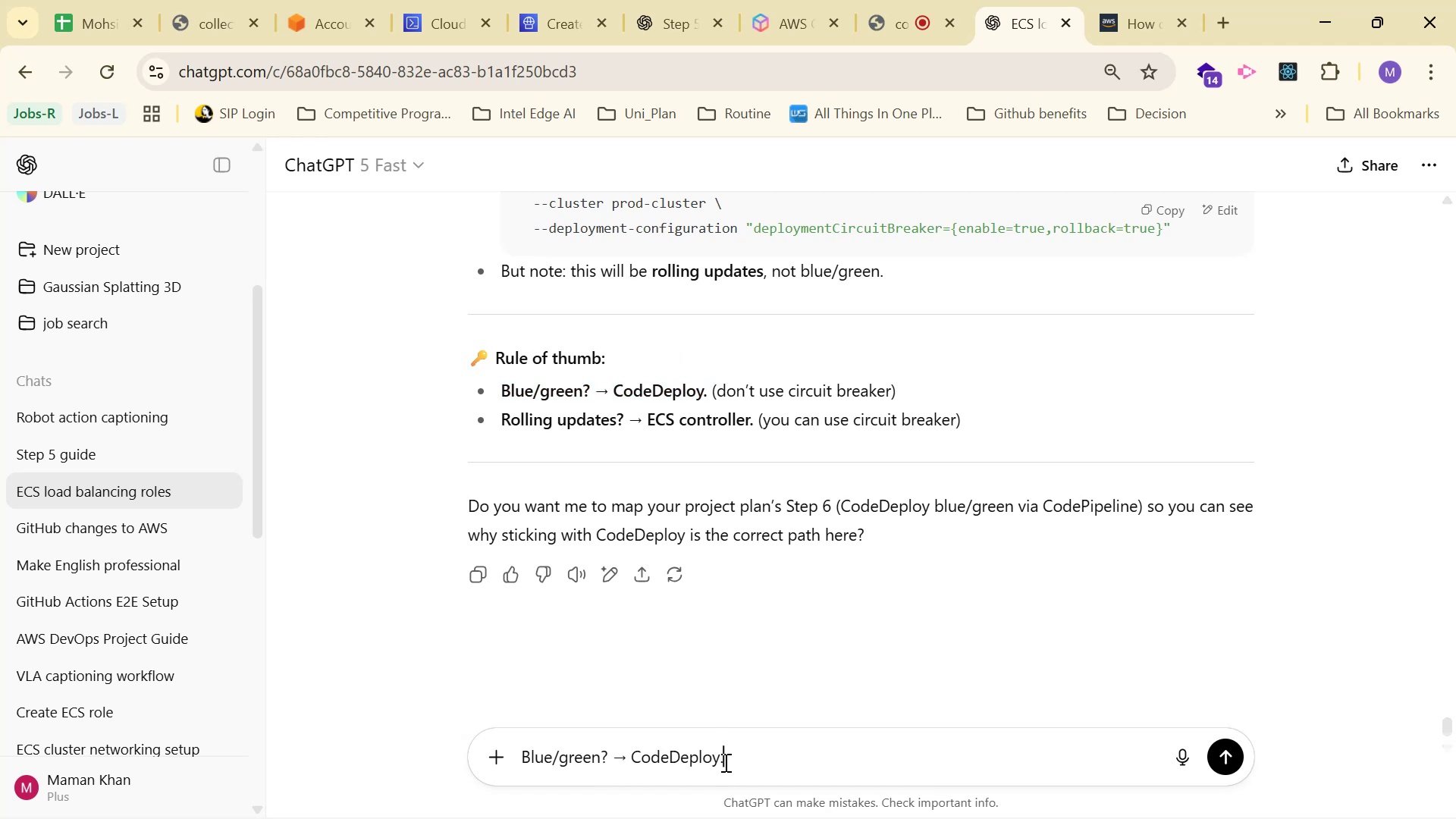 
key(Enter)
 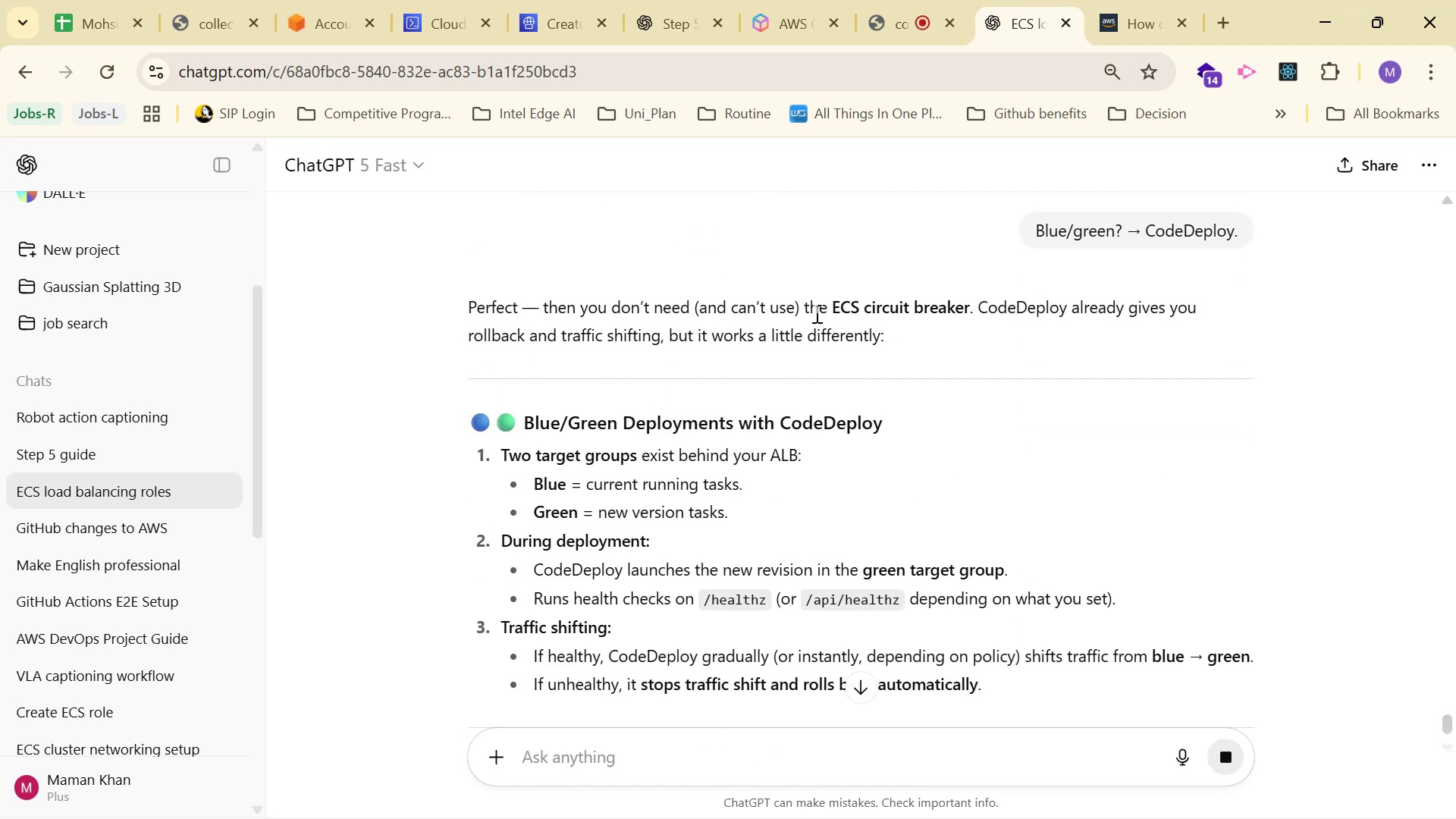 
wait(5.98)
 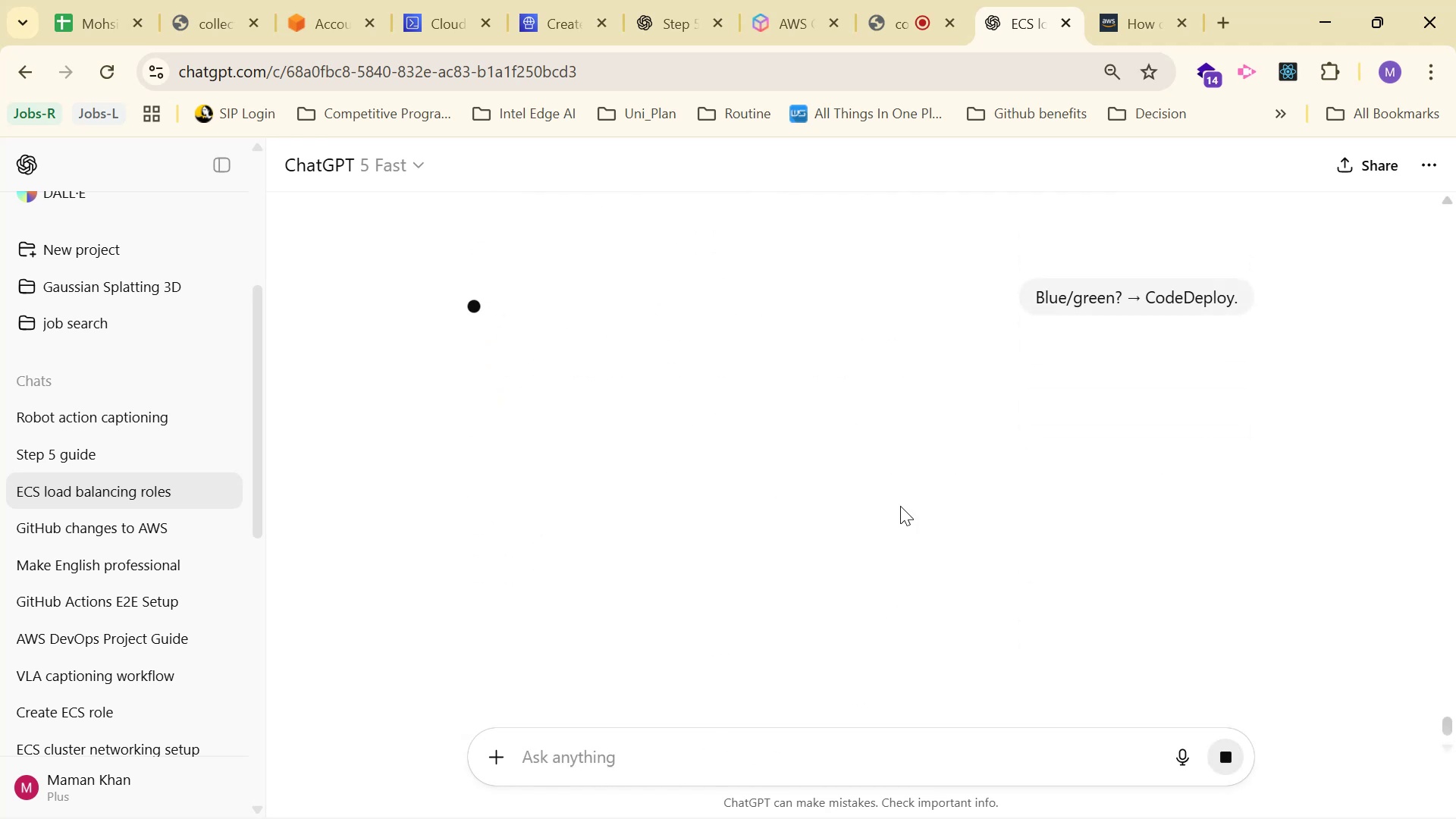 
scroll: coordinate [1020, 348], scroll_direction: down, amount: 9.0
 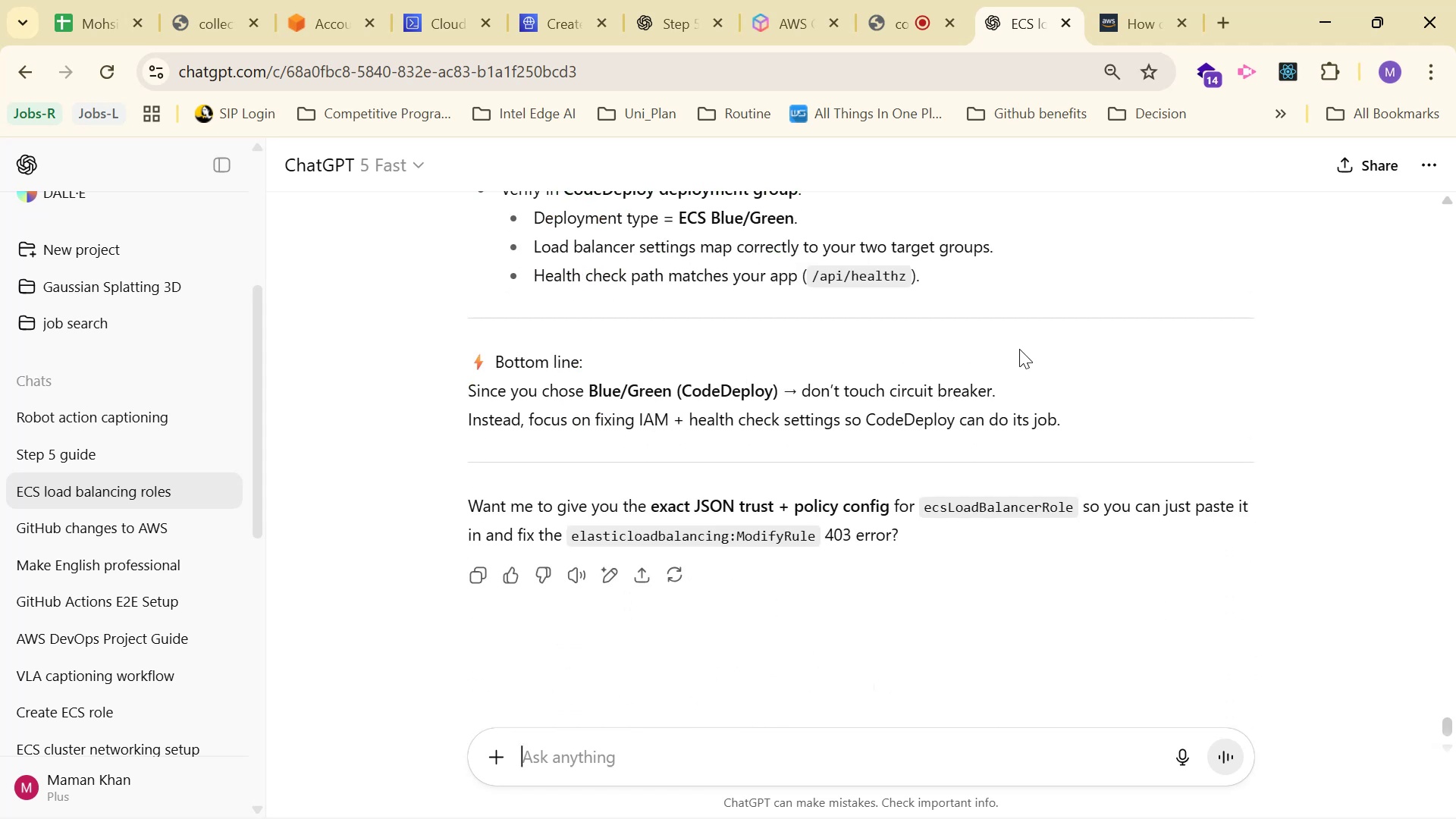 
scroll: coordinate [937, 393], scroll_direction: up, amount: 27.0
 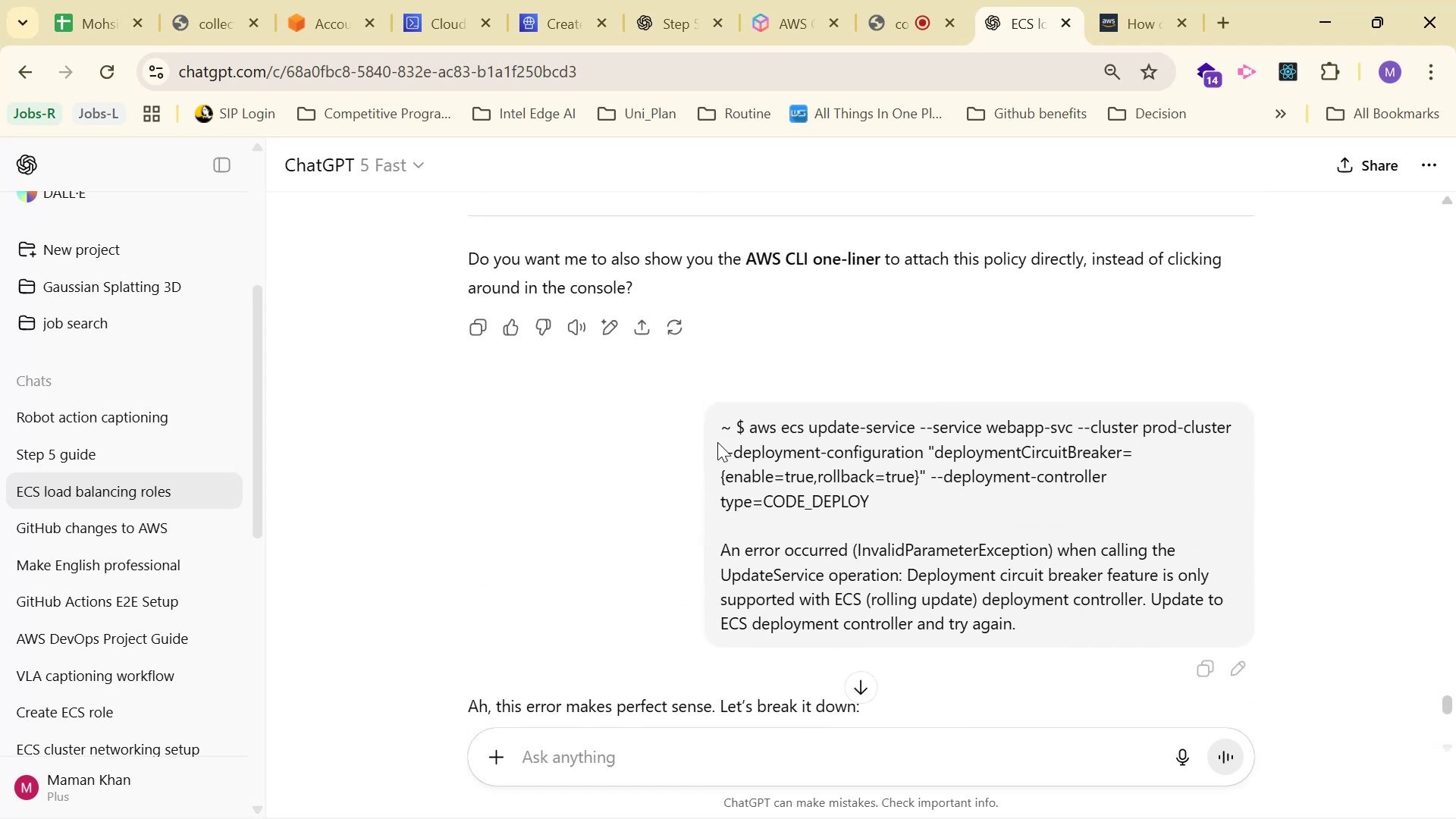 
left_click_drag(start_coordinate=[725, 428], to_coordinate=[1031, 629])
 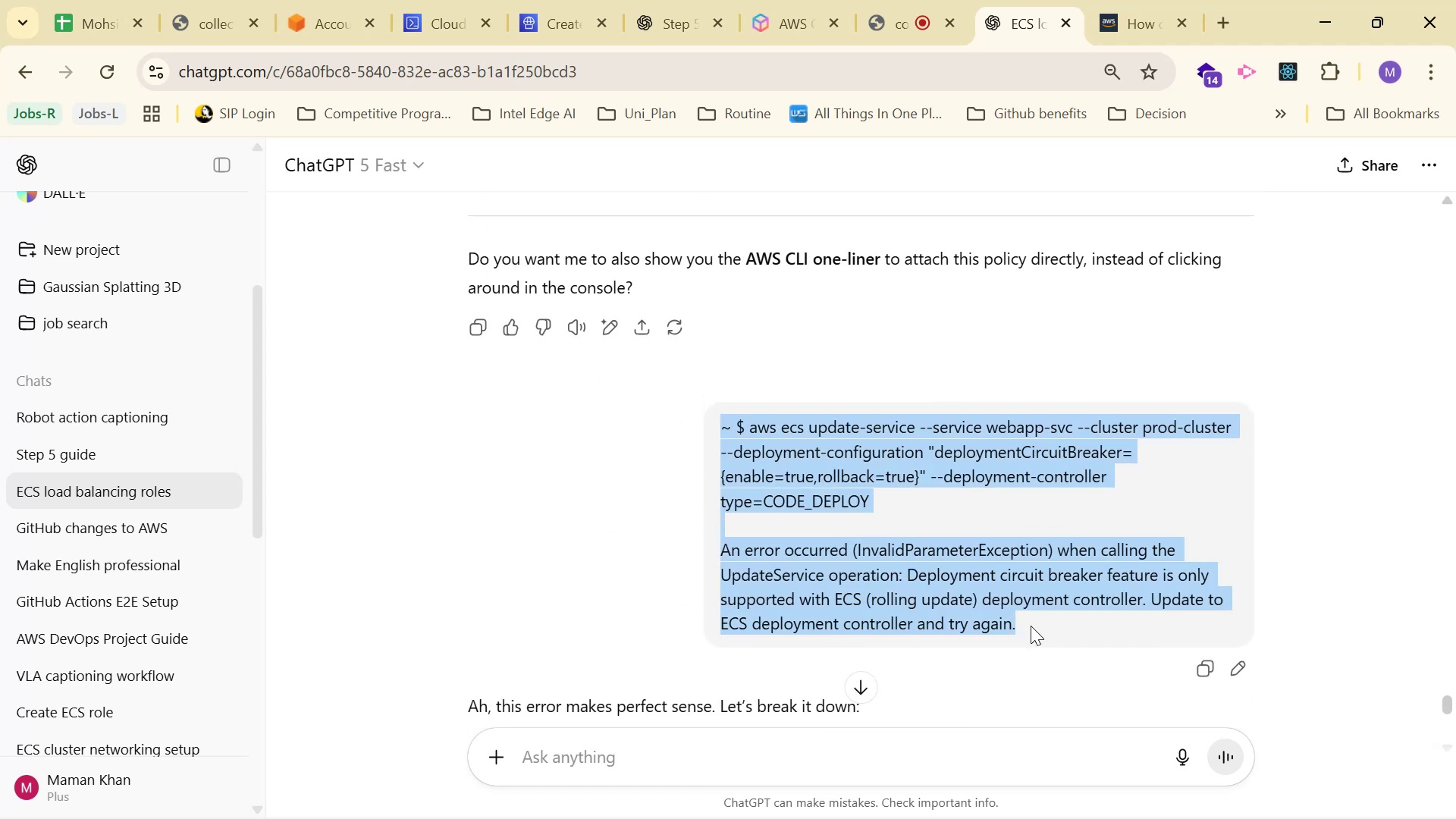 
key(Control+C)
 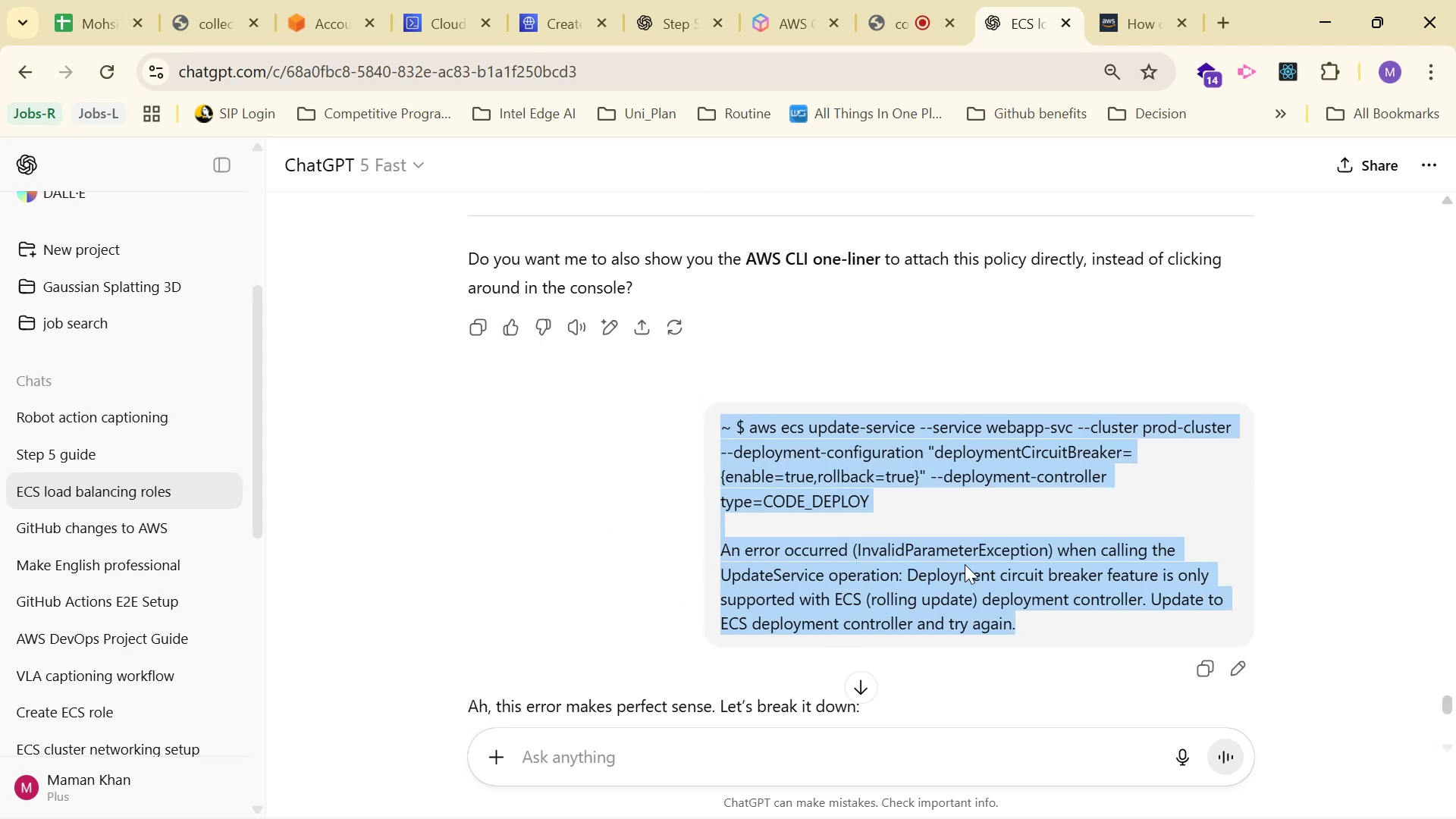 
key(Control+C)
 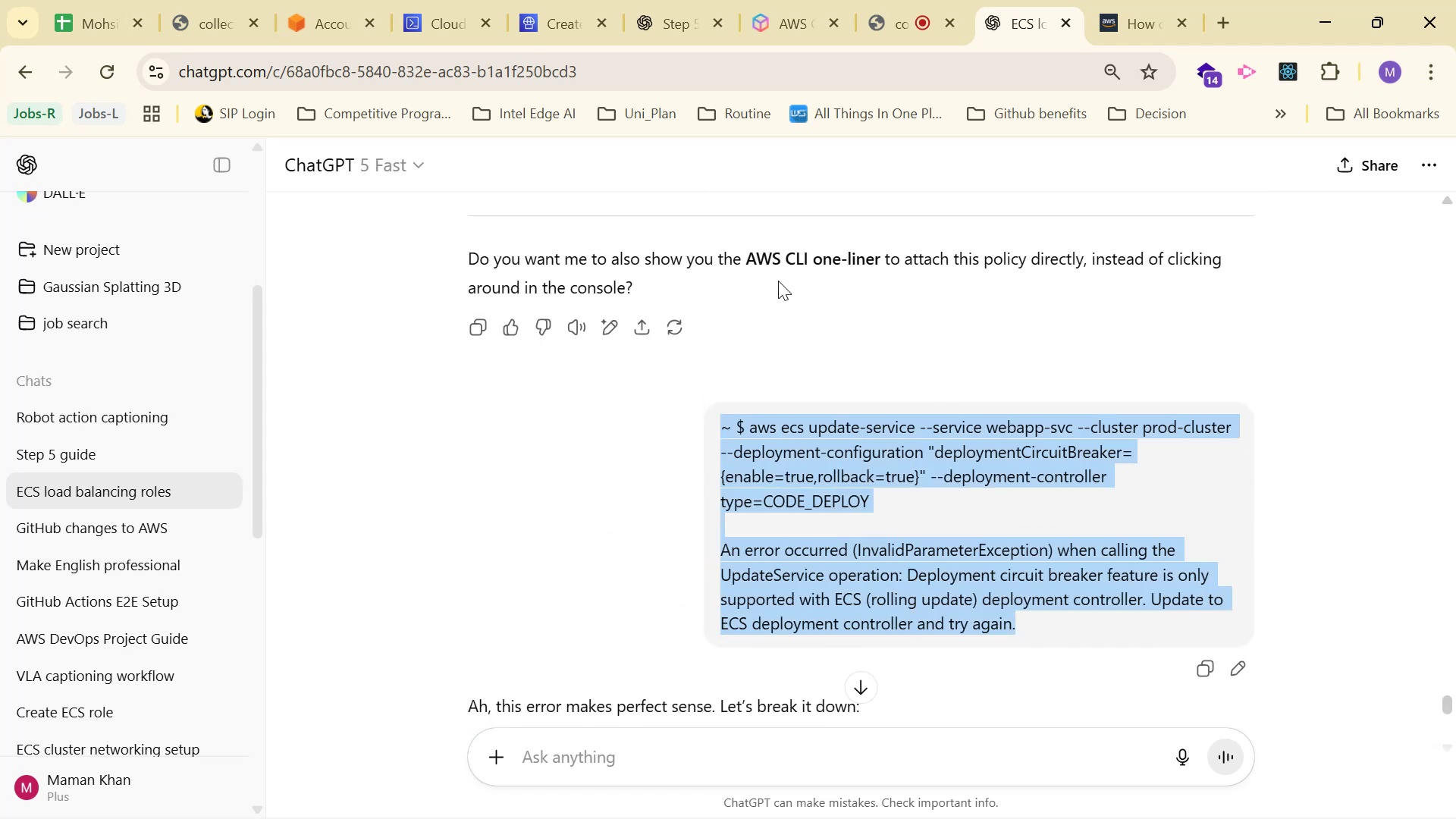 
key(Control+C)
 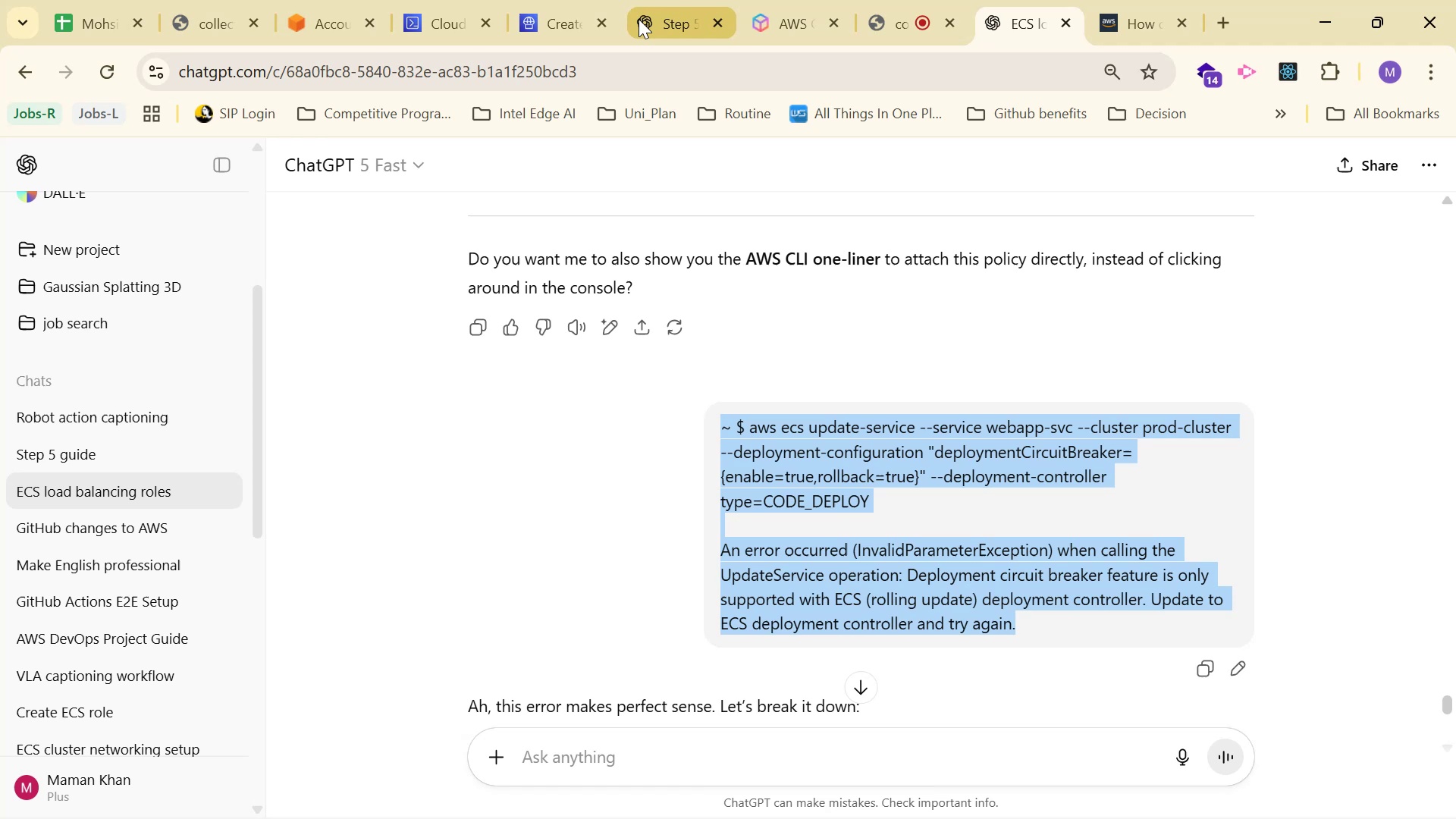 
left_click([635, 14])
 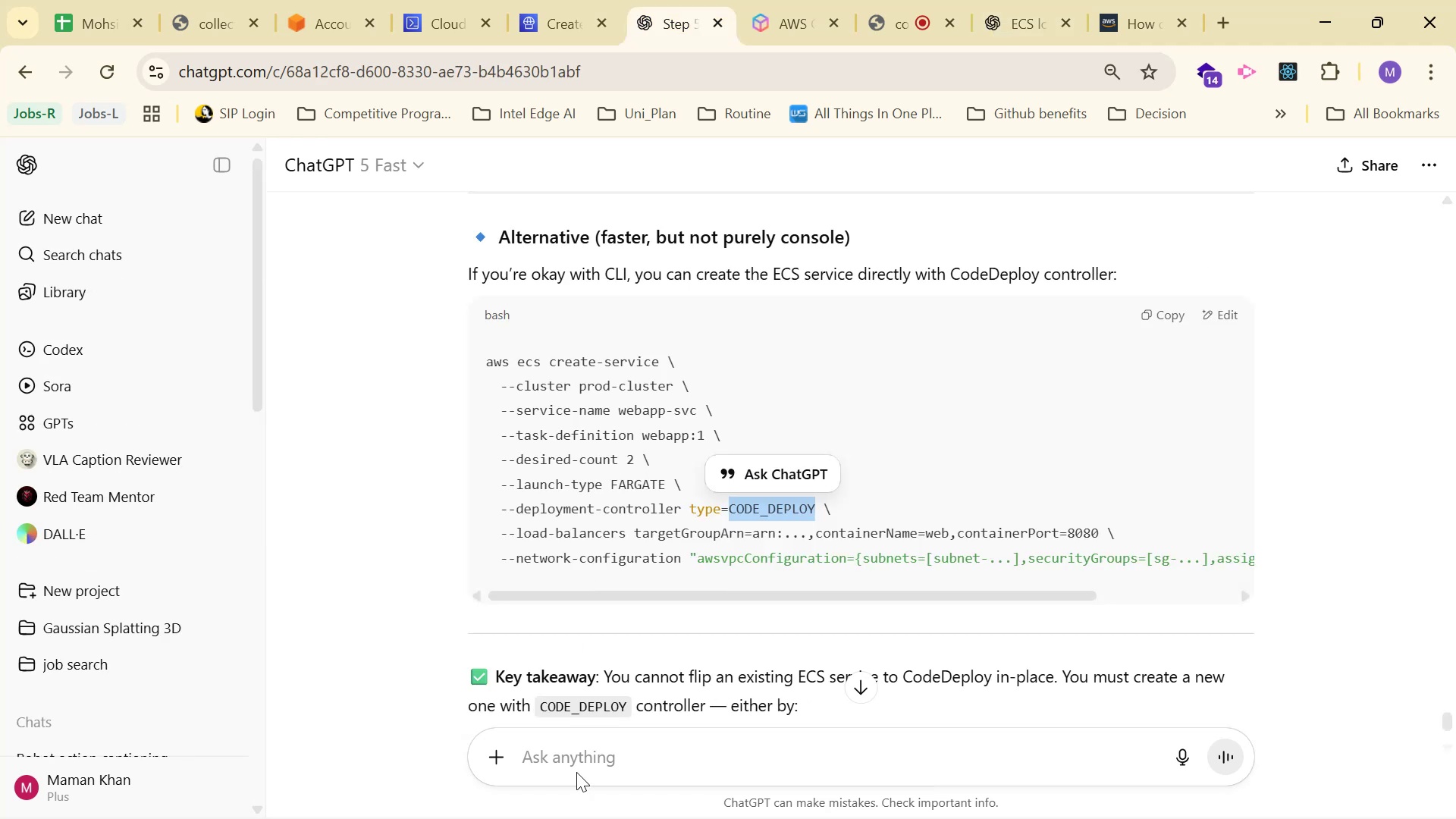 
left_click([602, 755])
 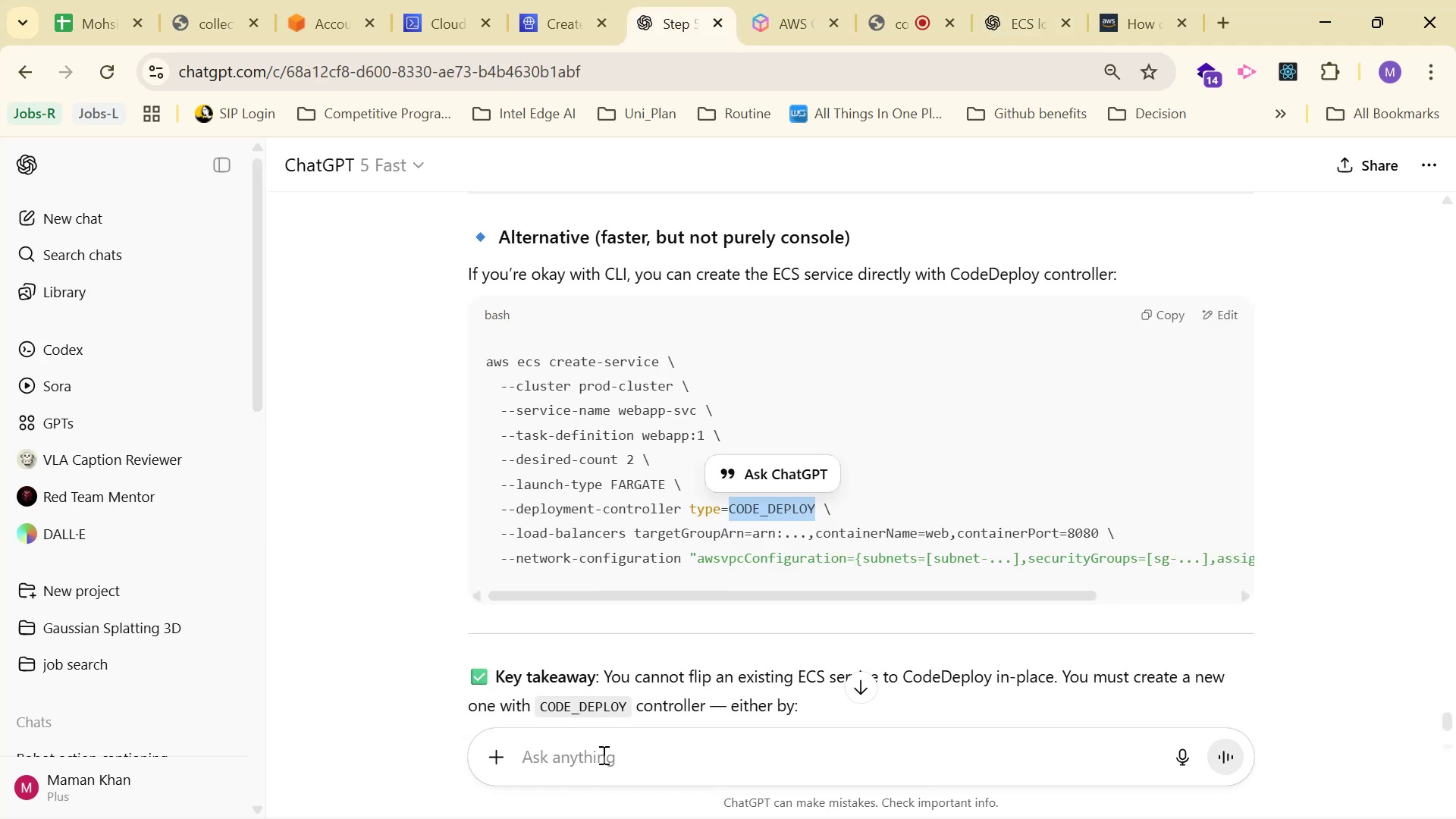 
key(Control+V)
 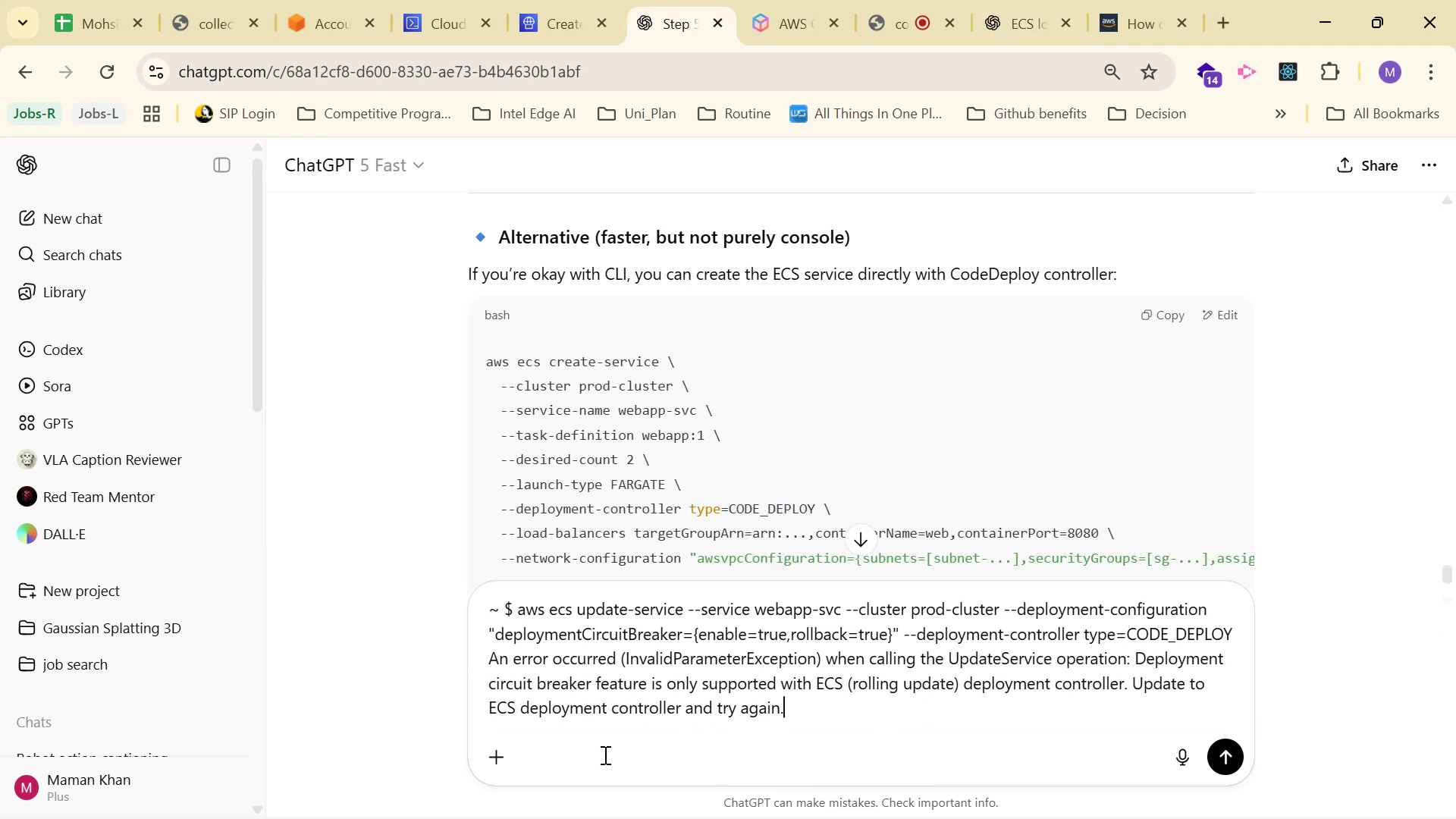 
key(Enter)
 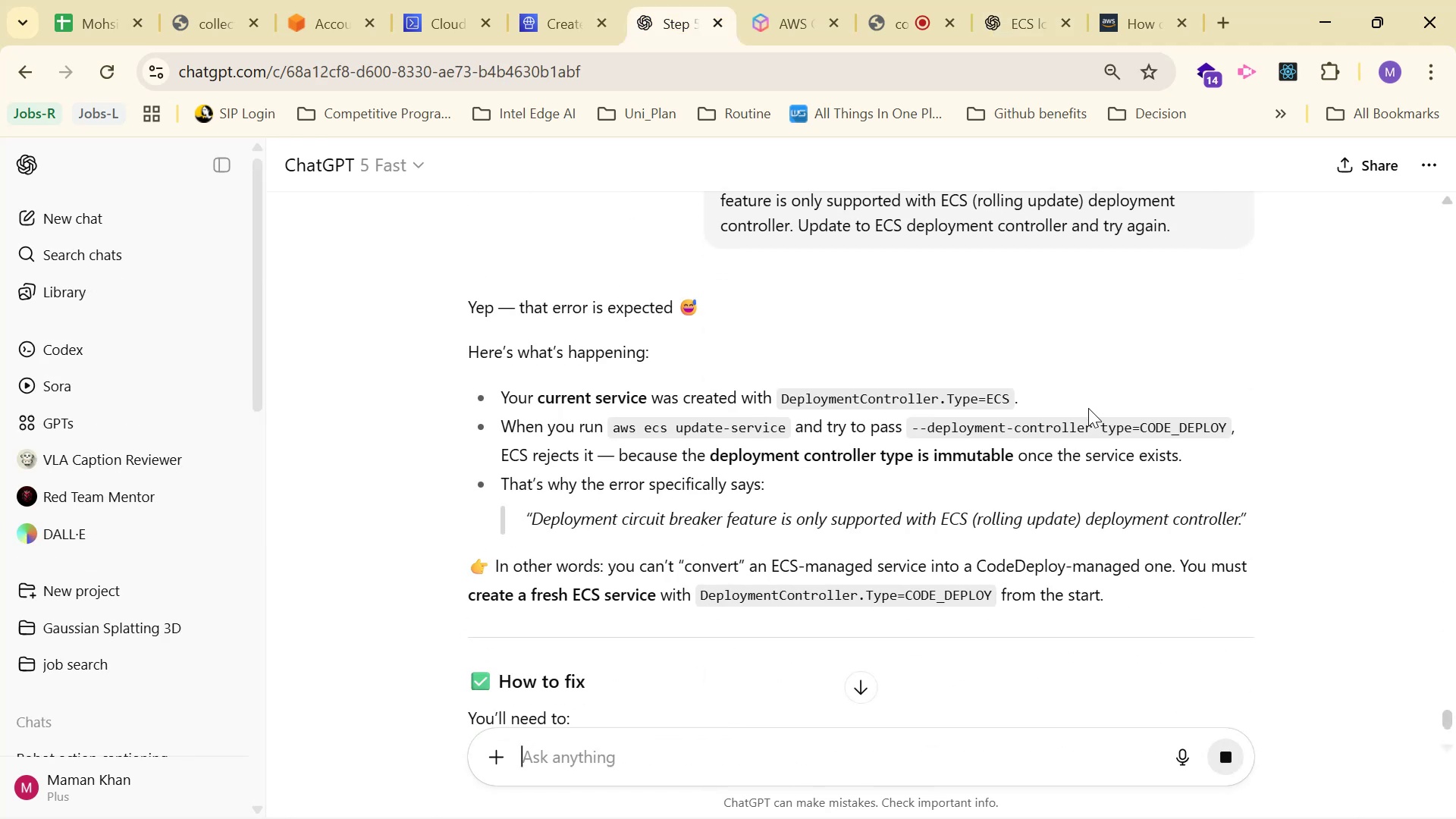 
wait(11.85)
 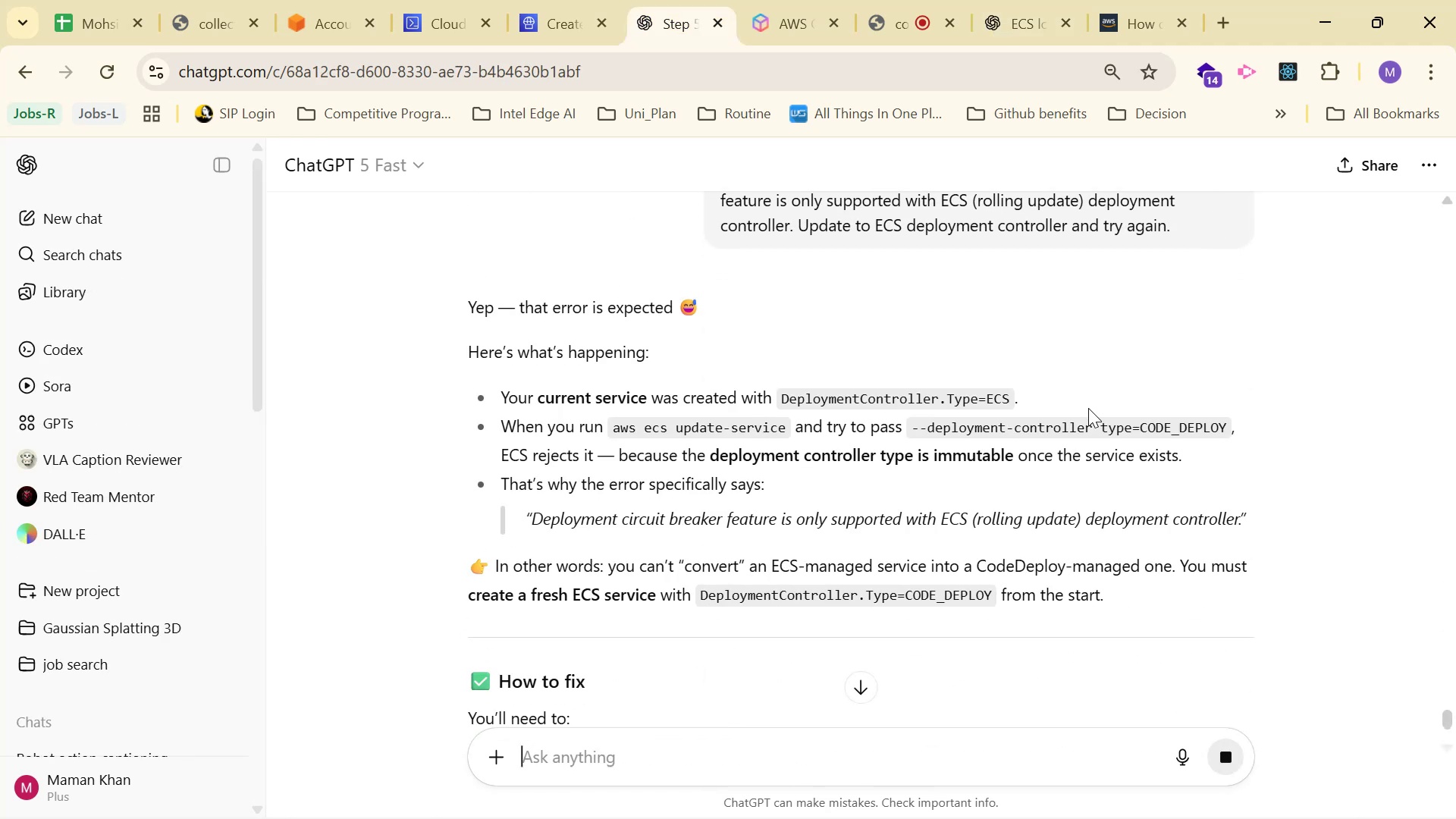 
scroll: coordinate [902, 510], scroll_direction: down, amount: 5.0
 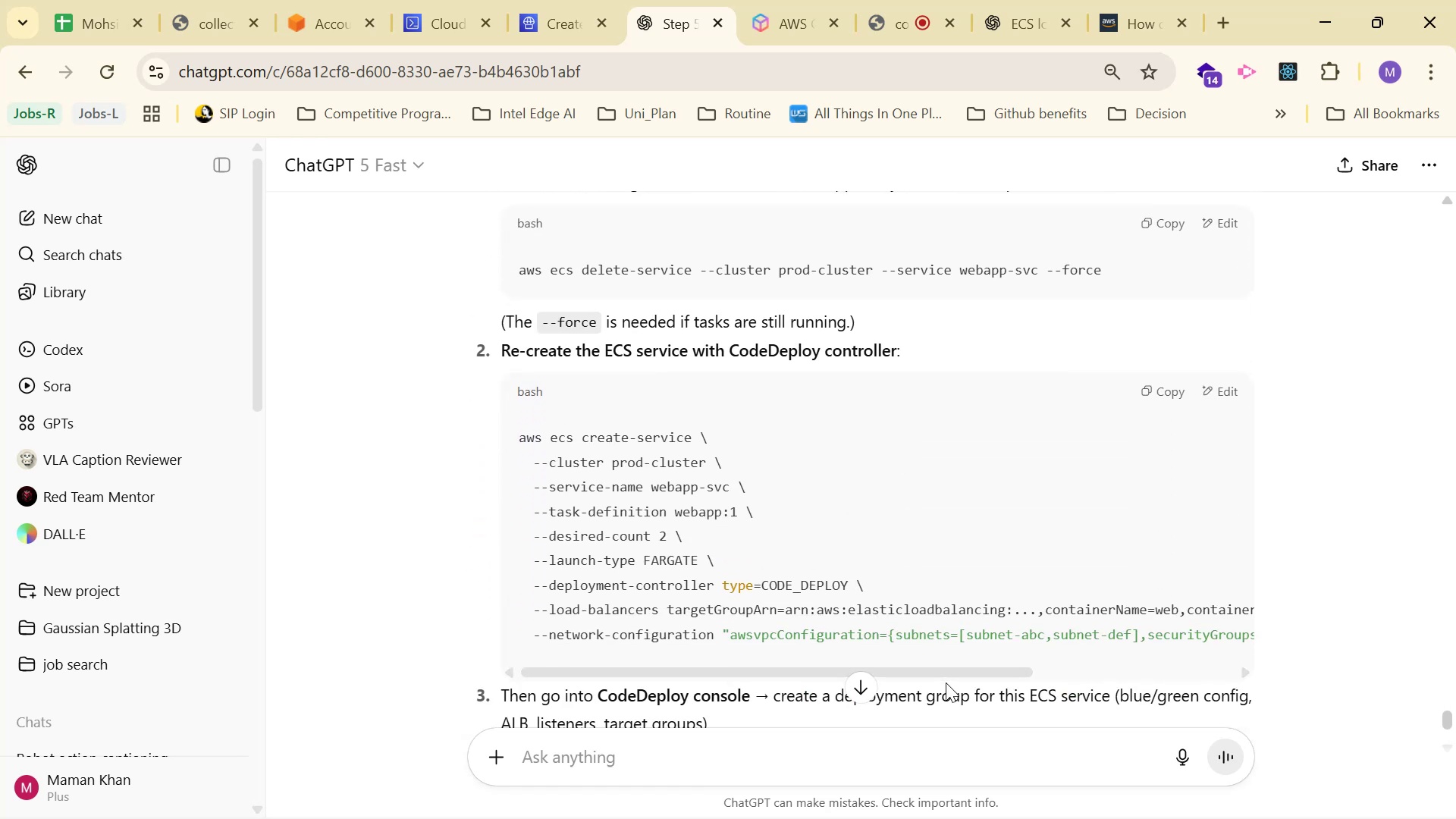 
left_click_drag(start_coordinate=[953, 665], to_coordinate=[742, 676])
 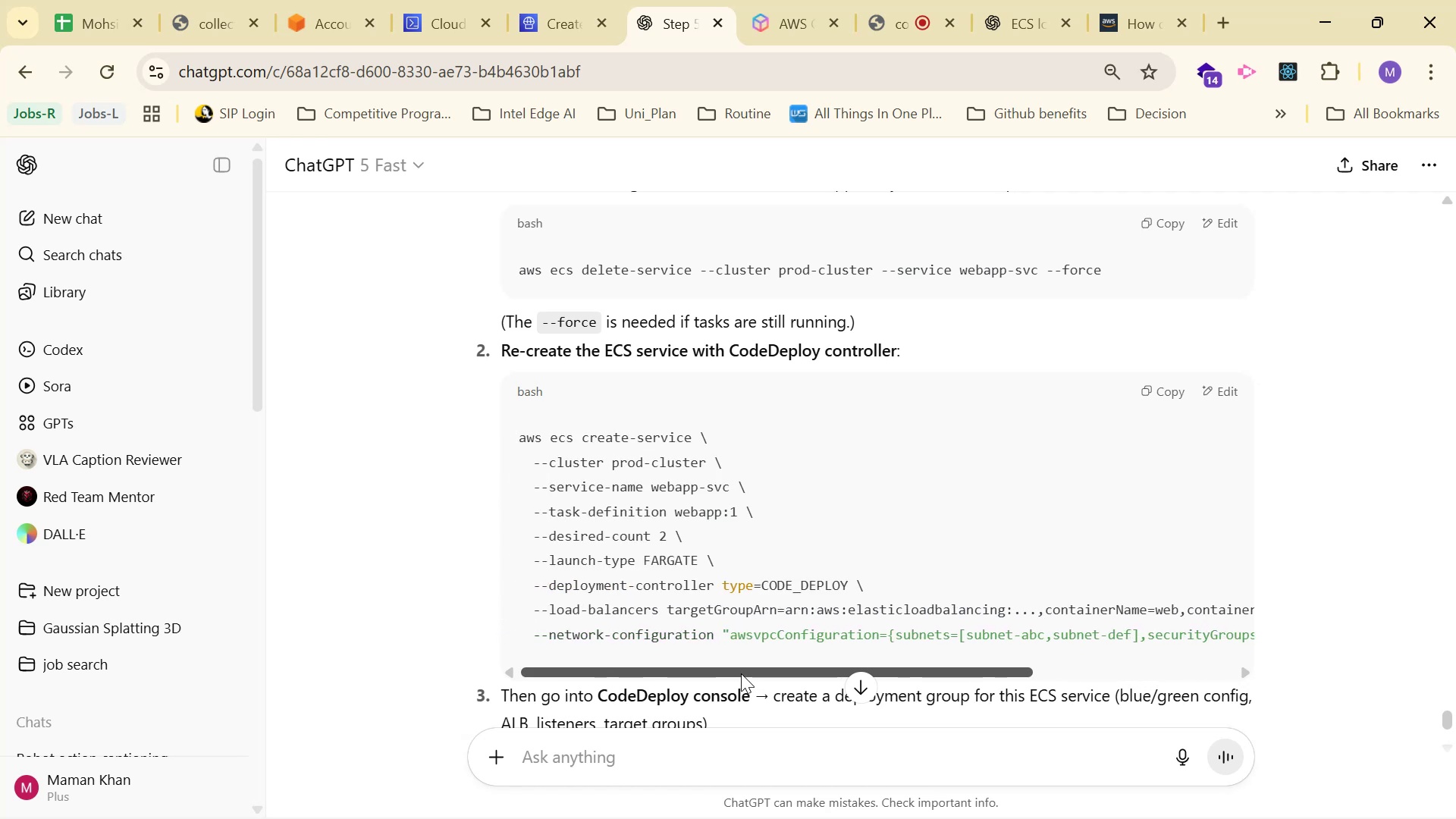 
scroll: coordinate [816, 577], scroll_direction: down, amount: 3.0
 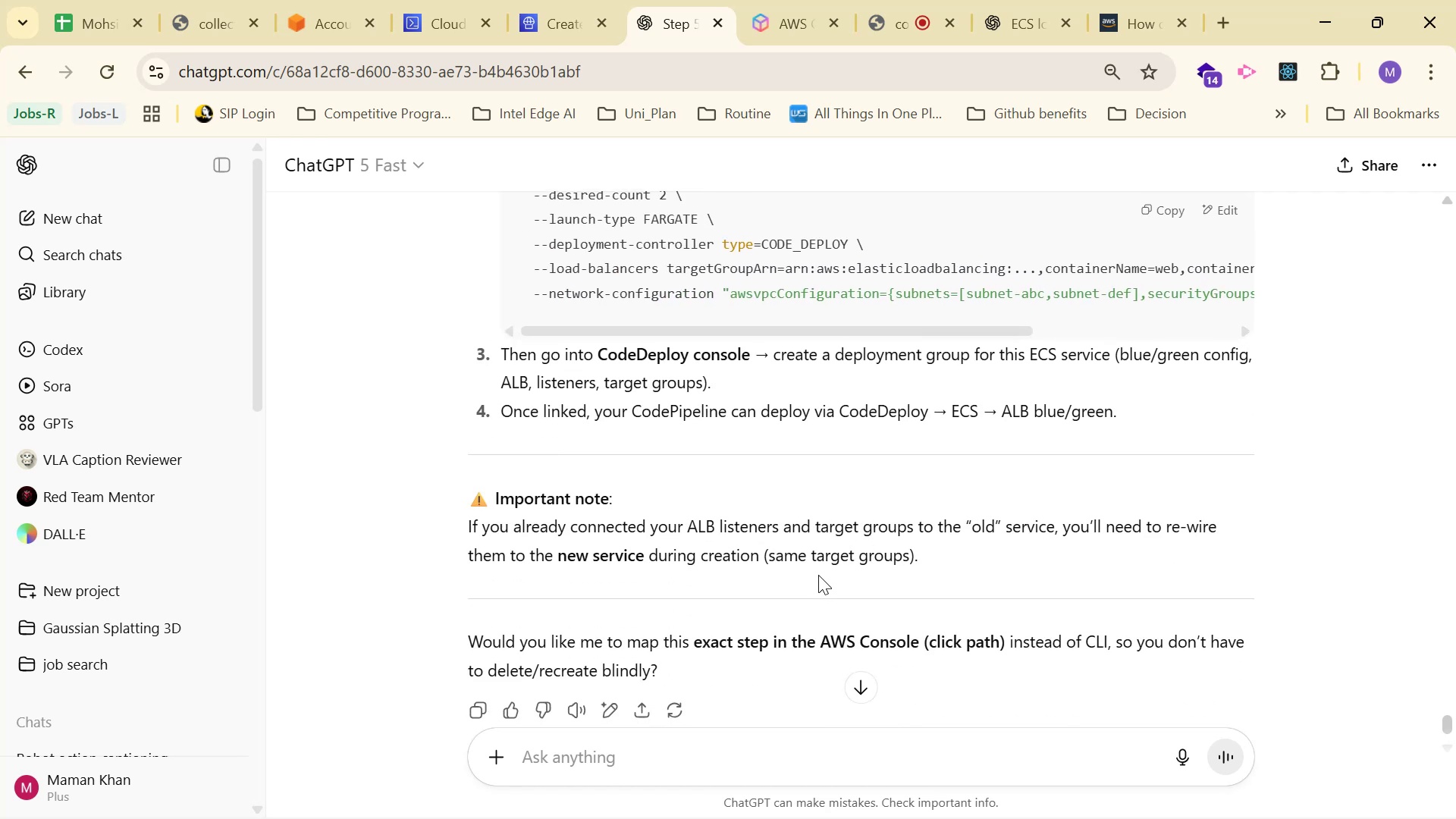 
scroll: coordinate [826, 572], scroll_direction: up, amount: 2.0
 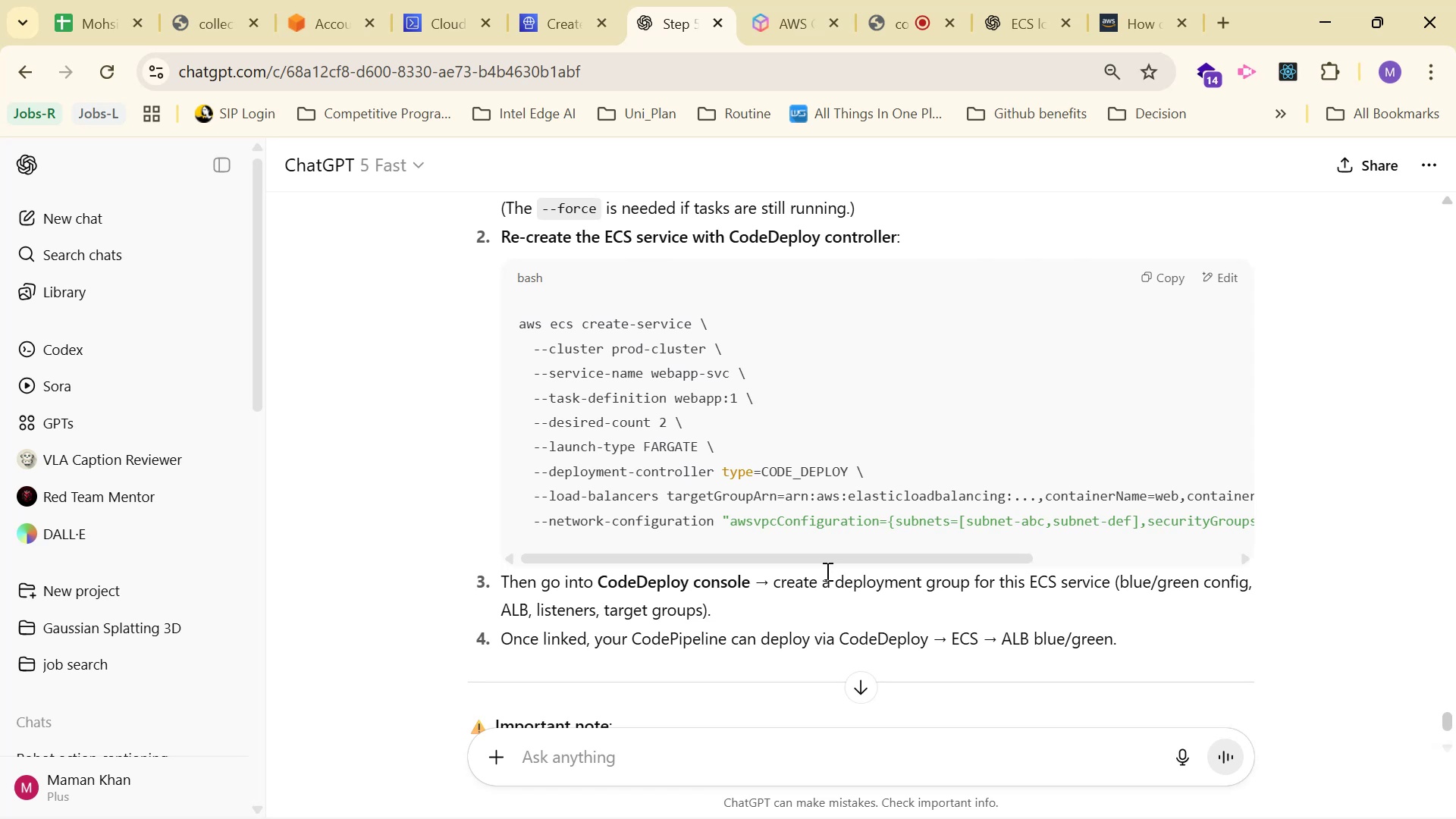 
wait(16.61)
 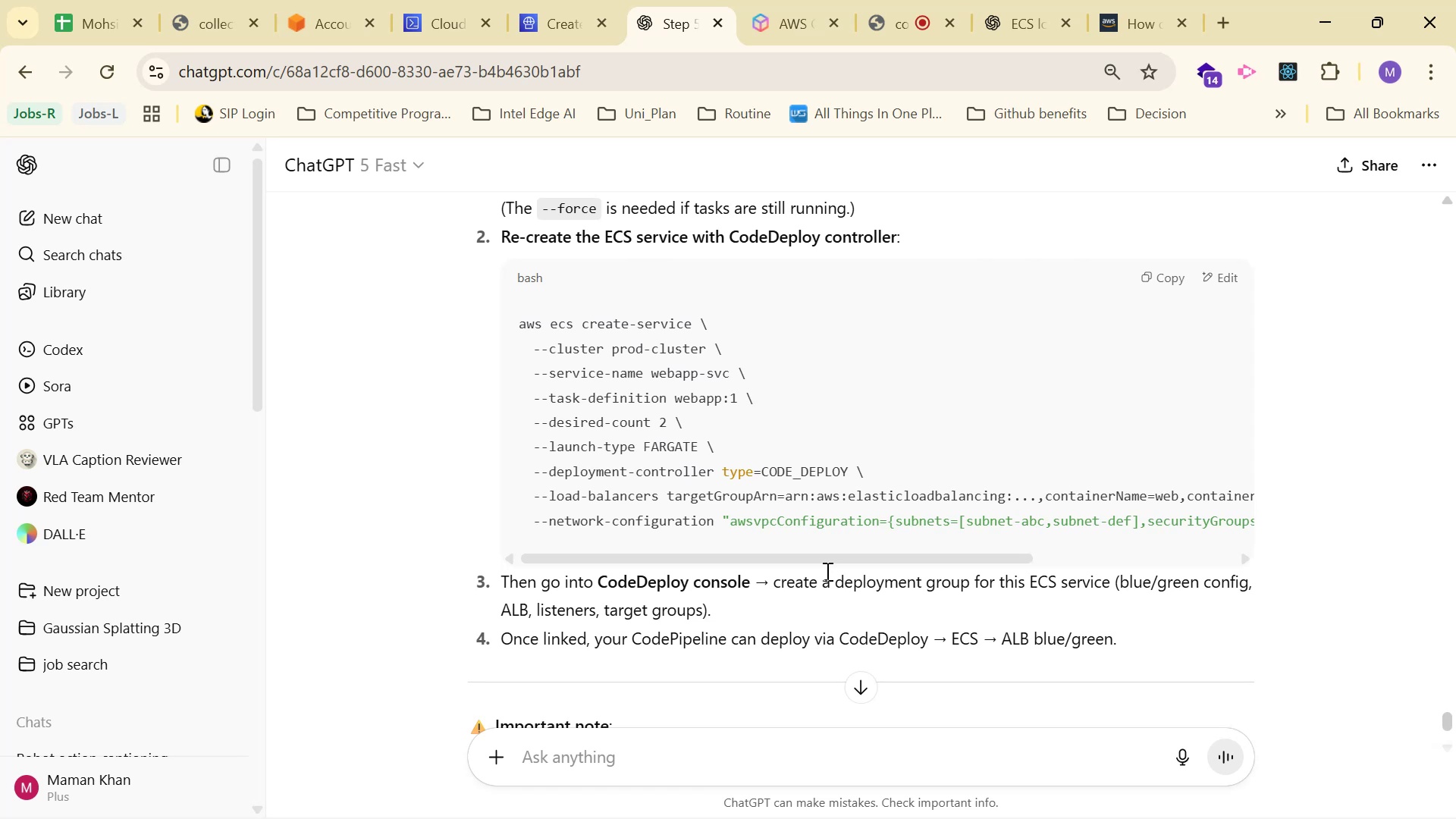 
left_click_drag(start_coordinate=[797, 561], to_coordinate=[801, 551])
 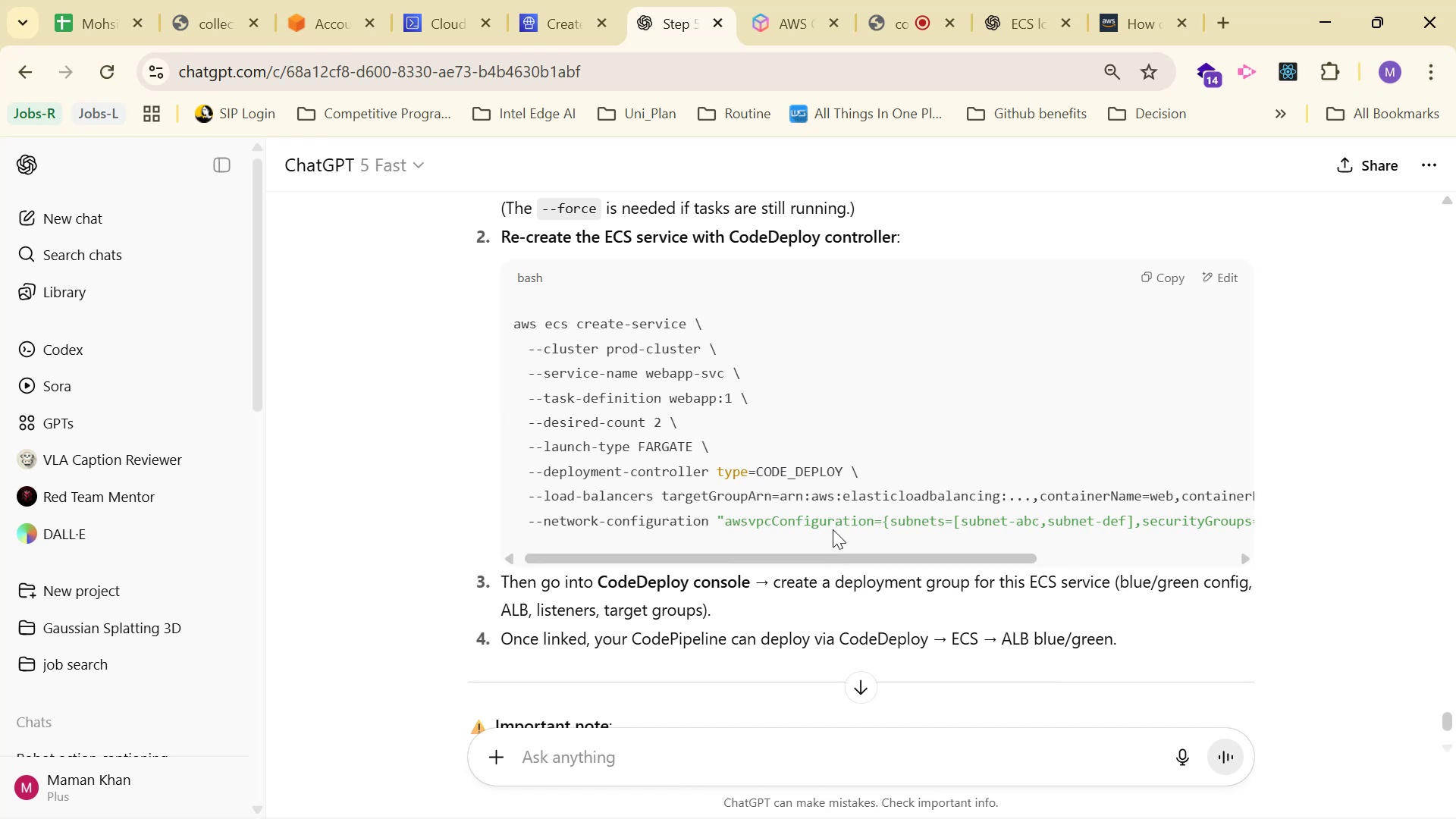 
scroll: coordinate [862, 504], scroll_direction: down, amount: 1.0
 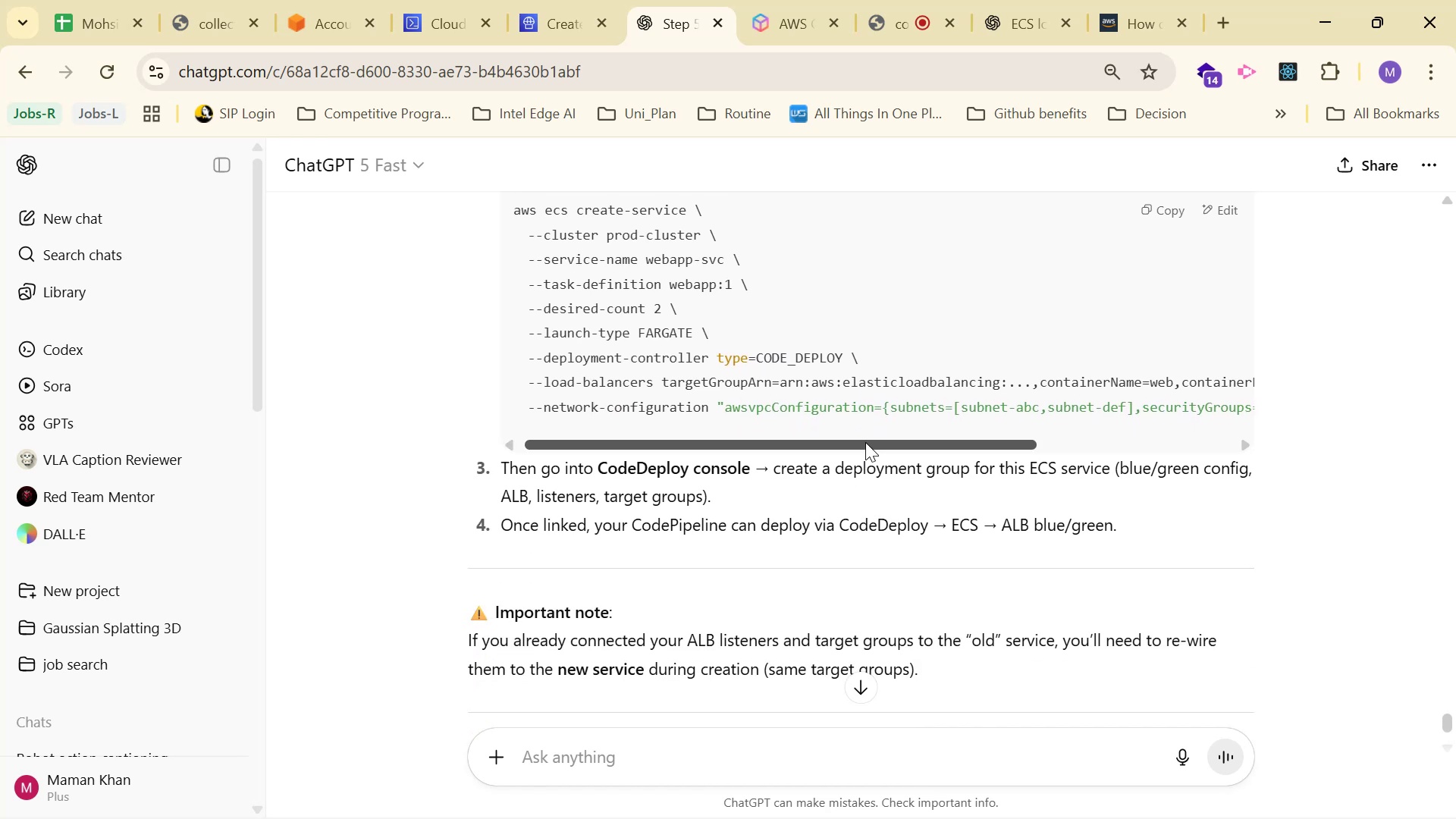 
wait(6.92)
 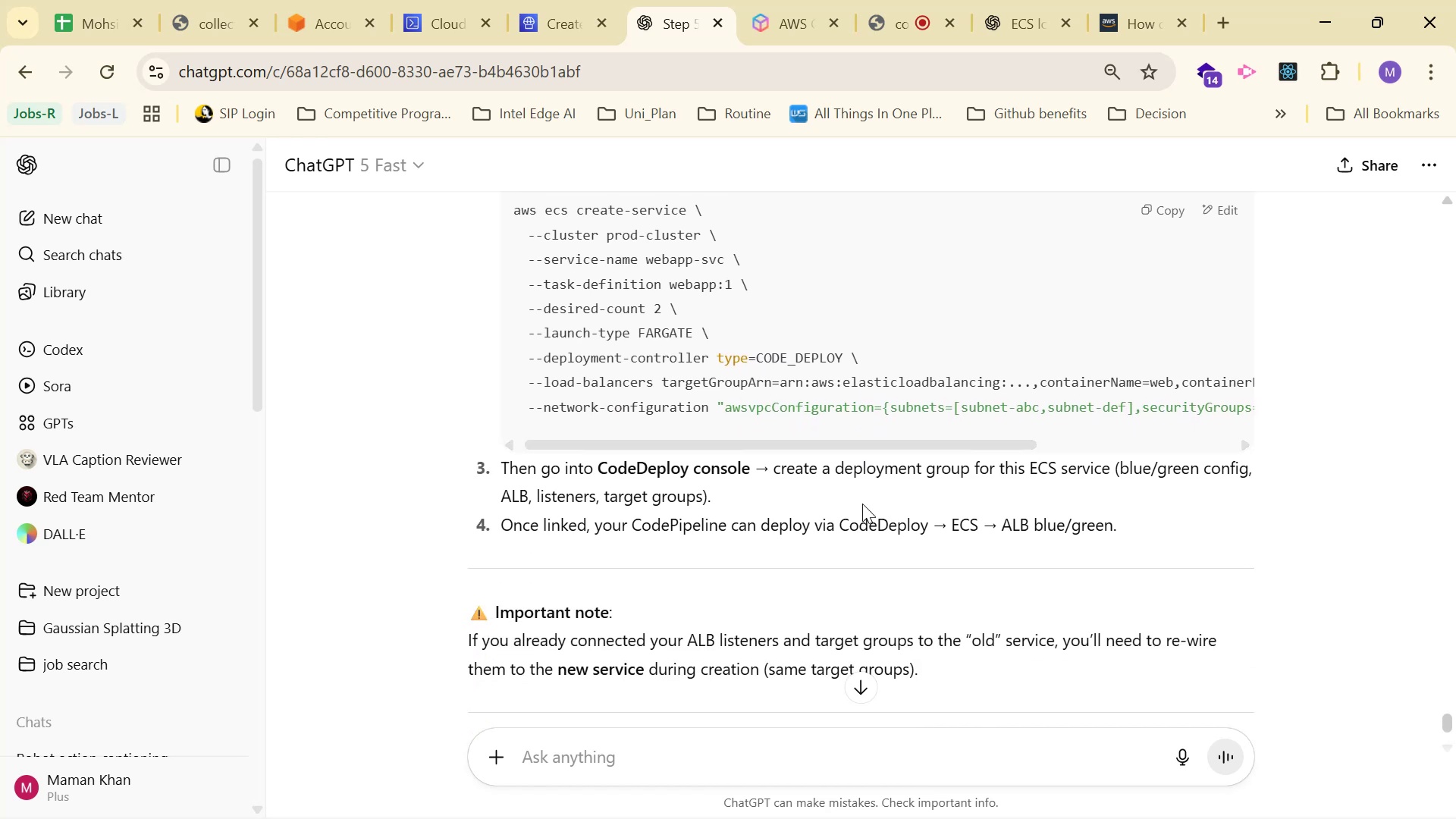 
scroll: coordinate [783, 557], scroll_direction: down, amount: 3.0
 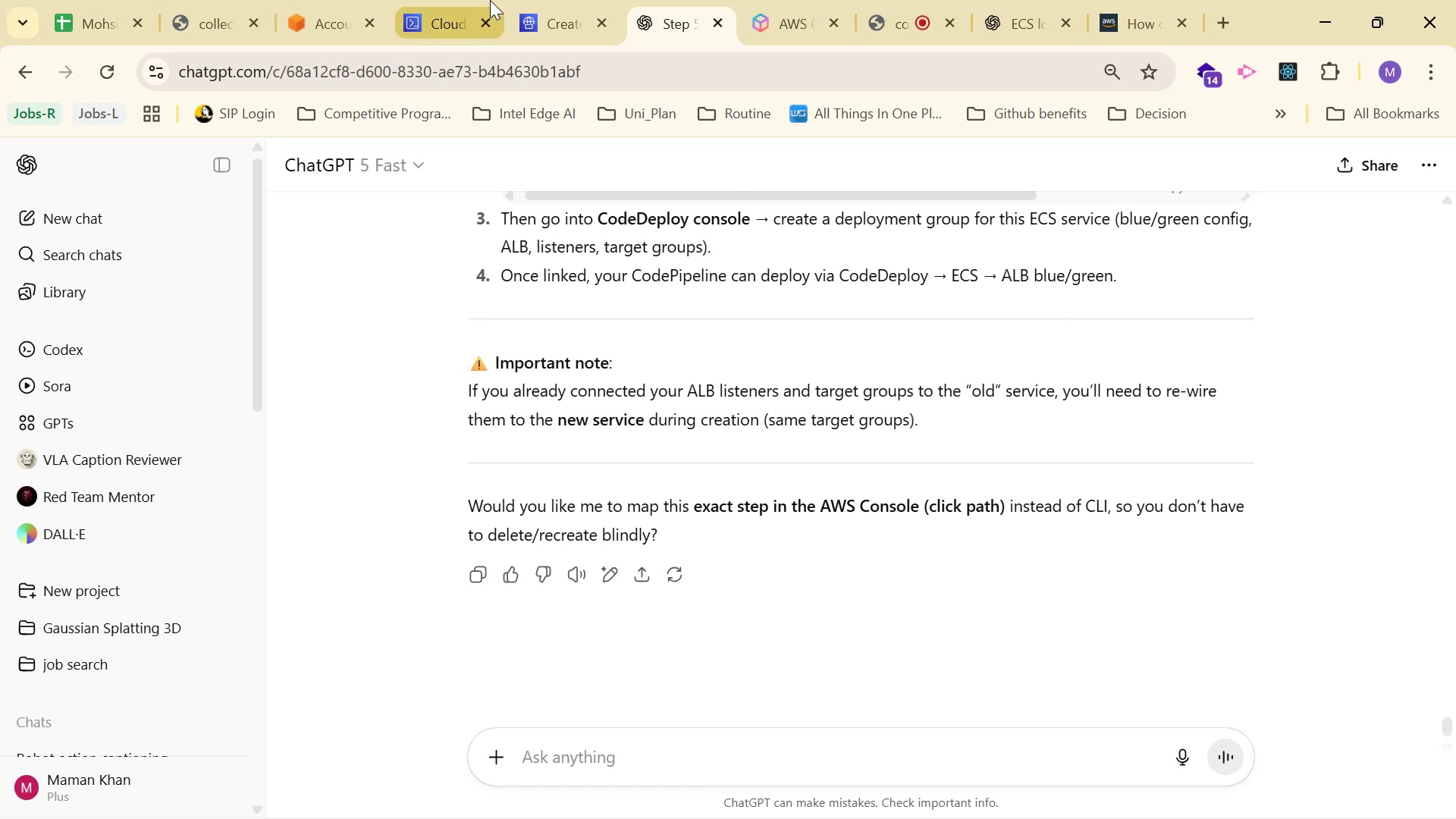 
wait(15.06)
 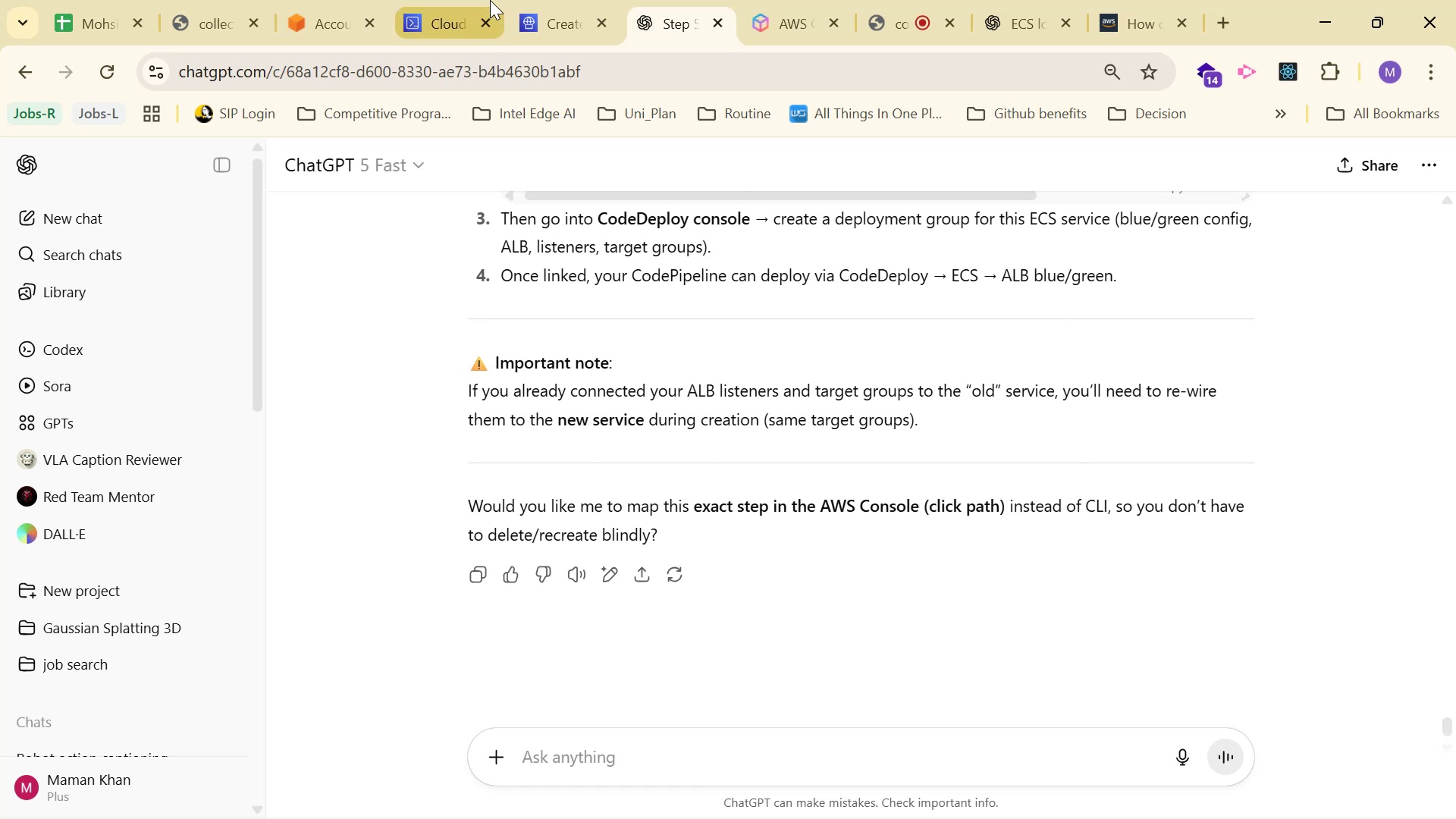 
scroll: coordinate [1022, 457], scroll_direction: up, amount: 1.0
 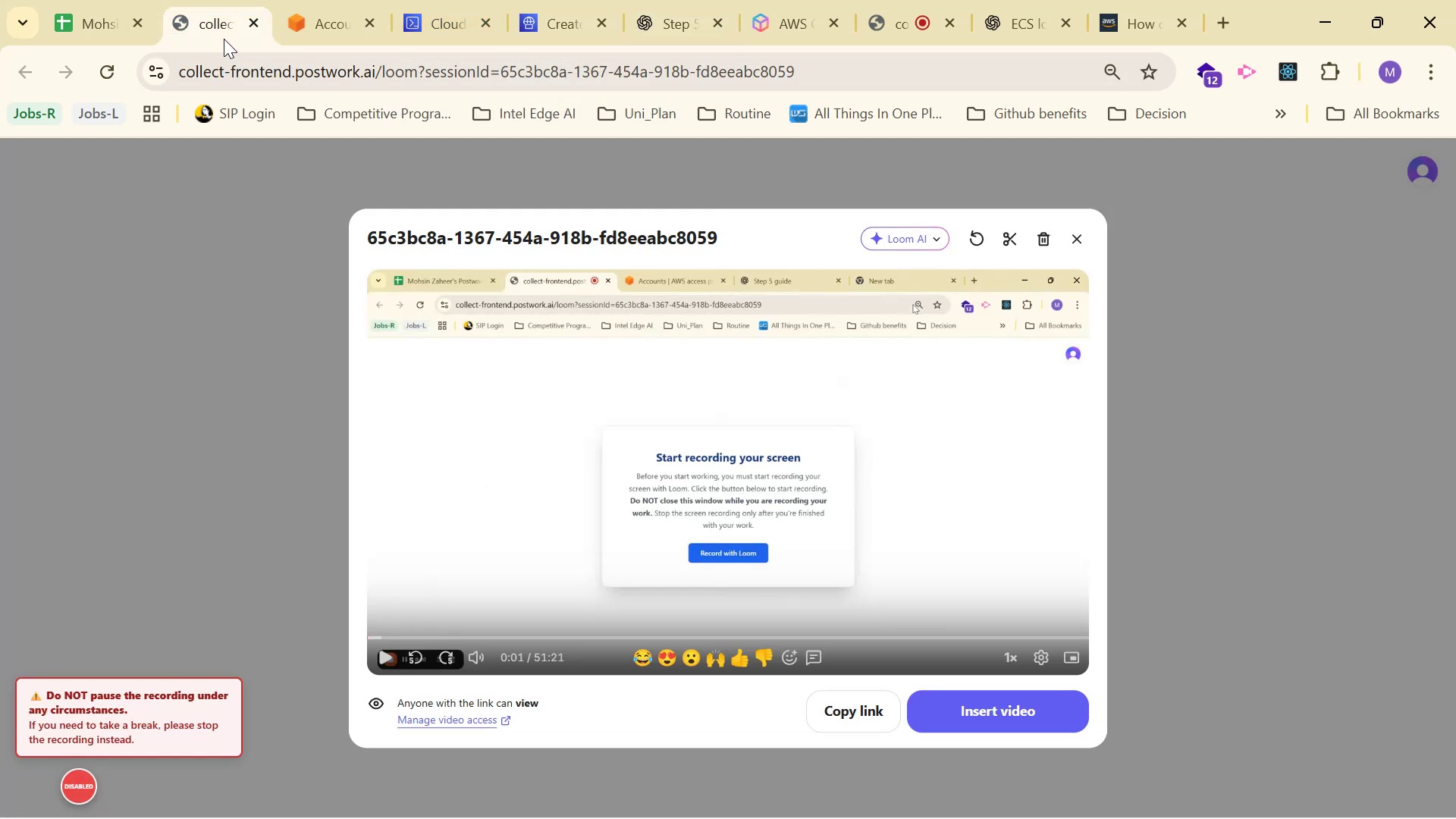 
wait(6.56)
 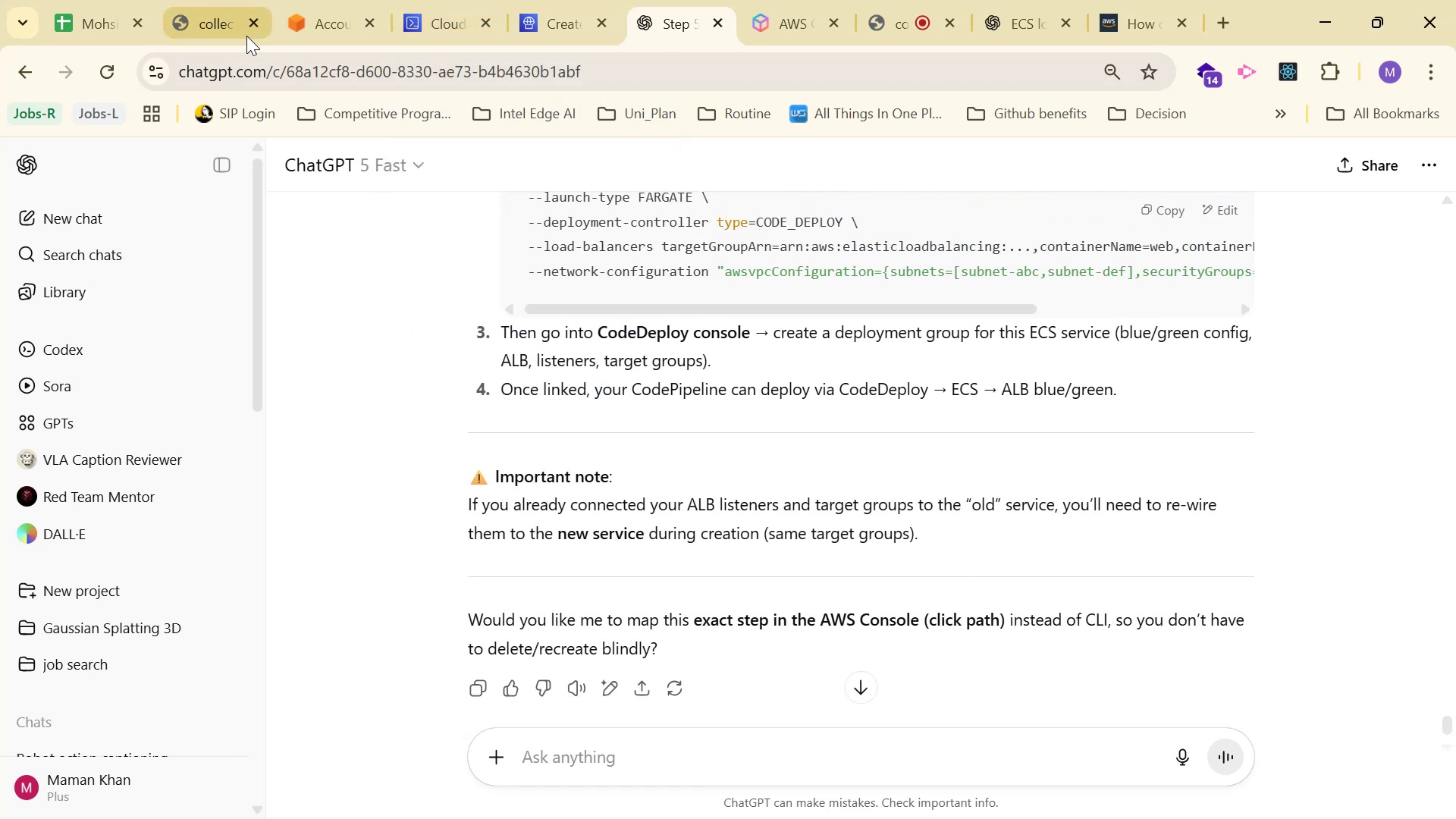 
left_click([896, 47])
 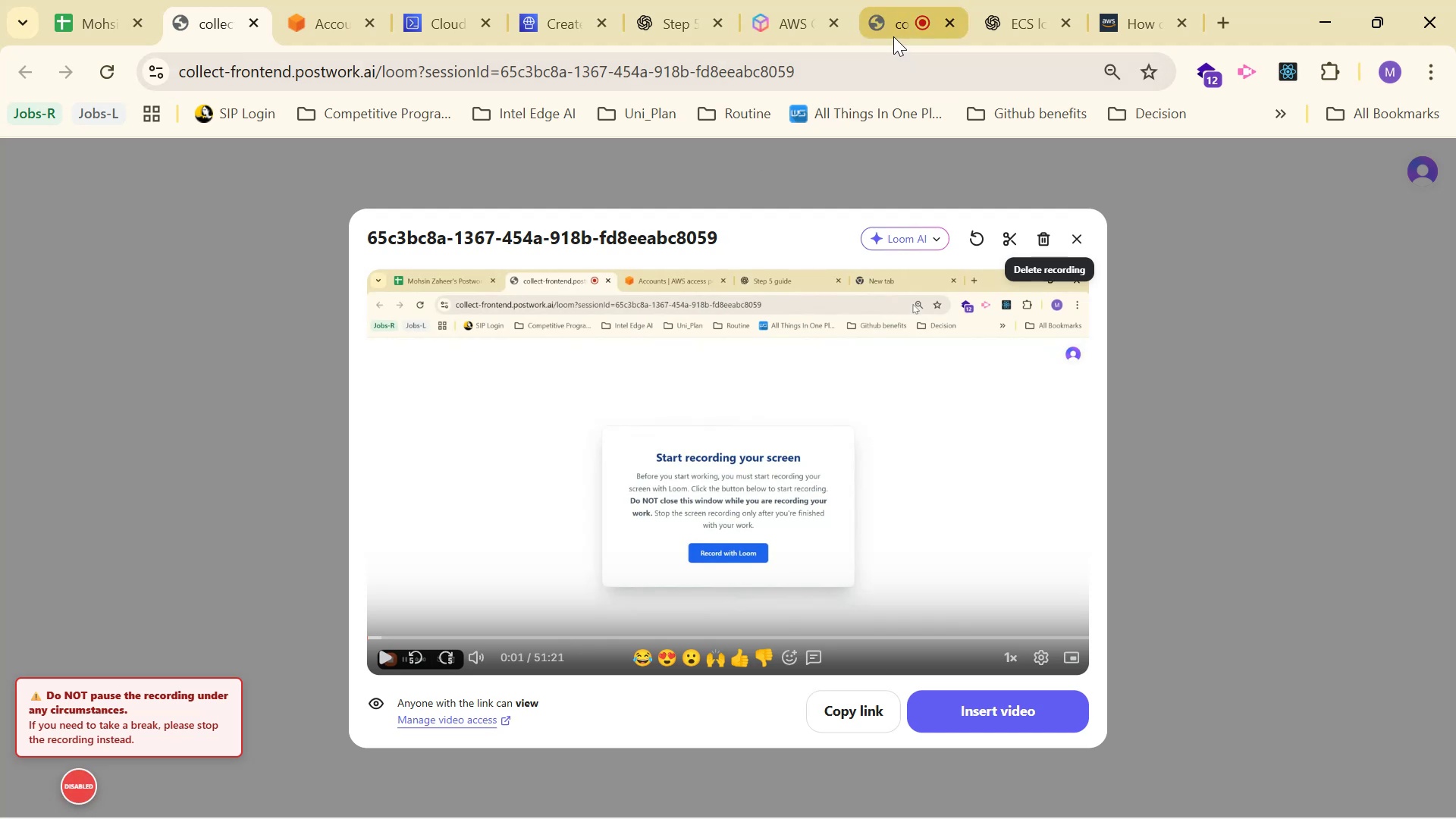 
left_click([893, 36])
 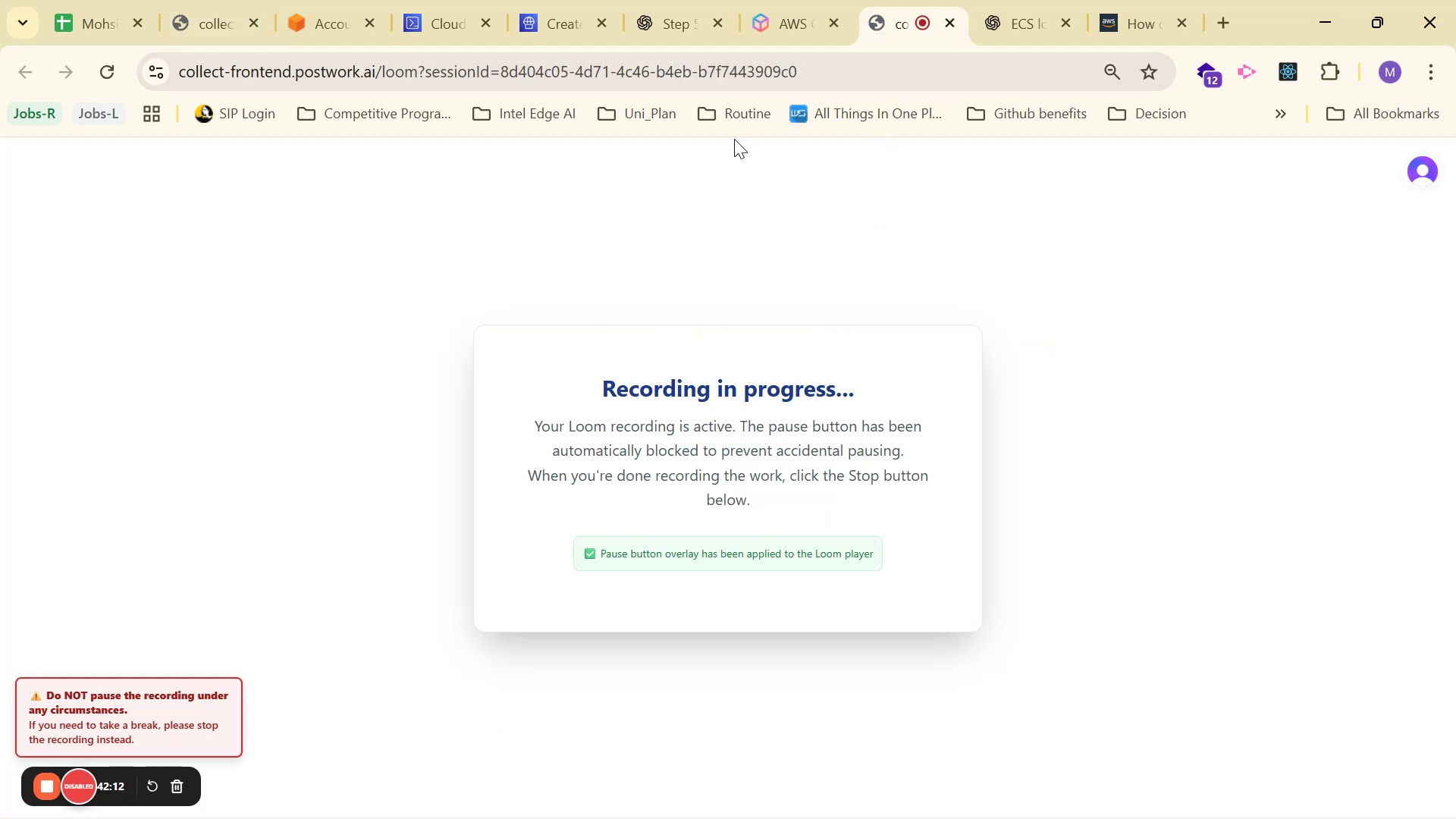 
left_click([776, 7])
 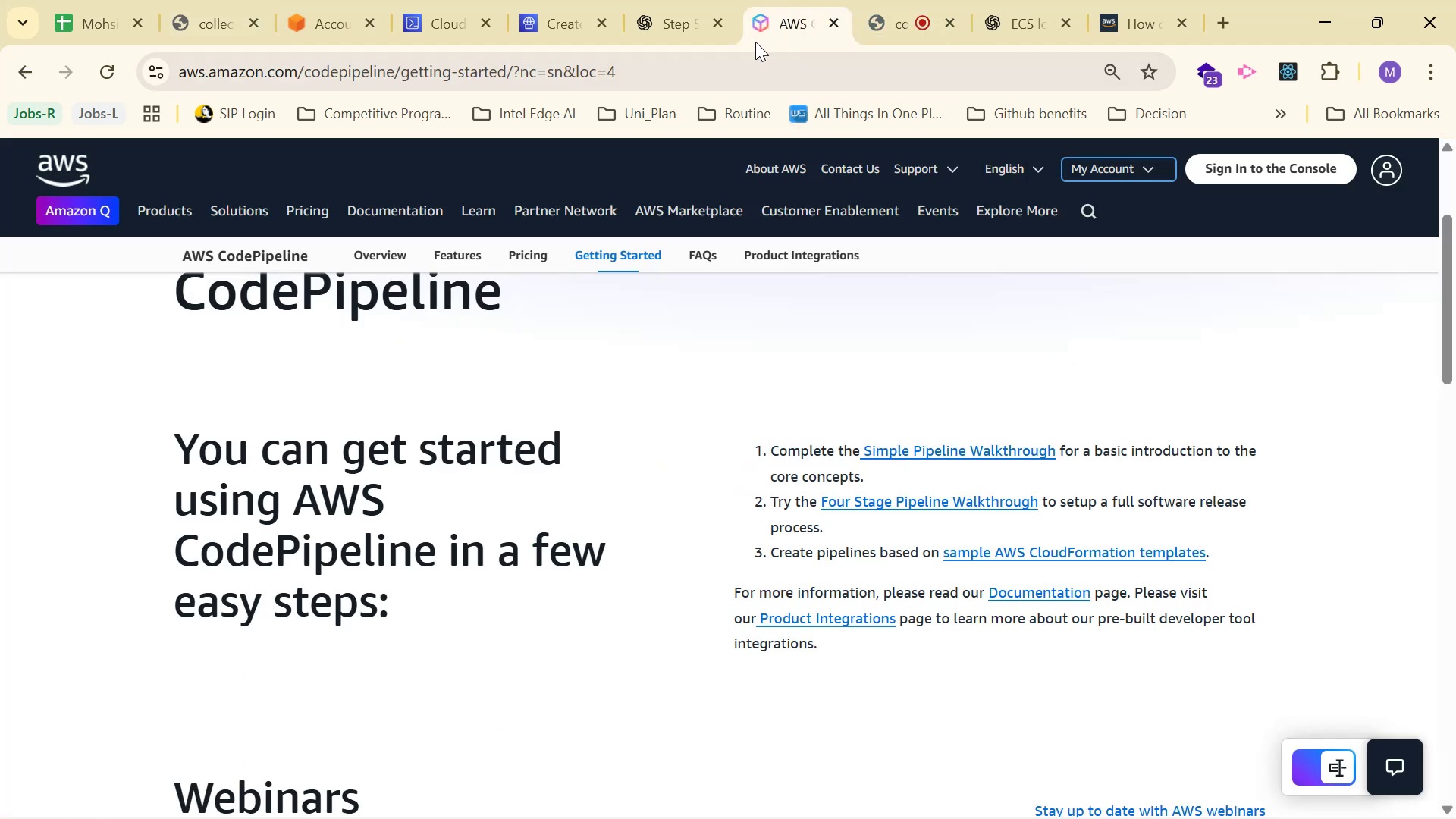 
left_click([681, 0])
 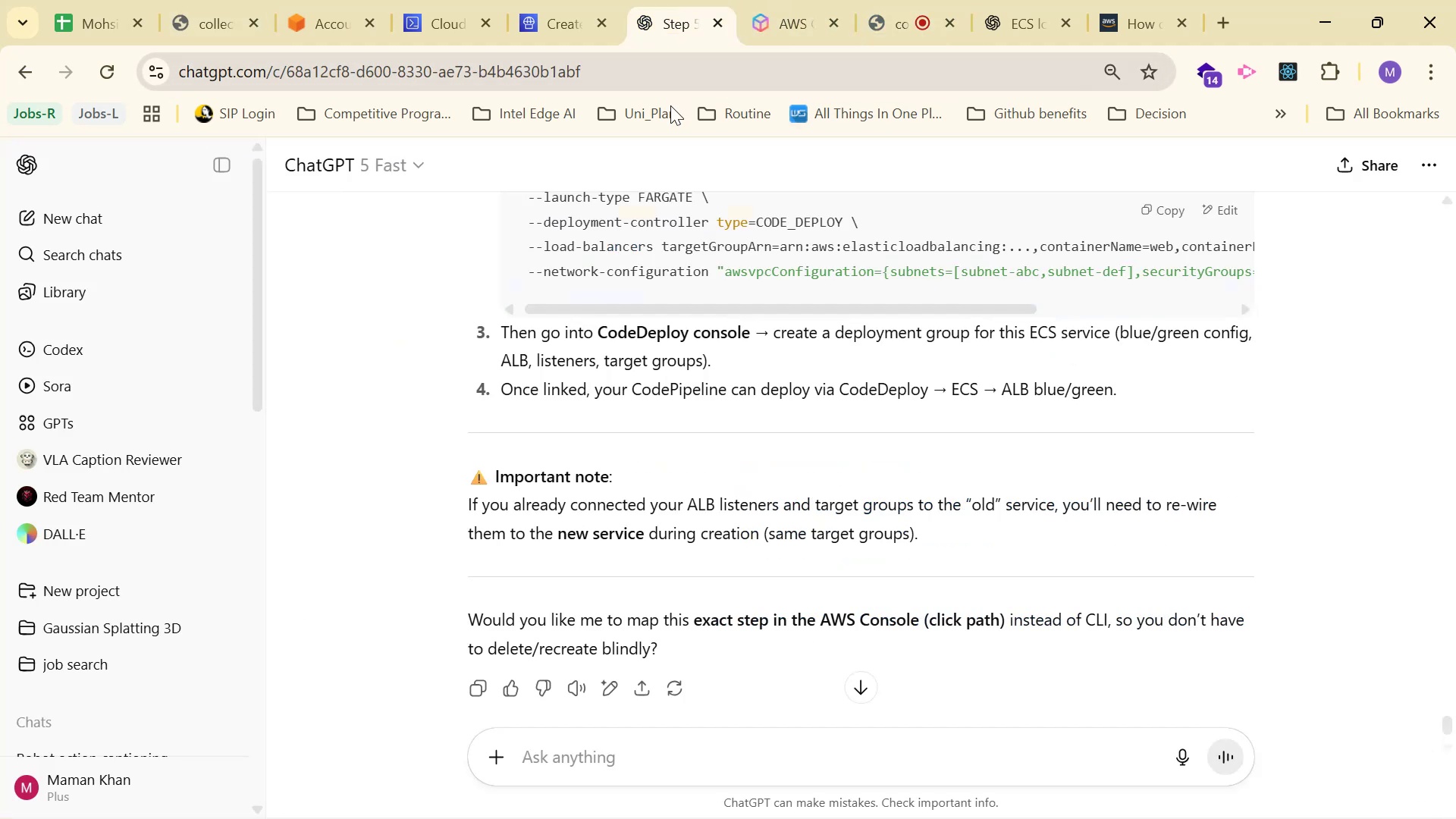 
scroll: coordinate [743, 432], scroll_direction: up, amount: 3.0
 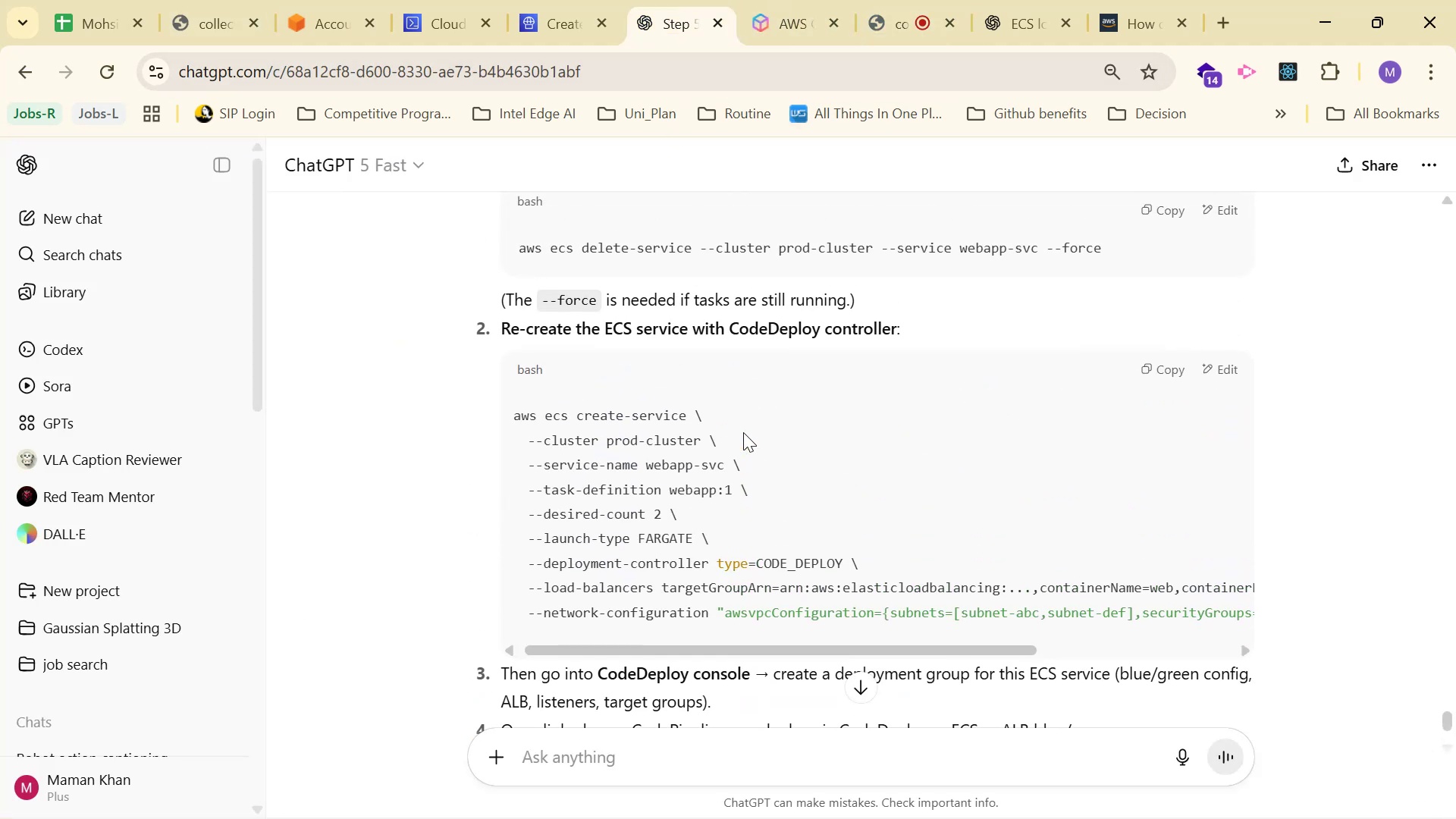 
scroll: coordinate [777, 405], scroll_direction: down, amount: 3.0
 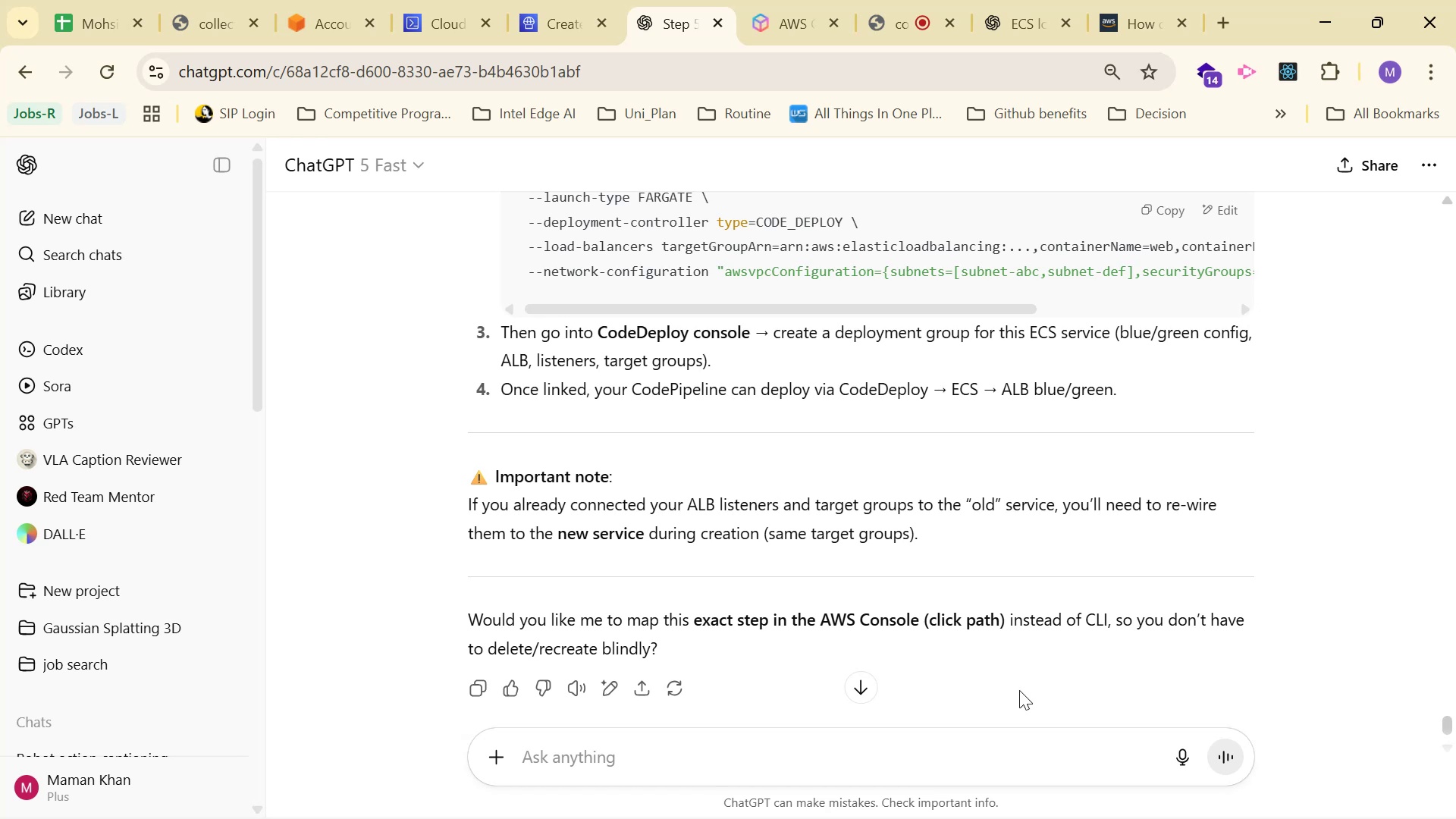 
wait(8.33)
 